 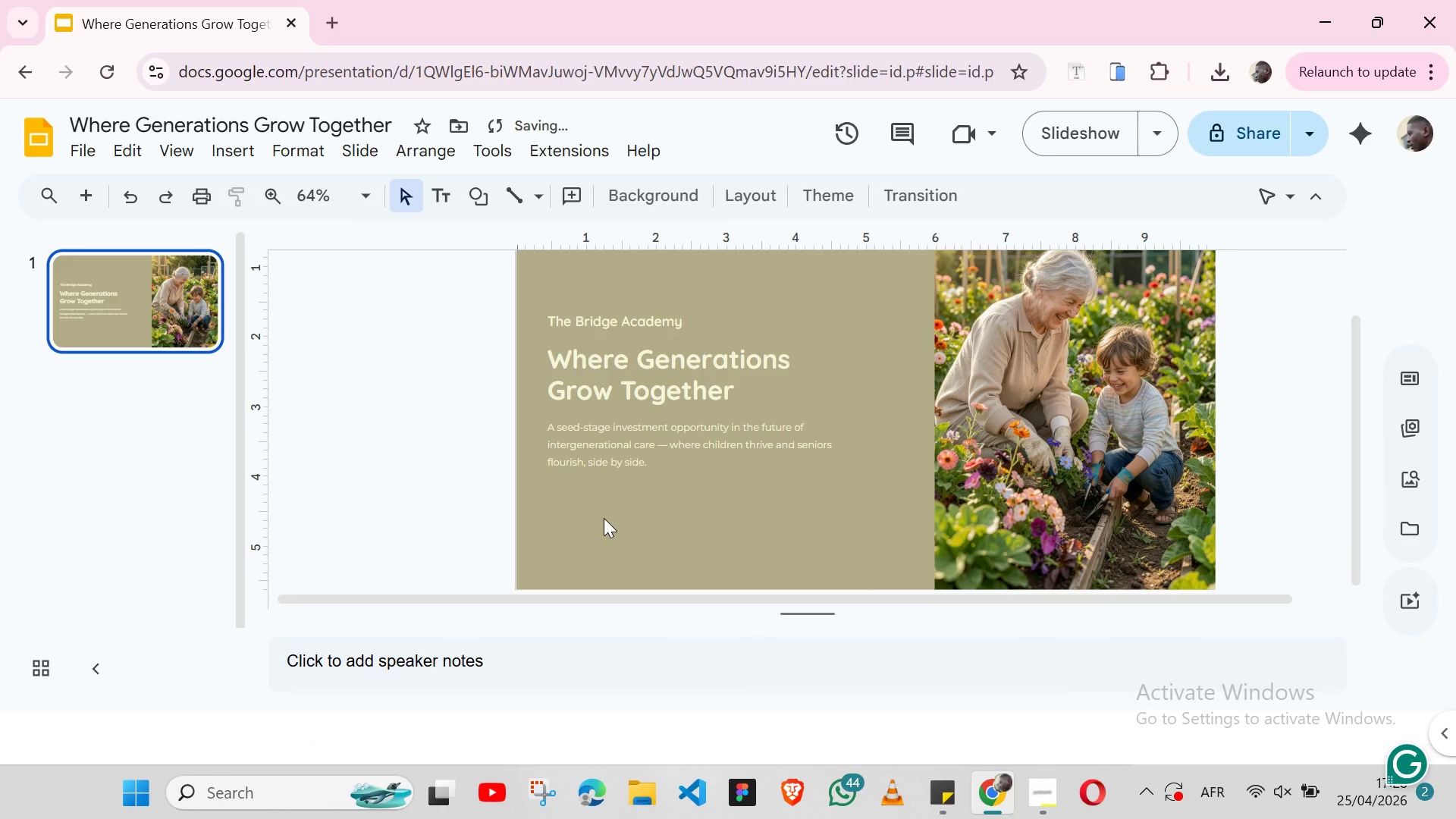 
left_click([97, 199])
 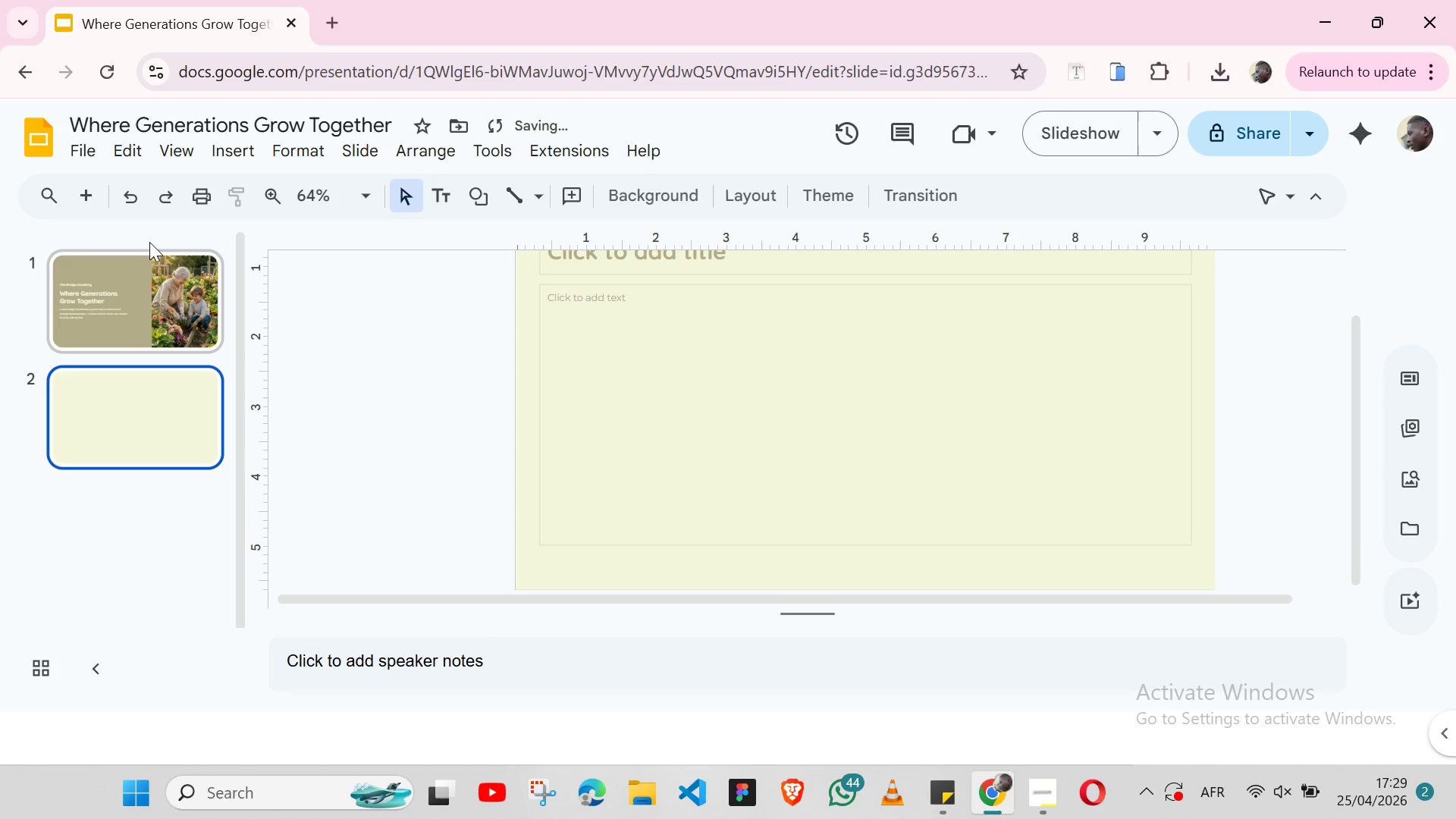 
left_click([130, 280])
 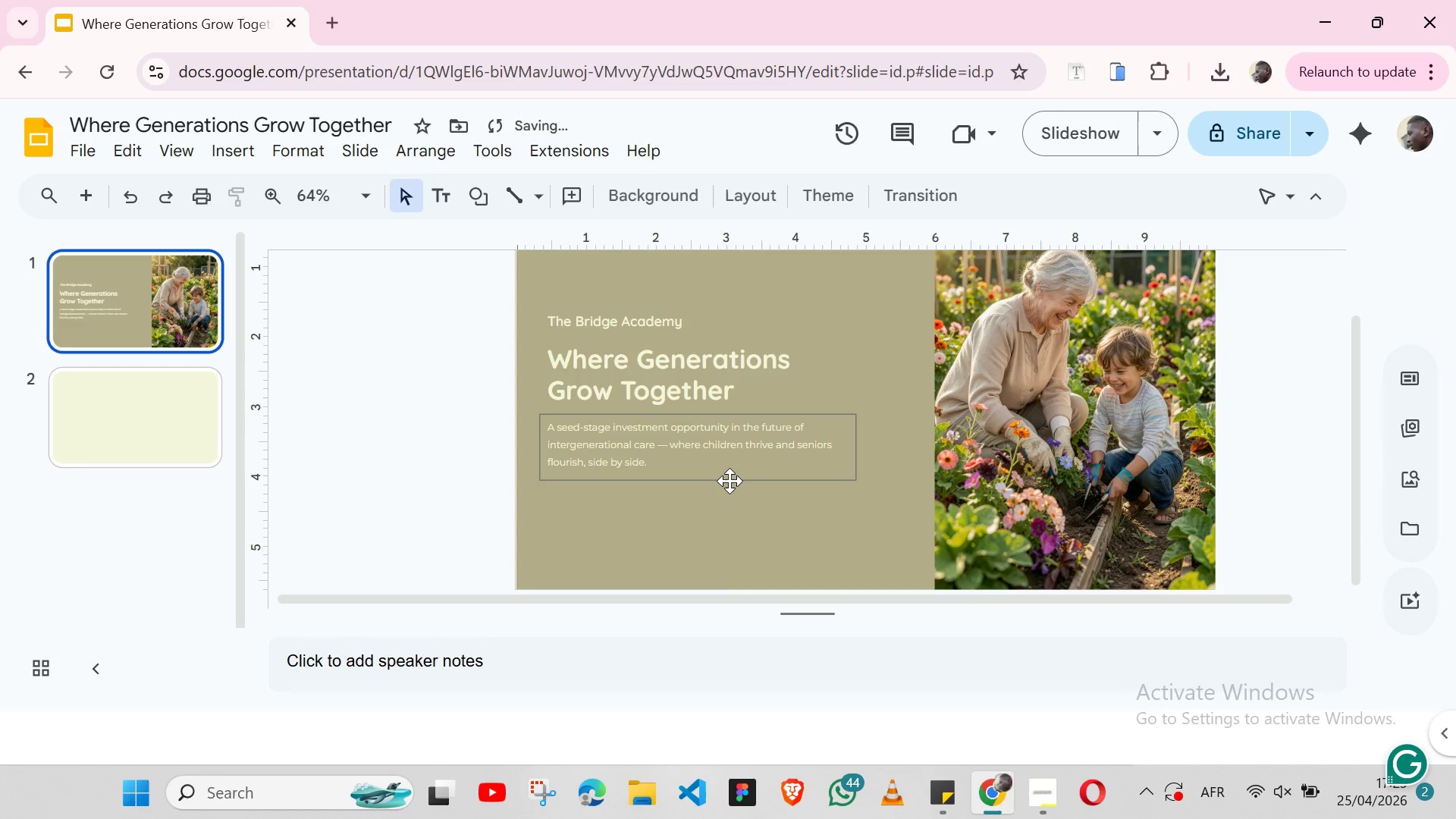 
wait(8.47)
 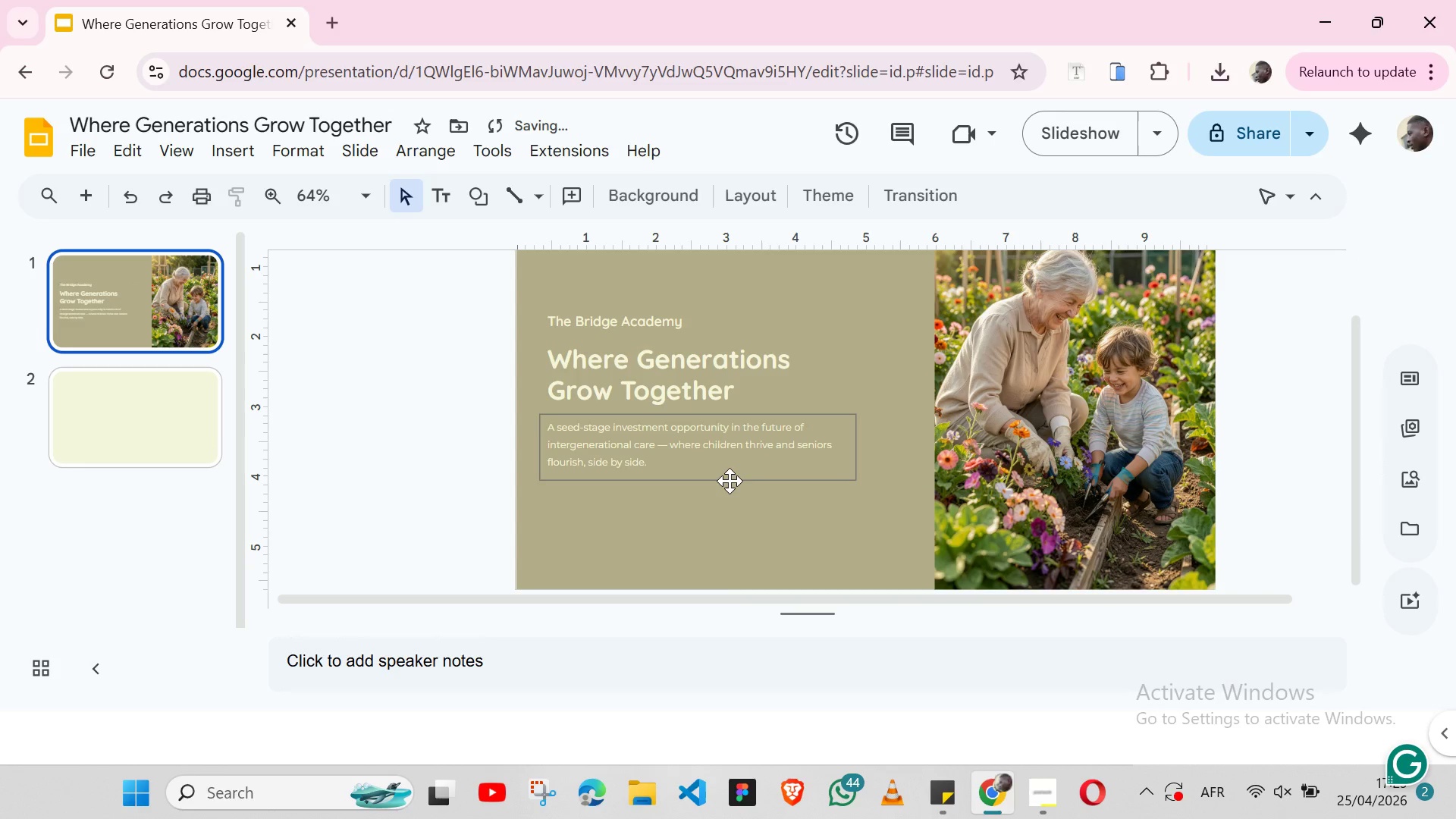 
left_click([125, 378])
 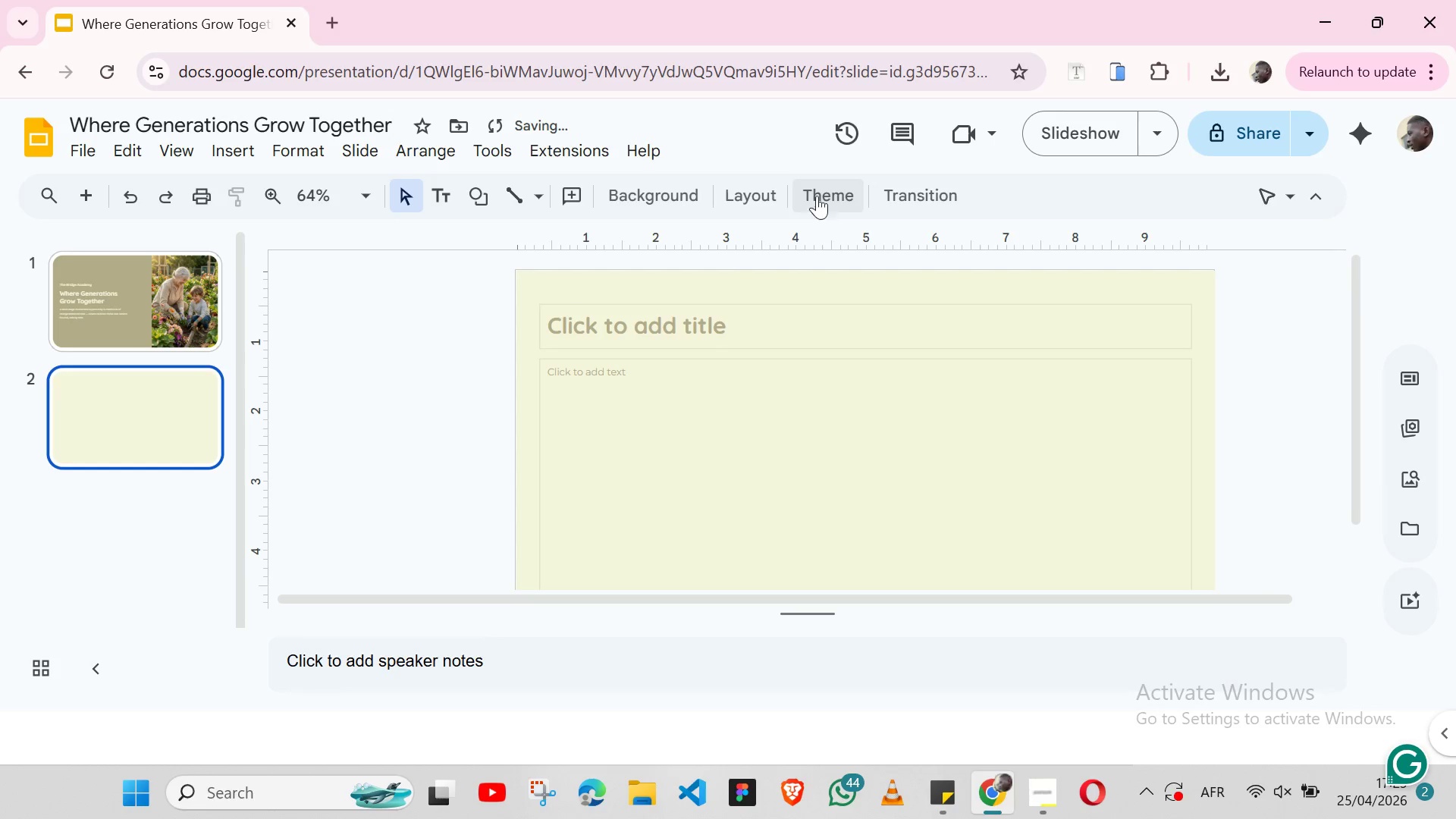 
left_click([767, 197])
 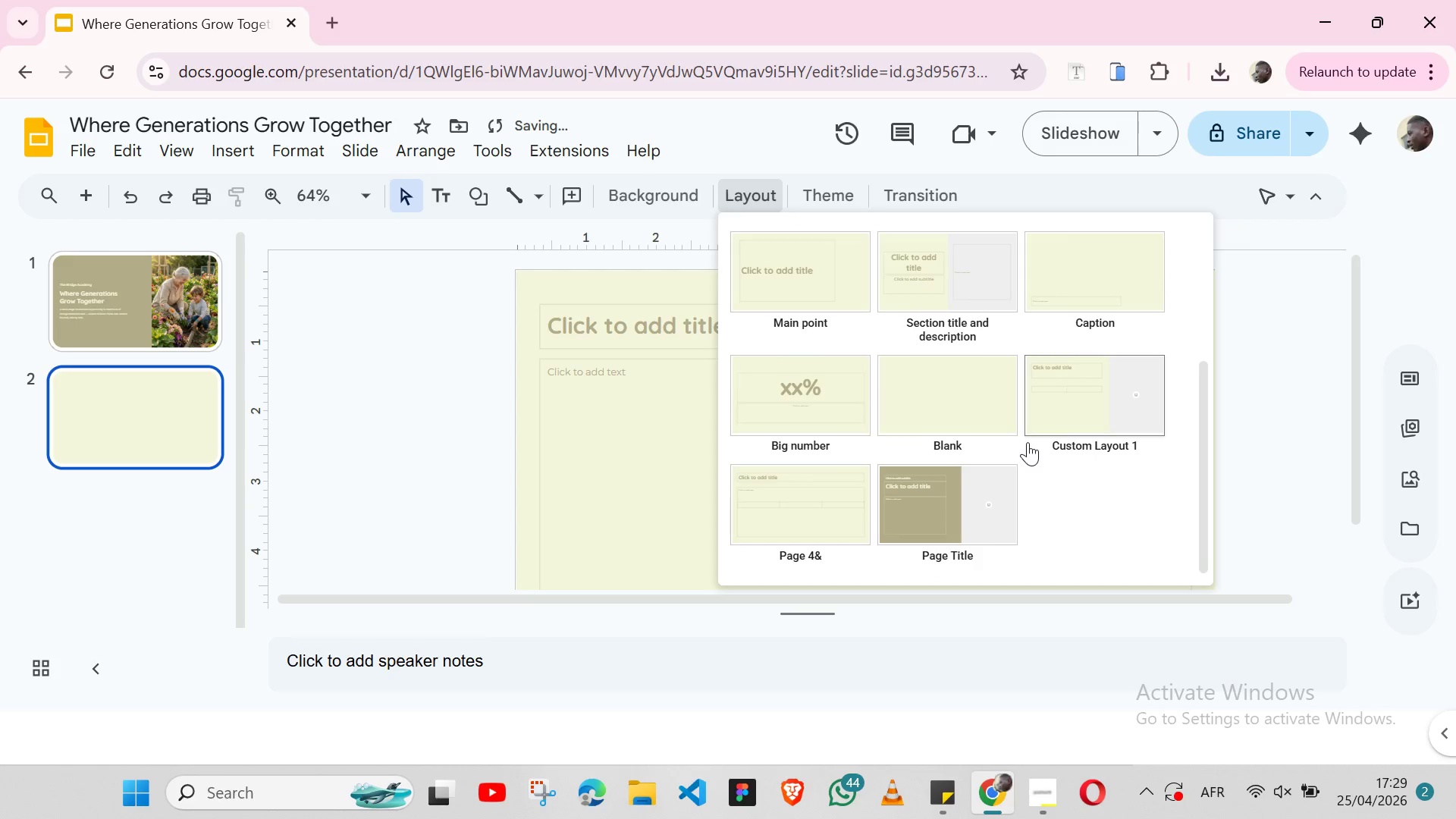 
wait(9.98)
 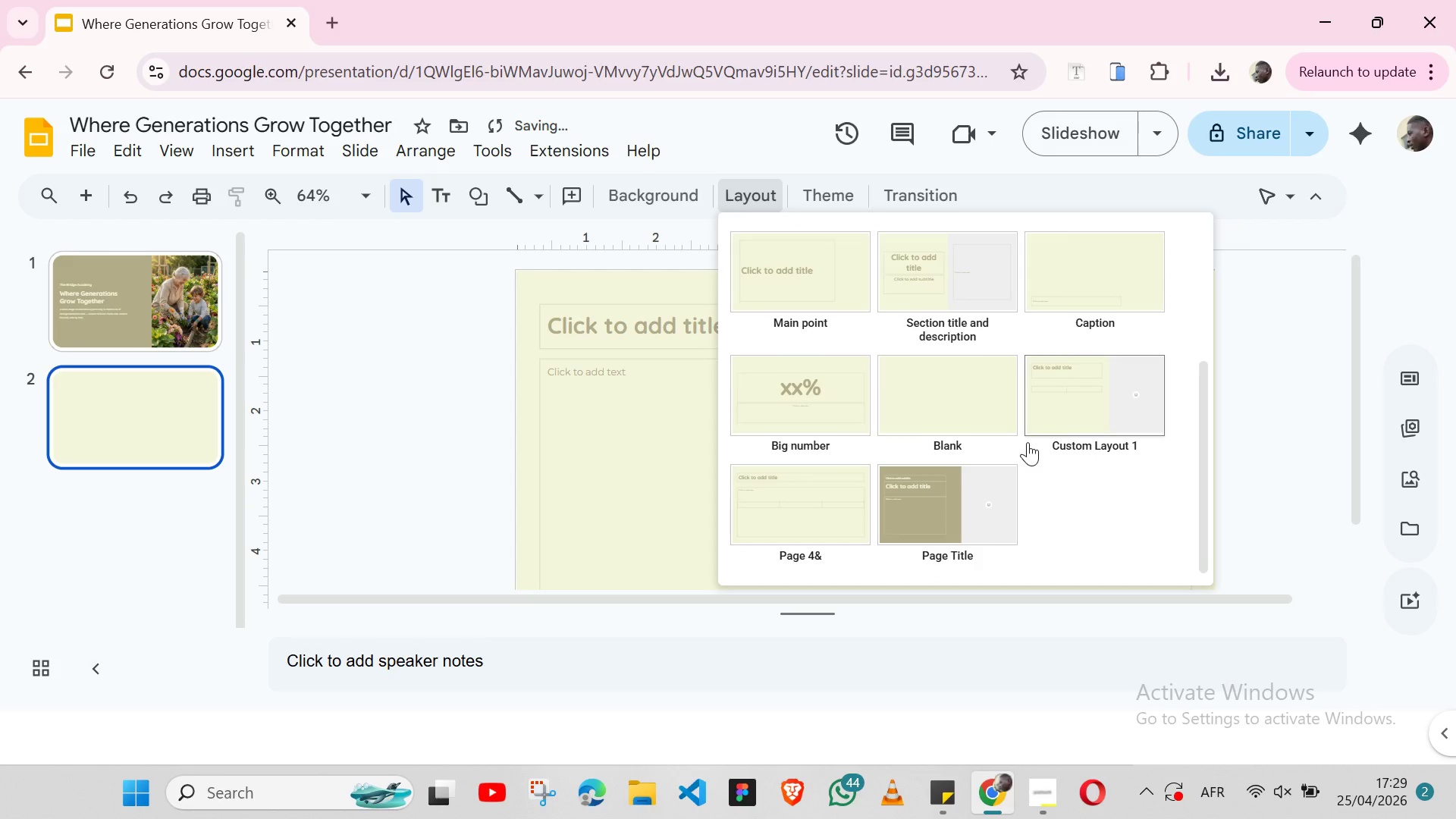 
left_click([1065, 413])
 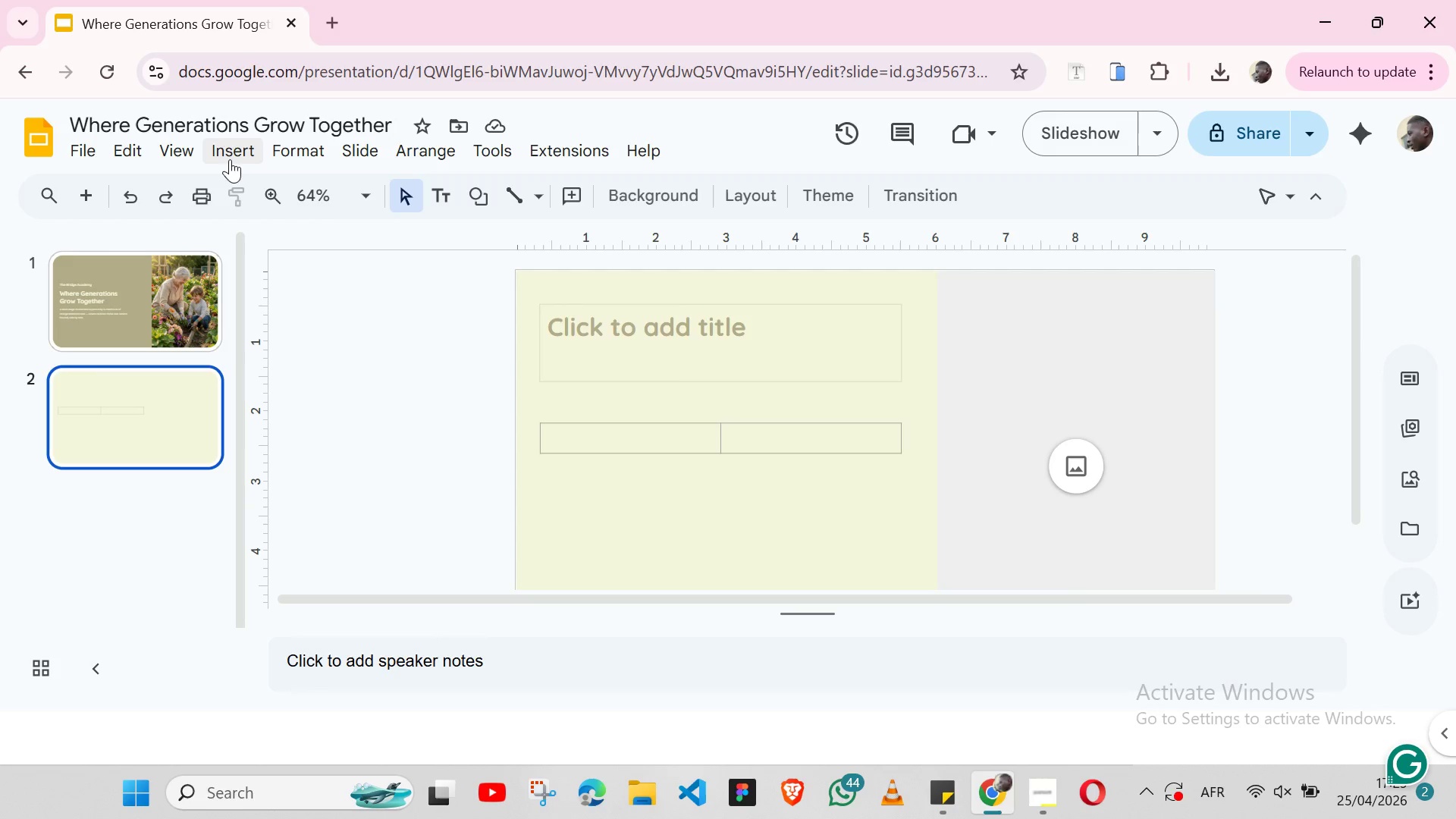 
wait(7.58)
 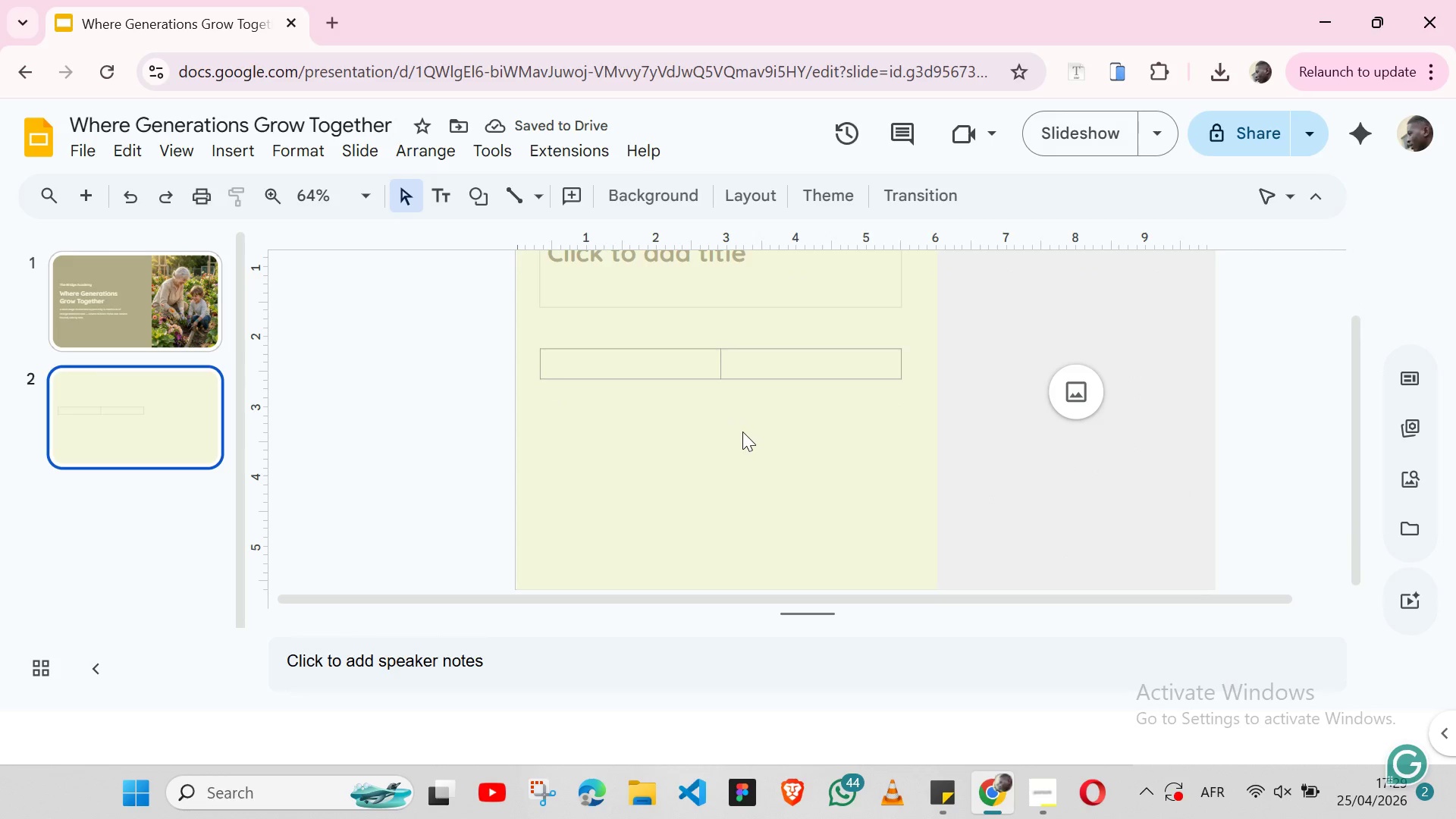 
left_click([161, 159])
 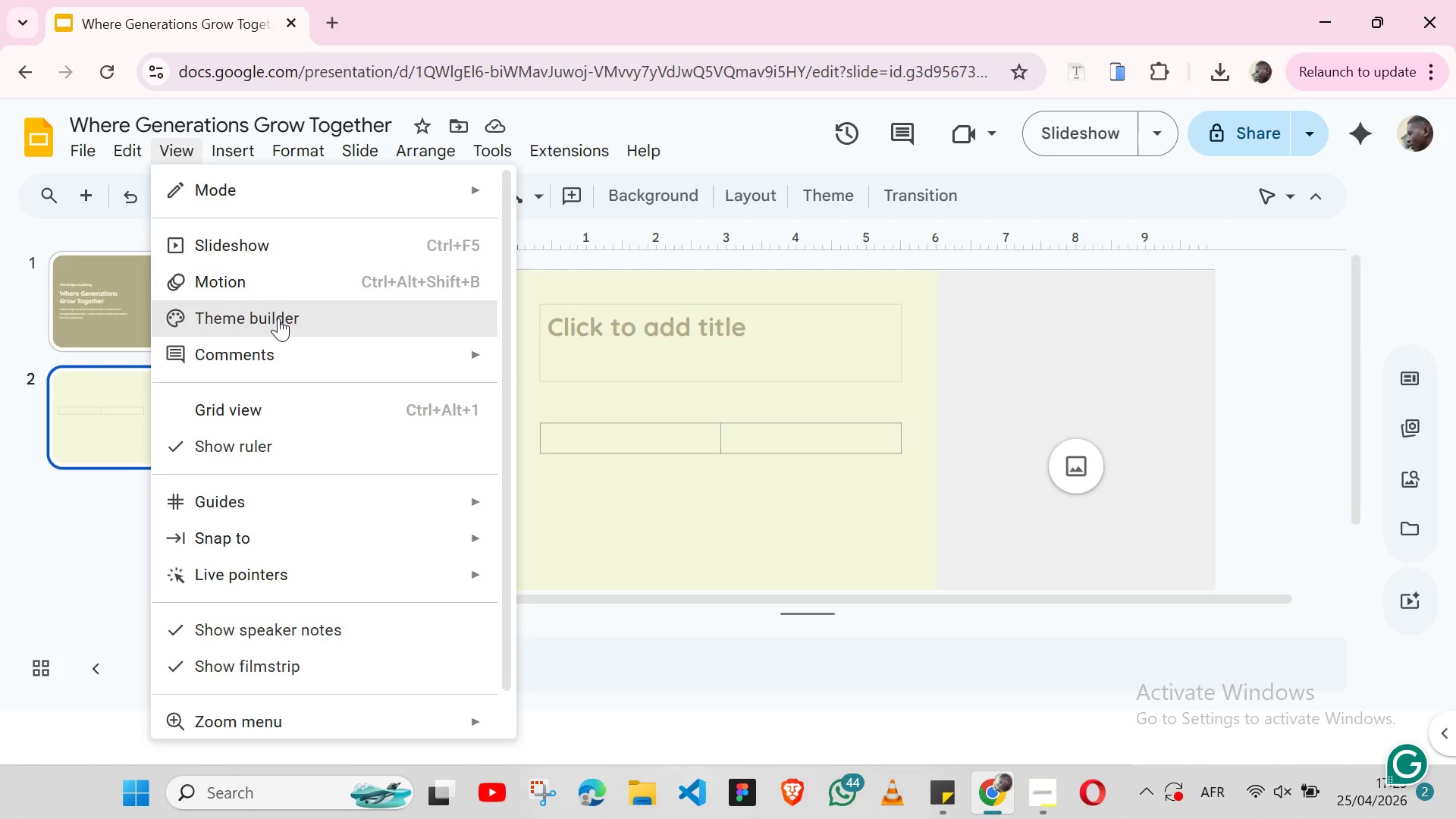 
left_click([278, 318])
 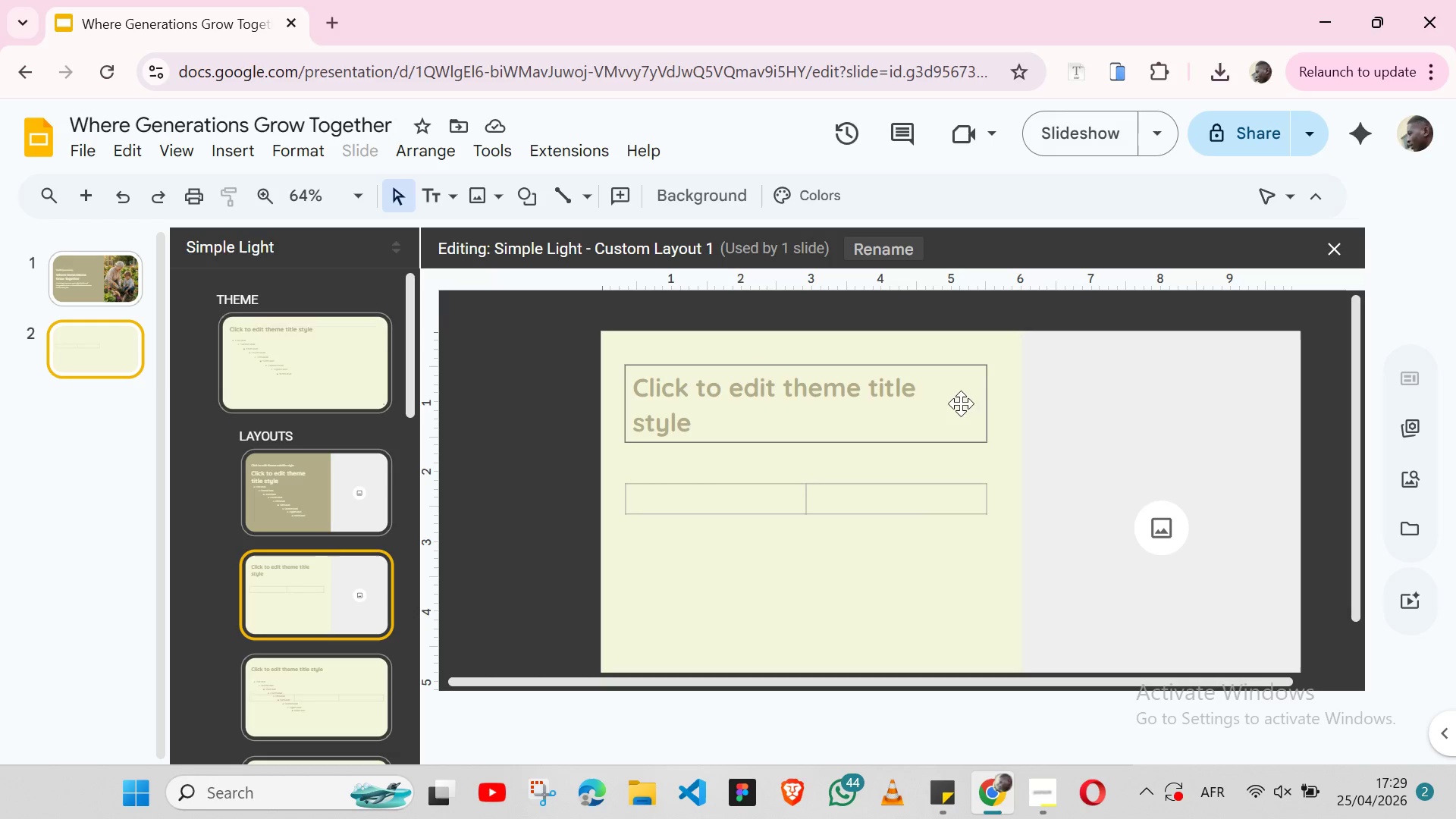 
left_click([965, 402])
 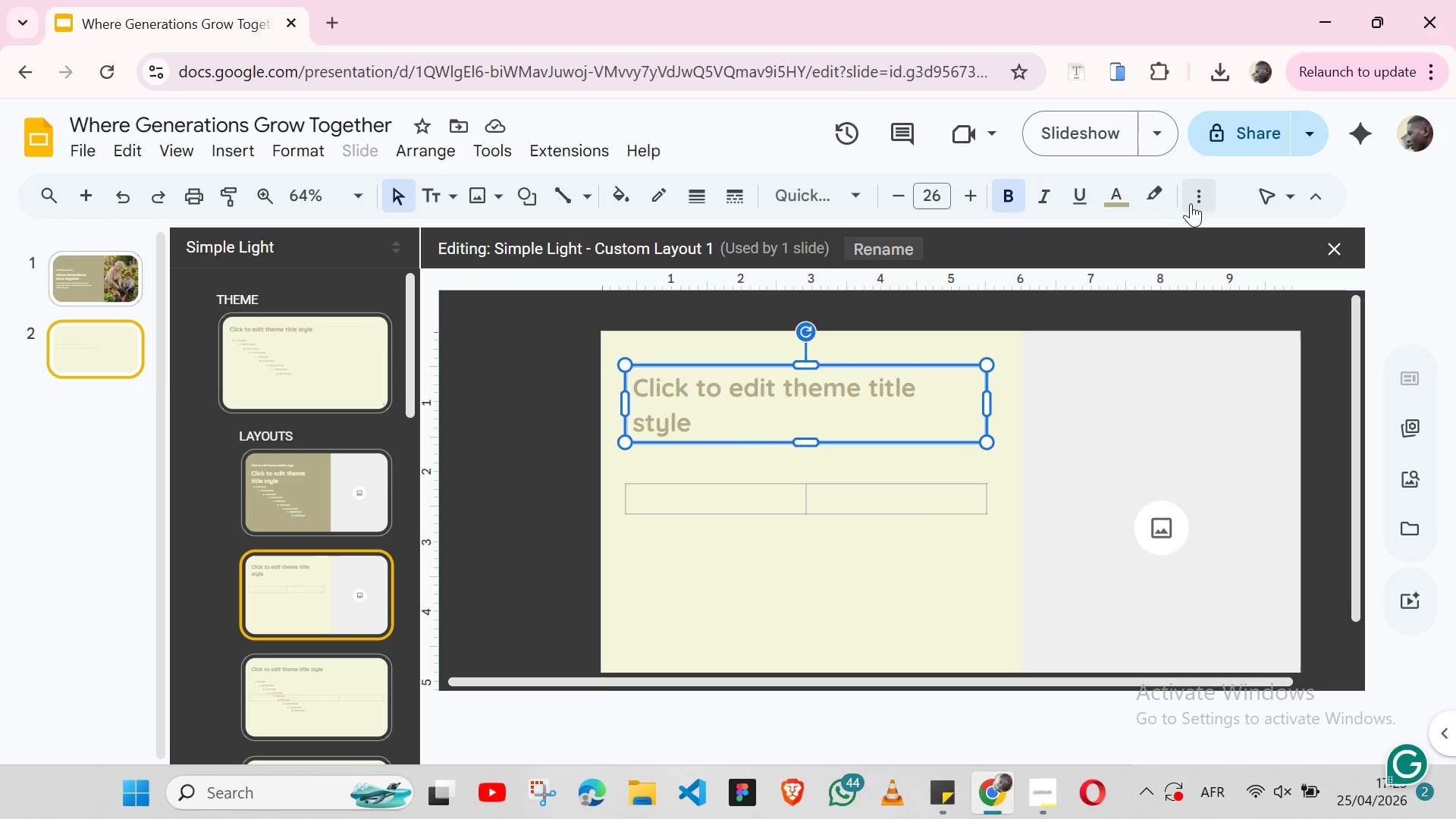 
left_click([1194, 205])
 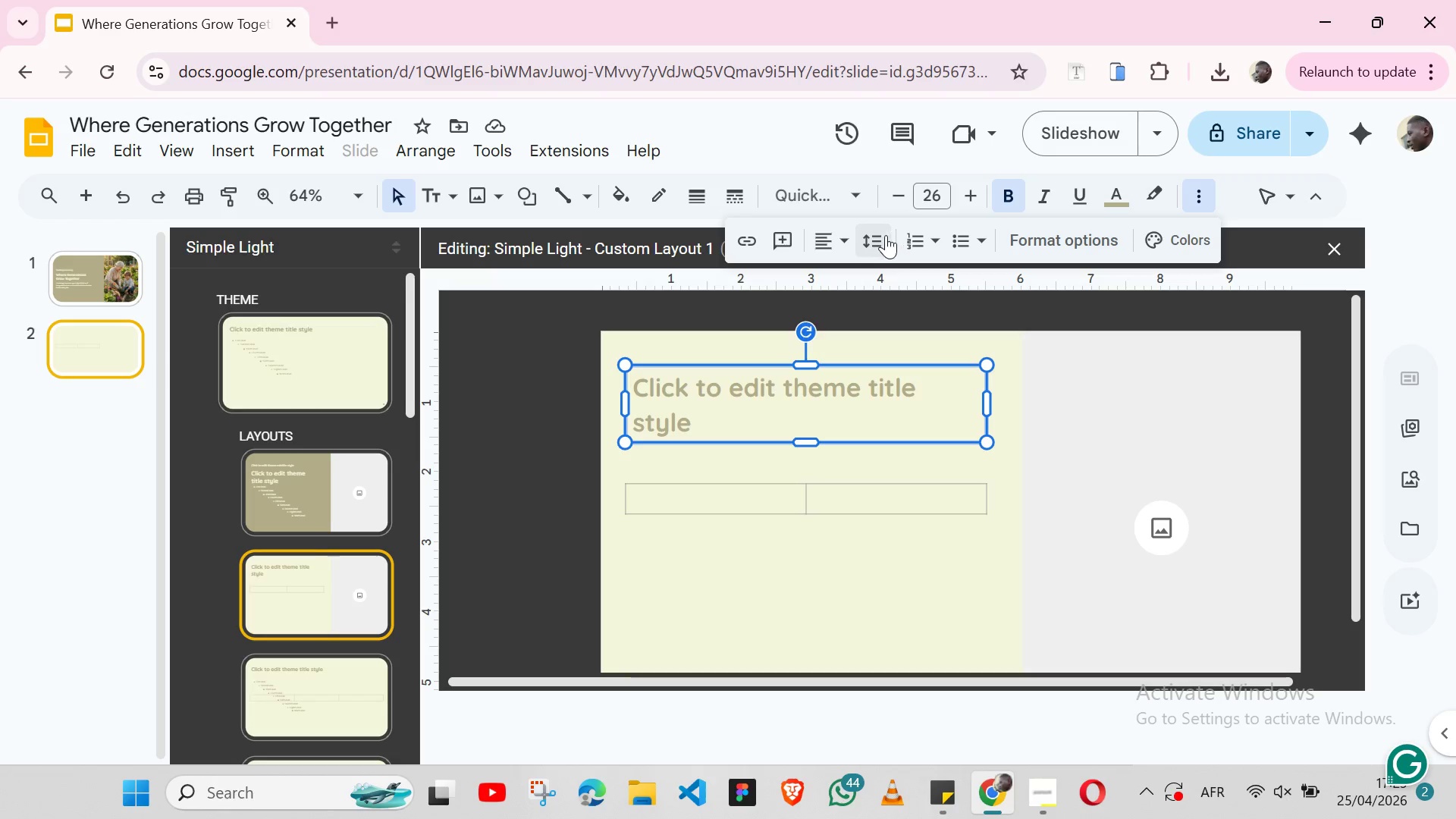 
left_click([886, 235])
 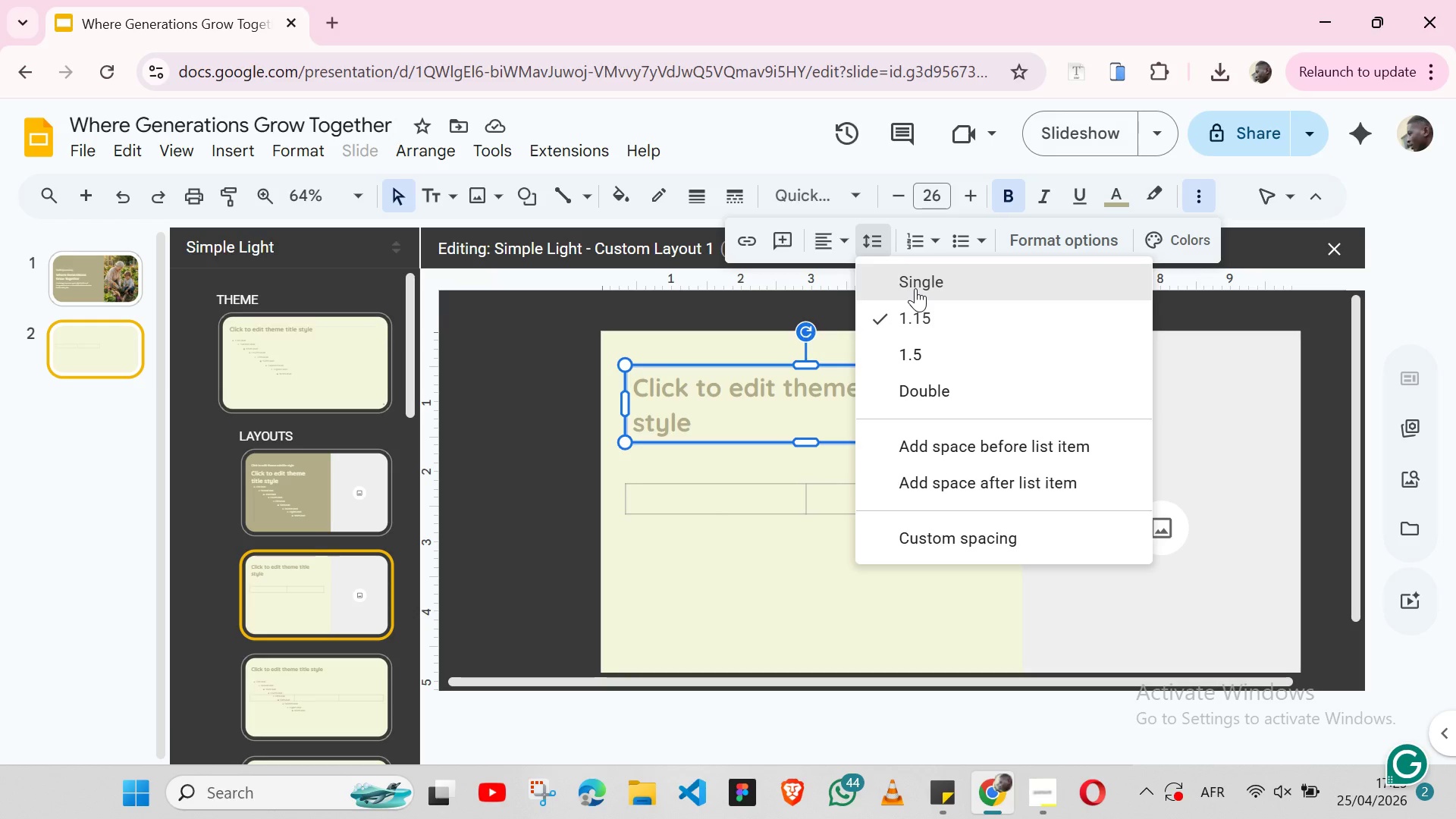 
left_click([915, 288])
 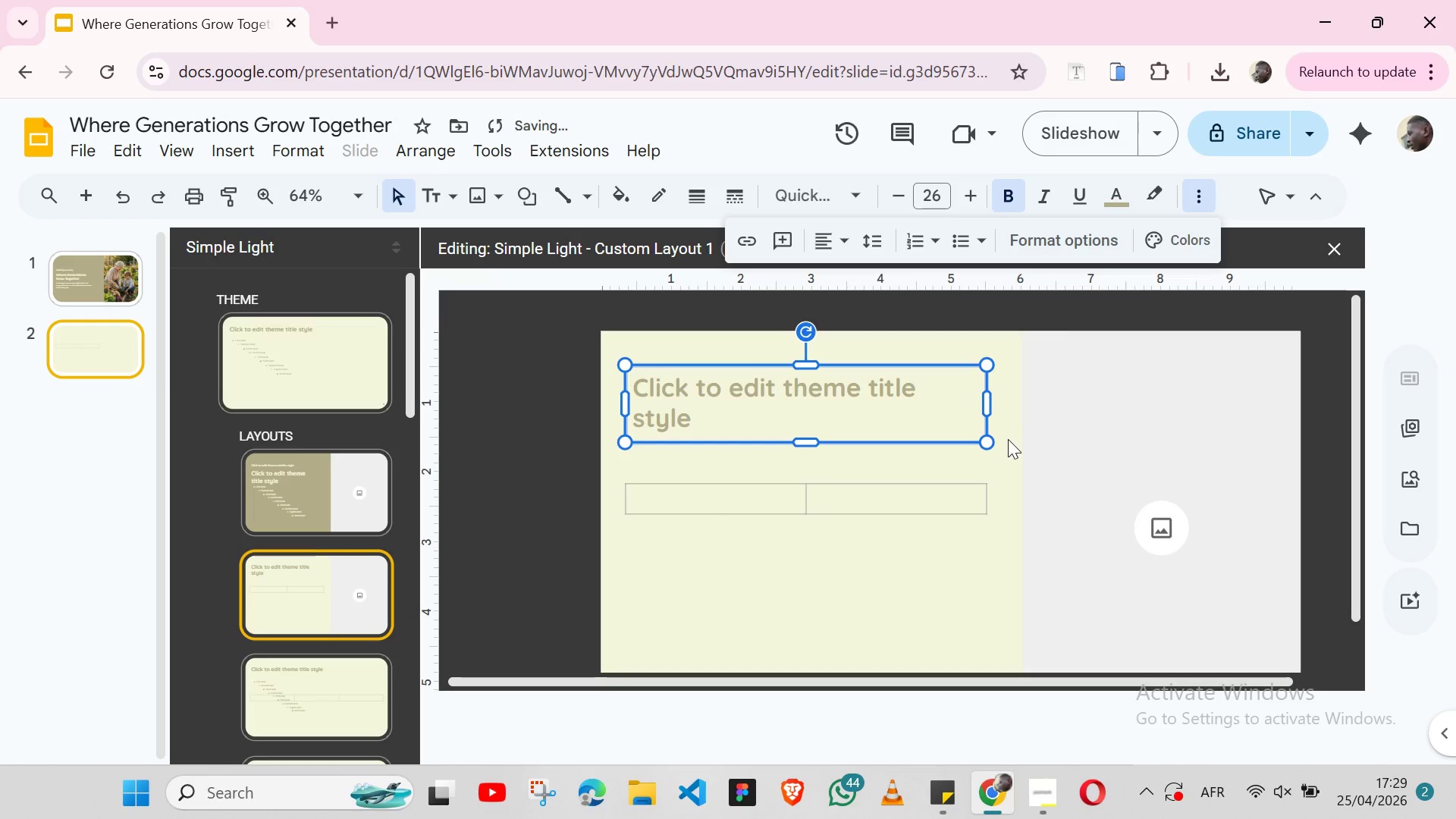 
left_click([1008, 439])
 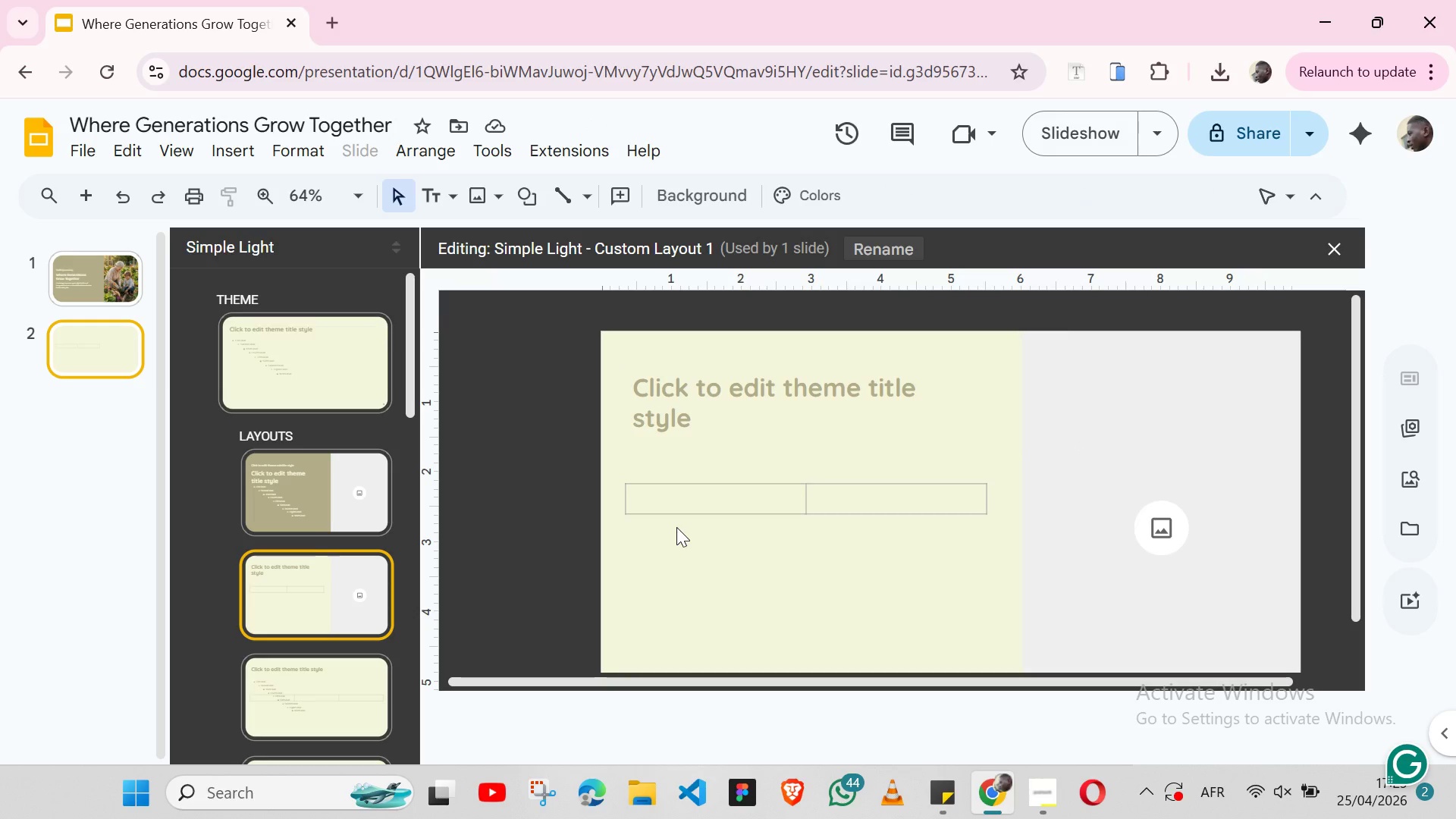 
wait(8.33)
 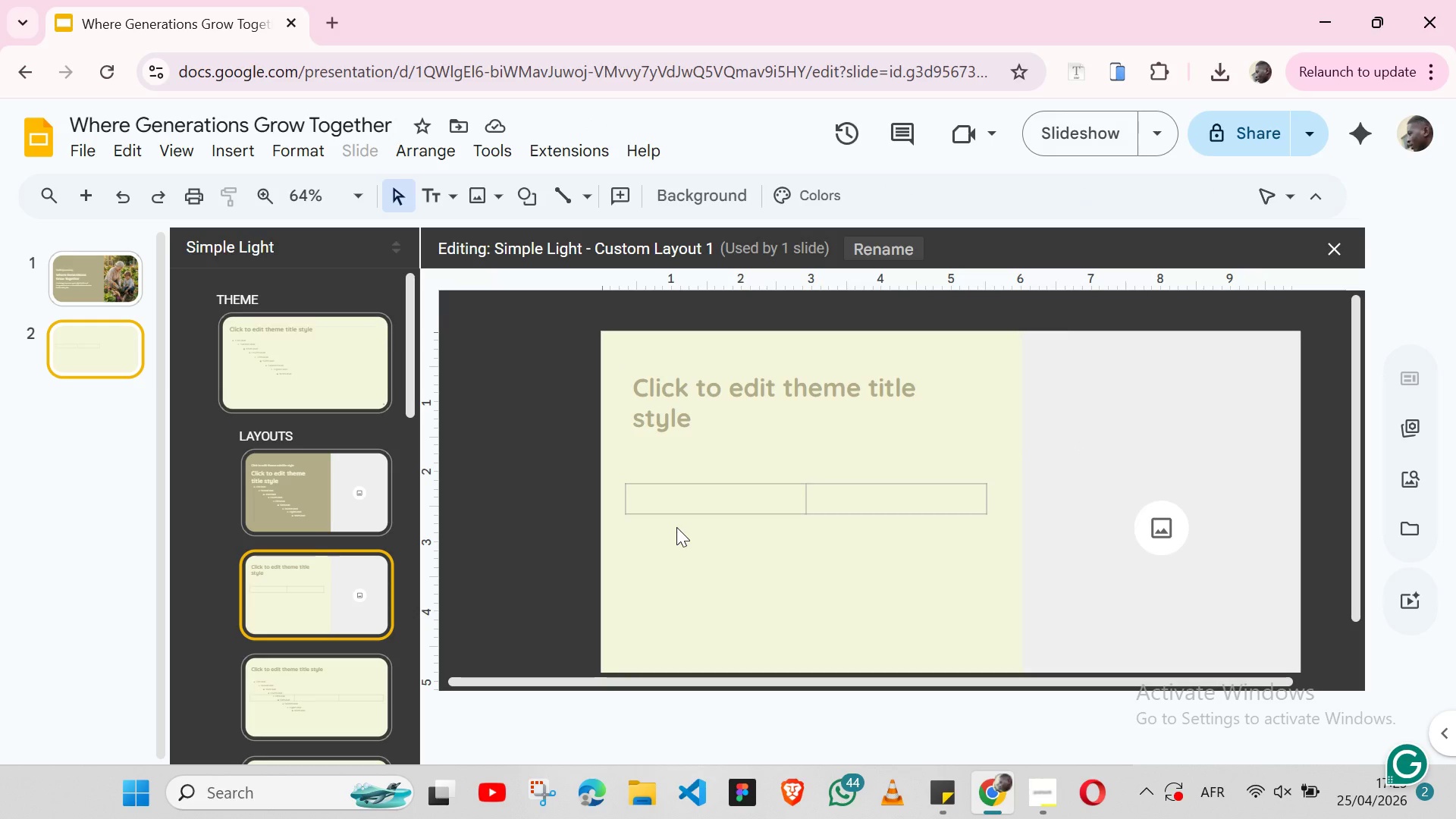 
left_click([1335, 250])
 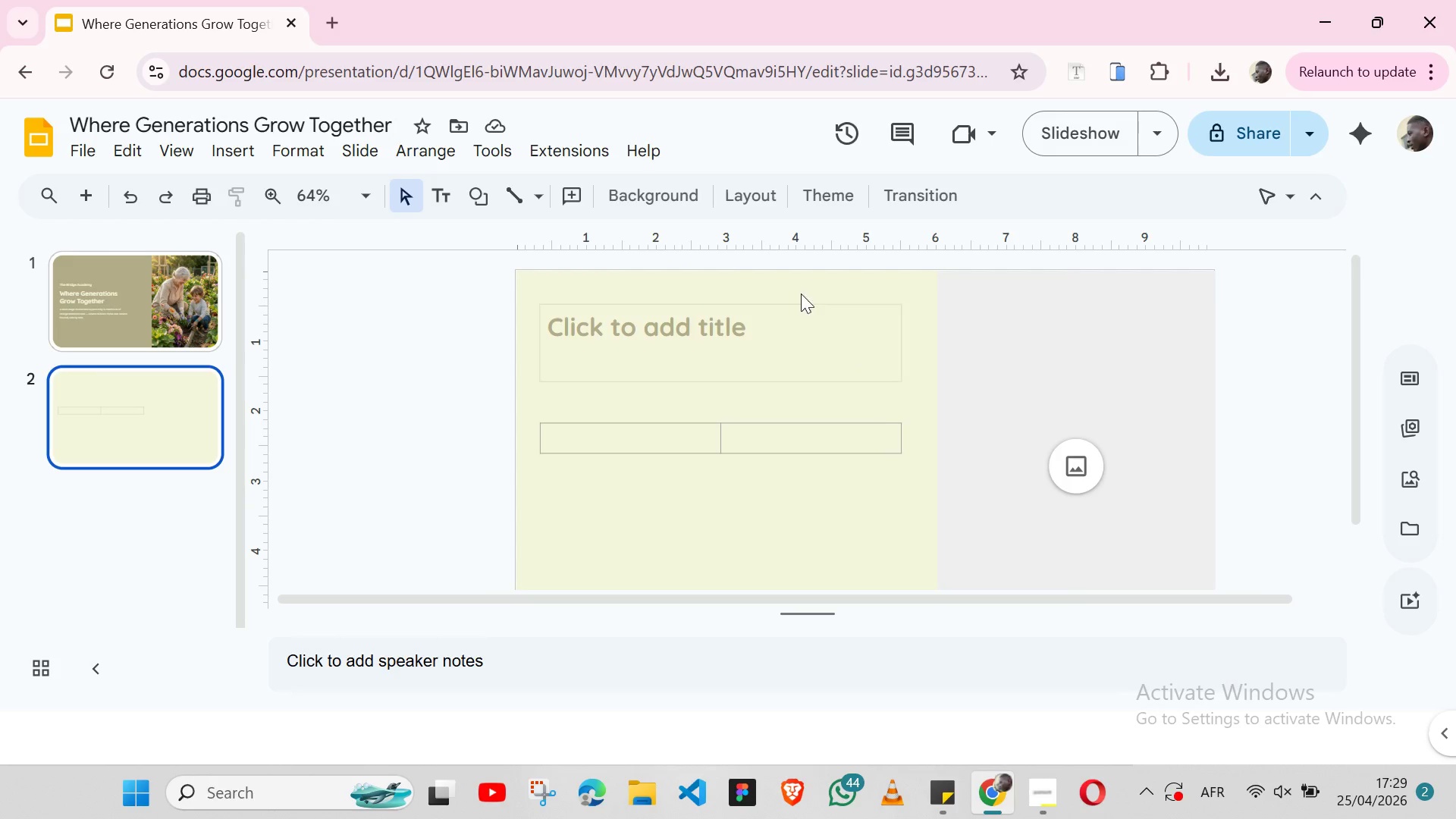 
left_click([818, 299])
 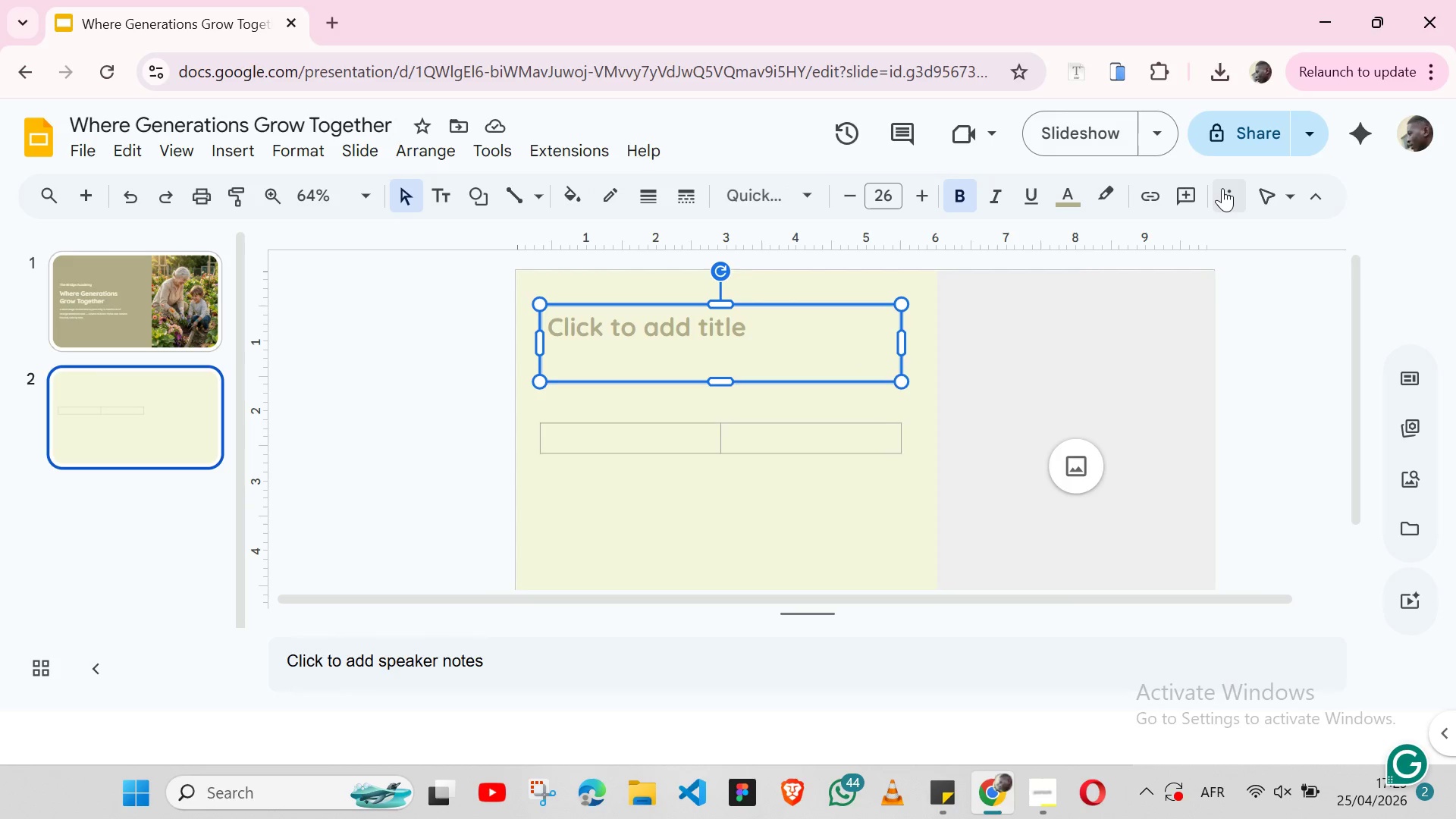 
left_click([1223, 189])
 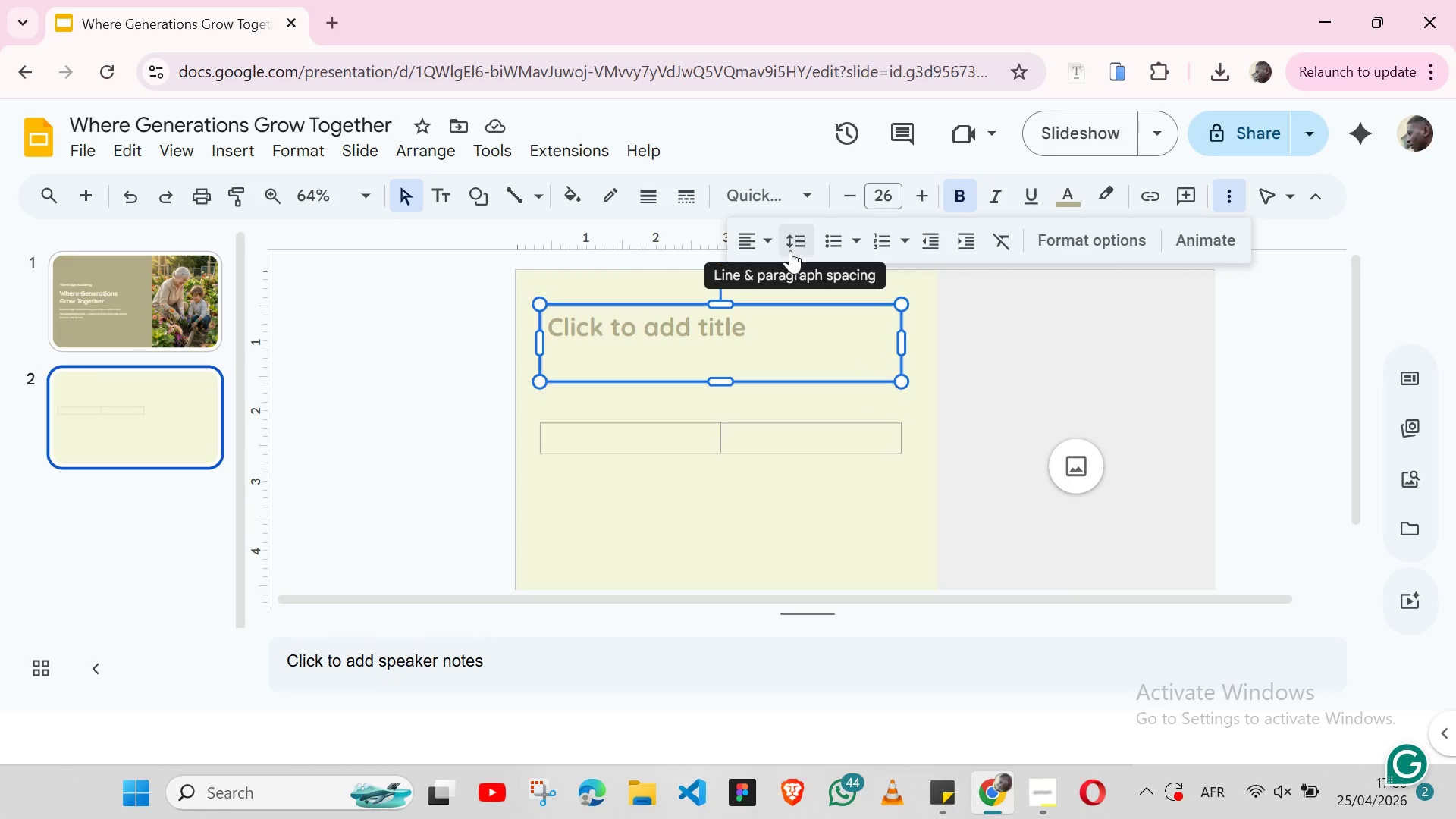 
left_click([790, 250])
 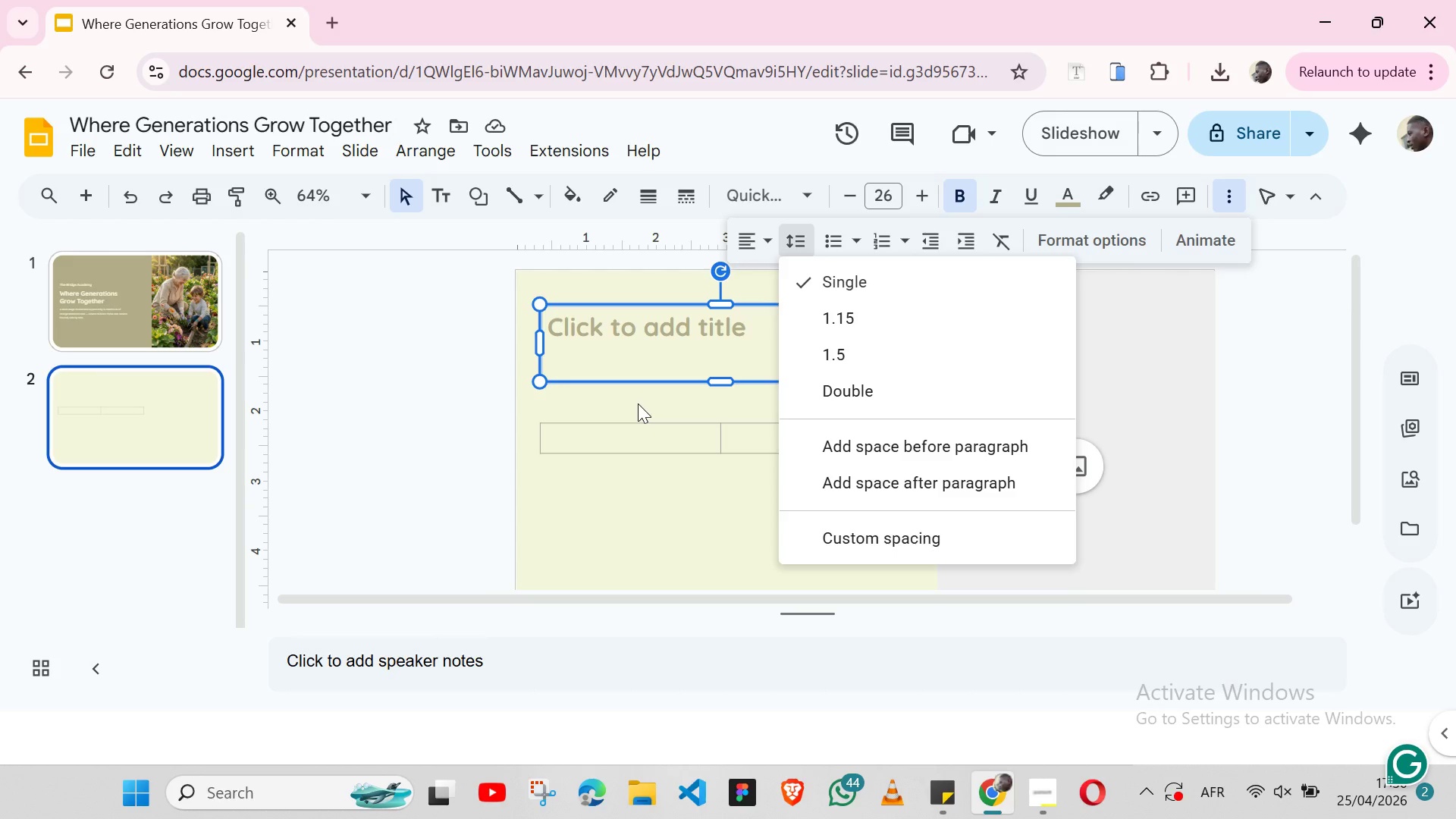 
left_click([638, 403])
 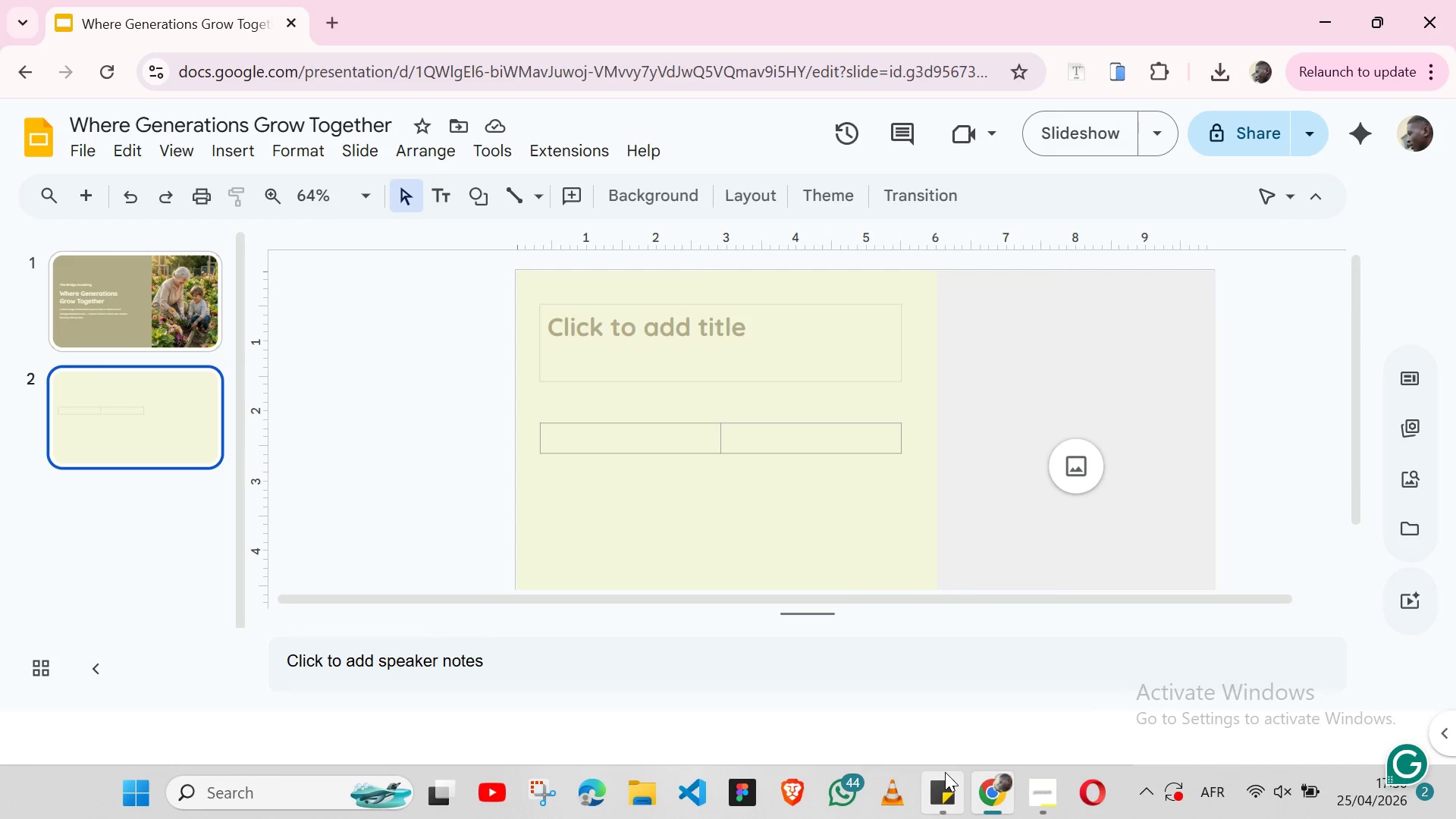 
left_click([945, 772])
 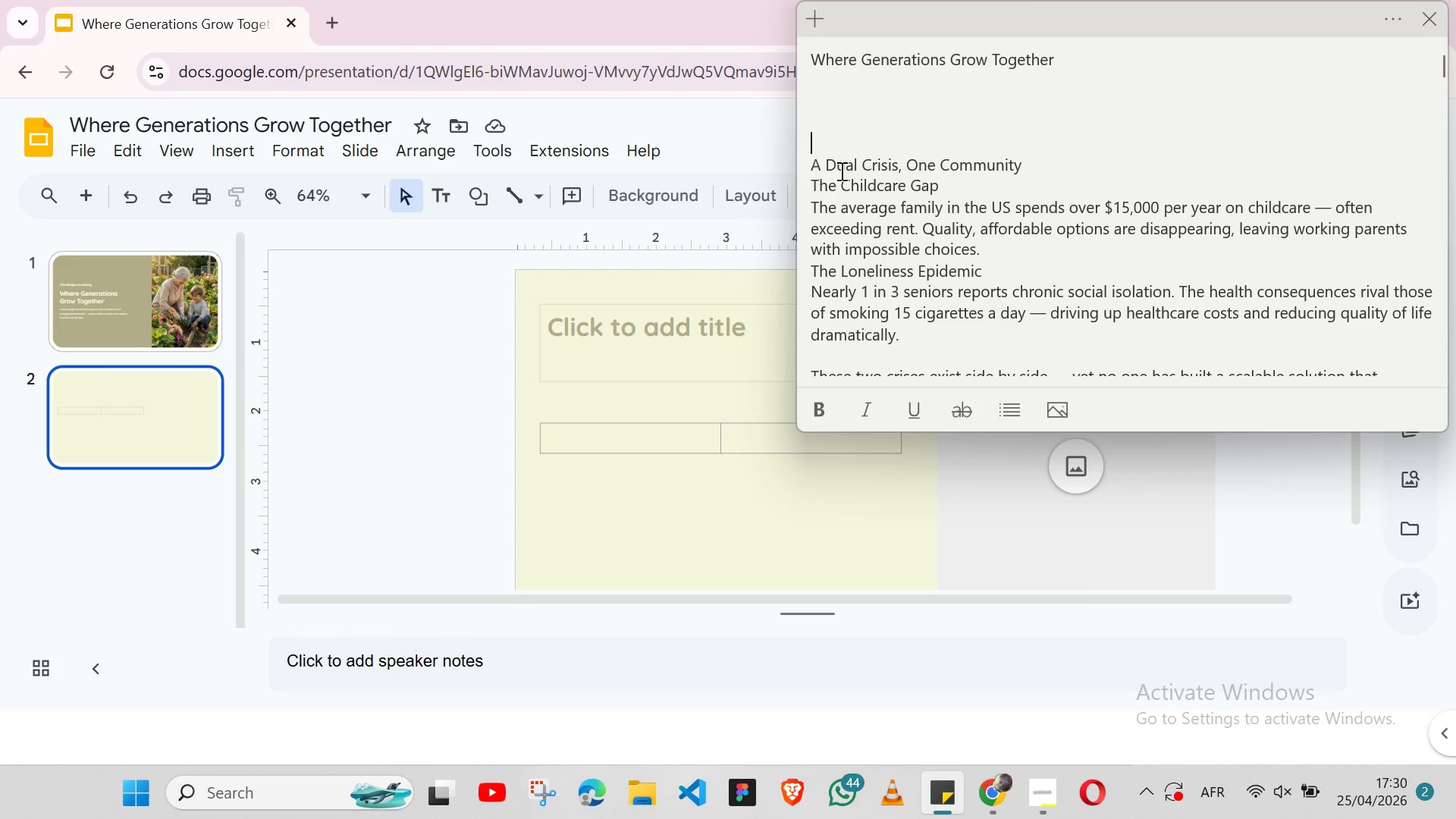 
double_click([840, 171])
 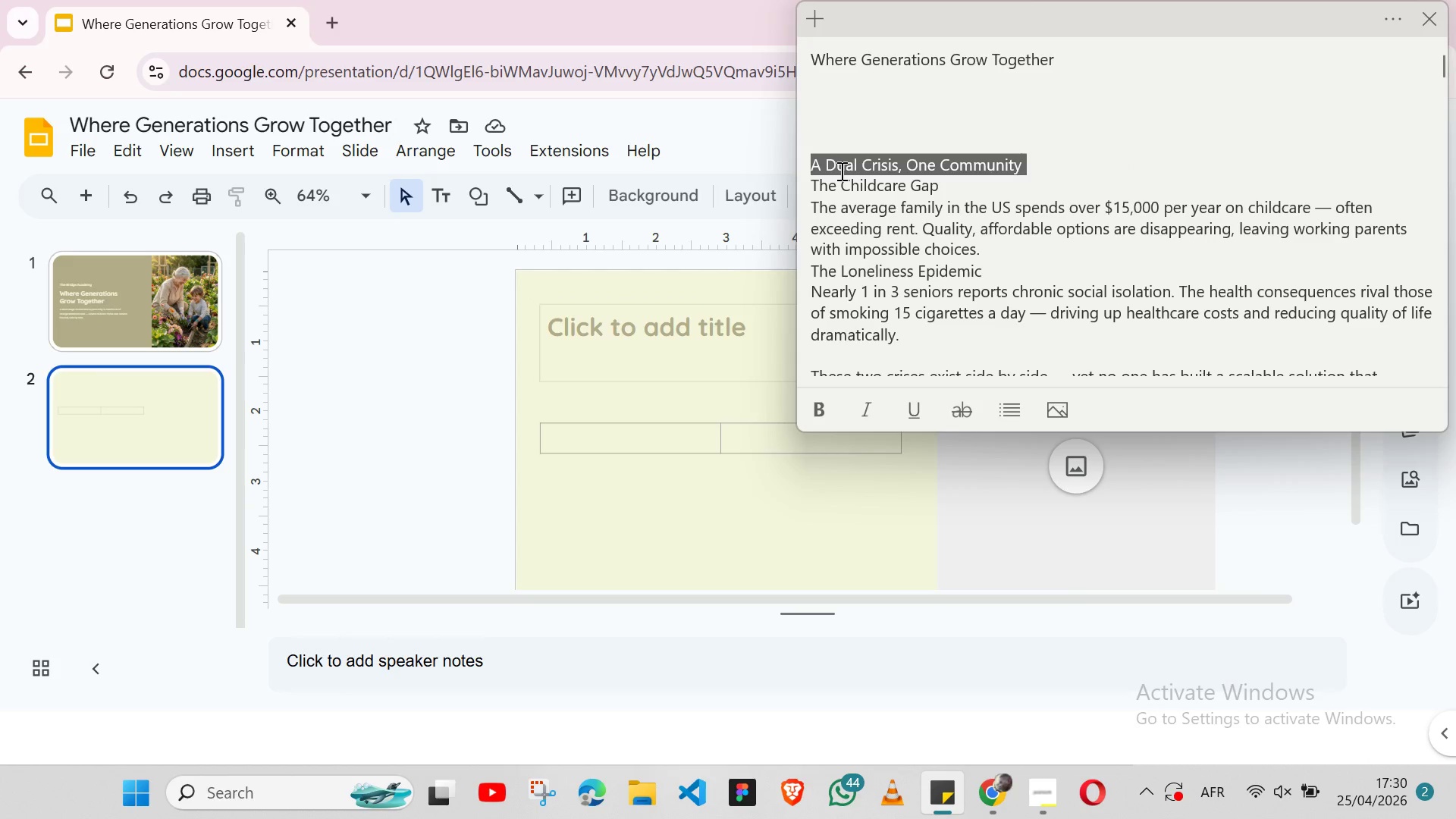 
triple_click([840, 171])
 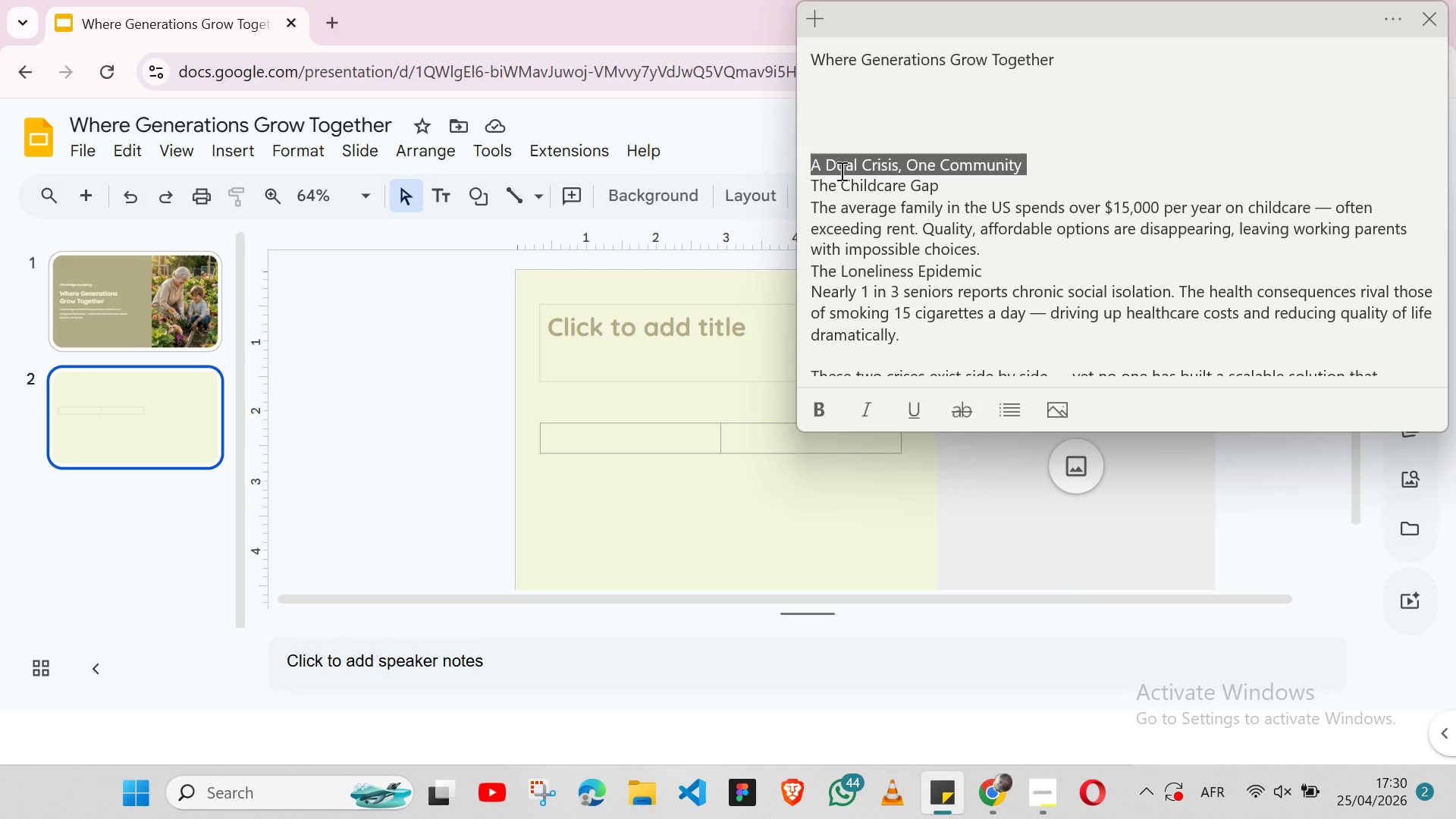 
key(Shift+ArrowLeft)
 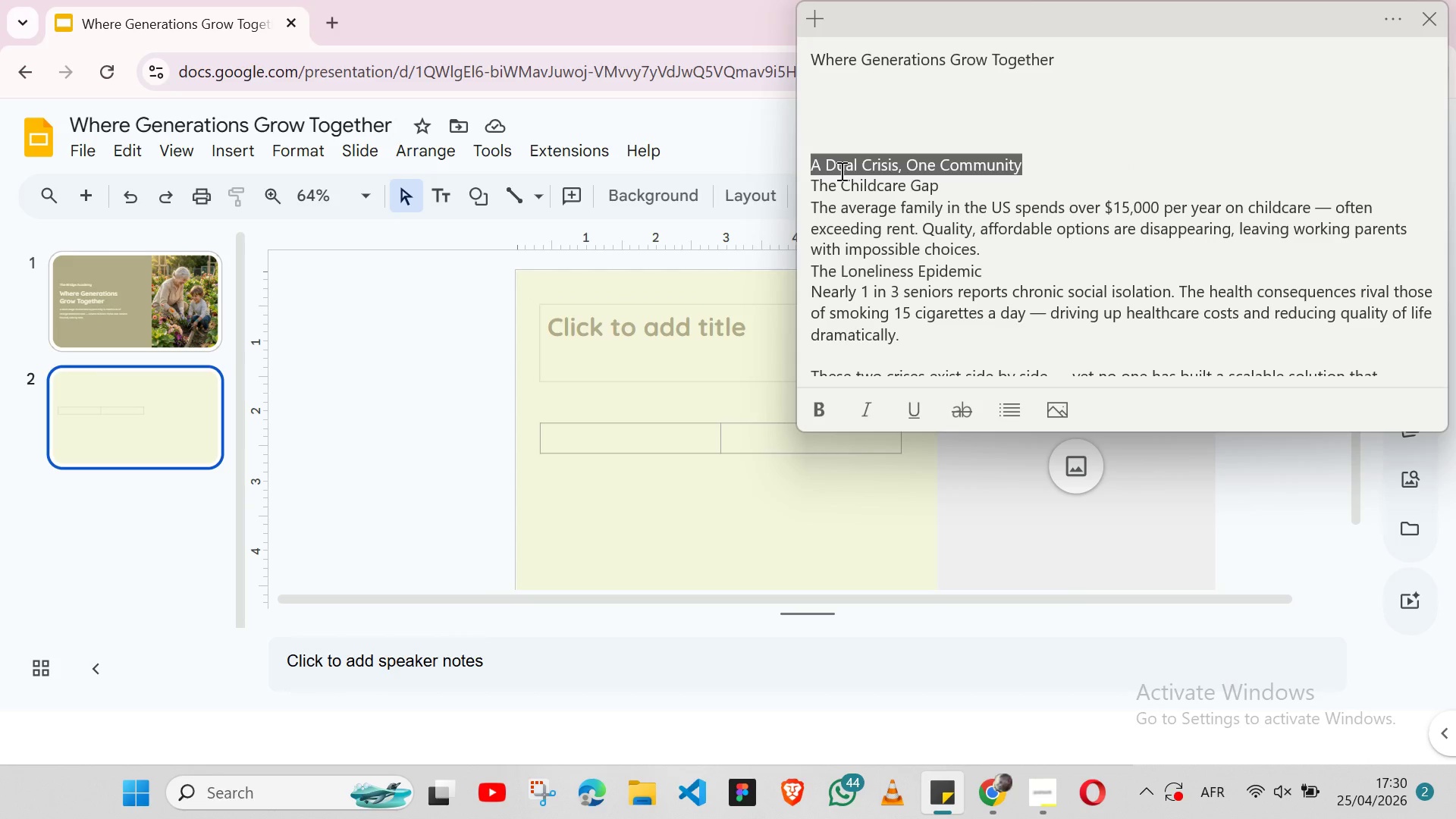 
key(Control+X)
 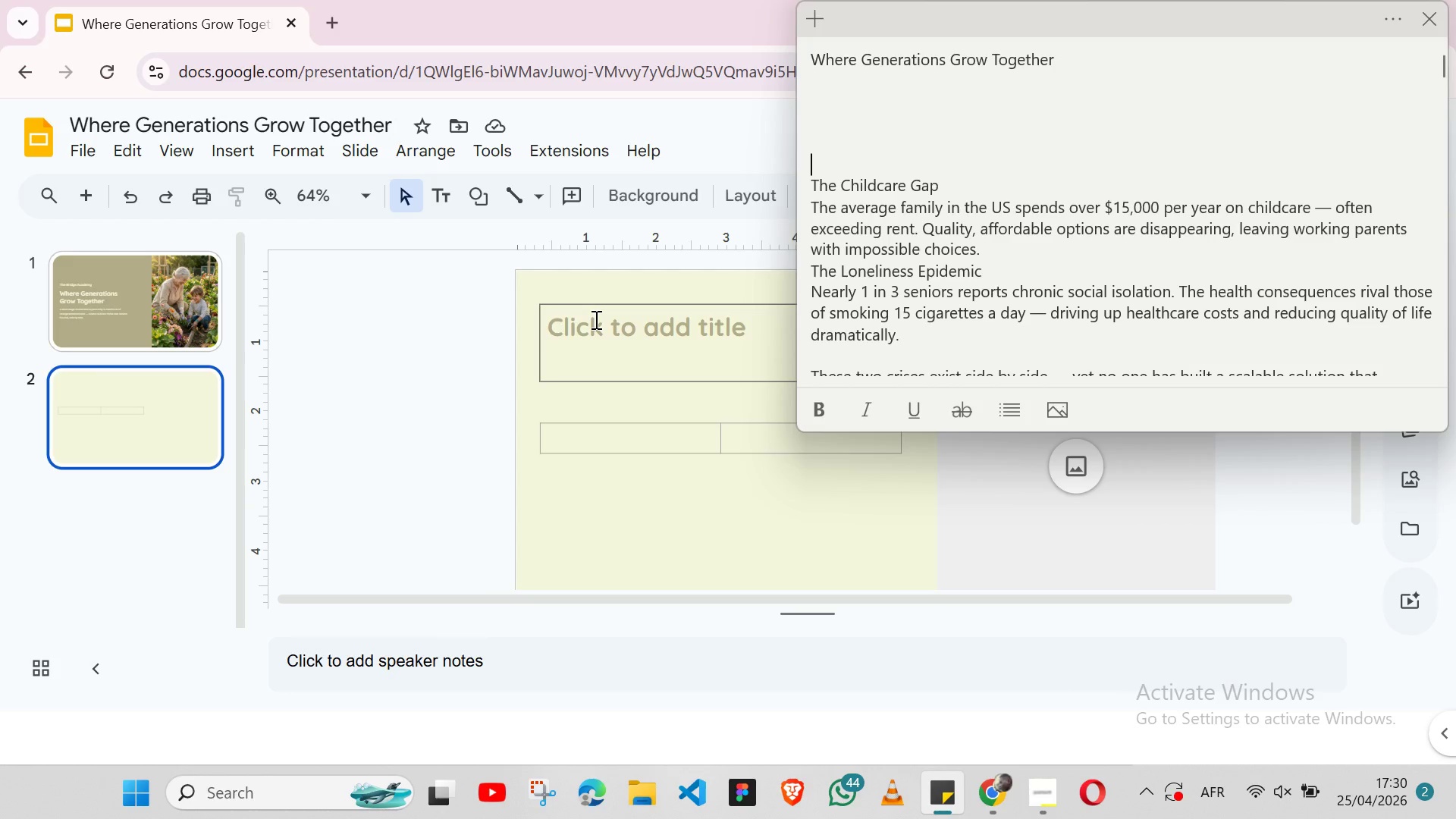 
left_click([595, 319])
 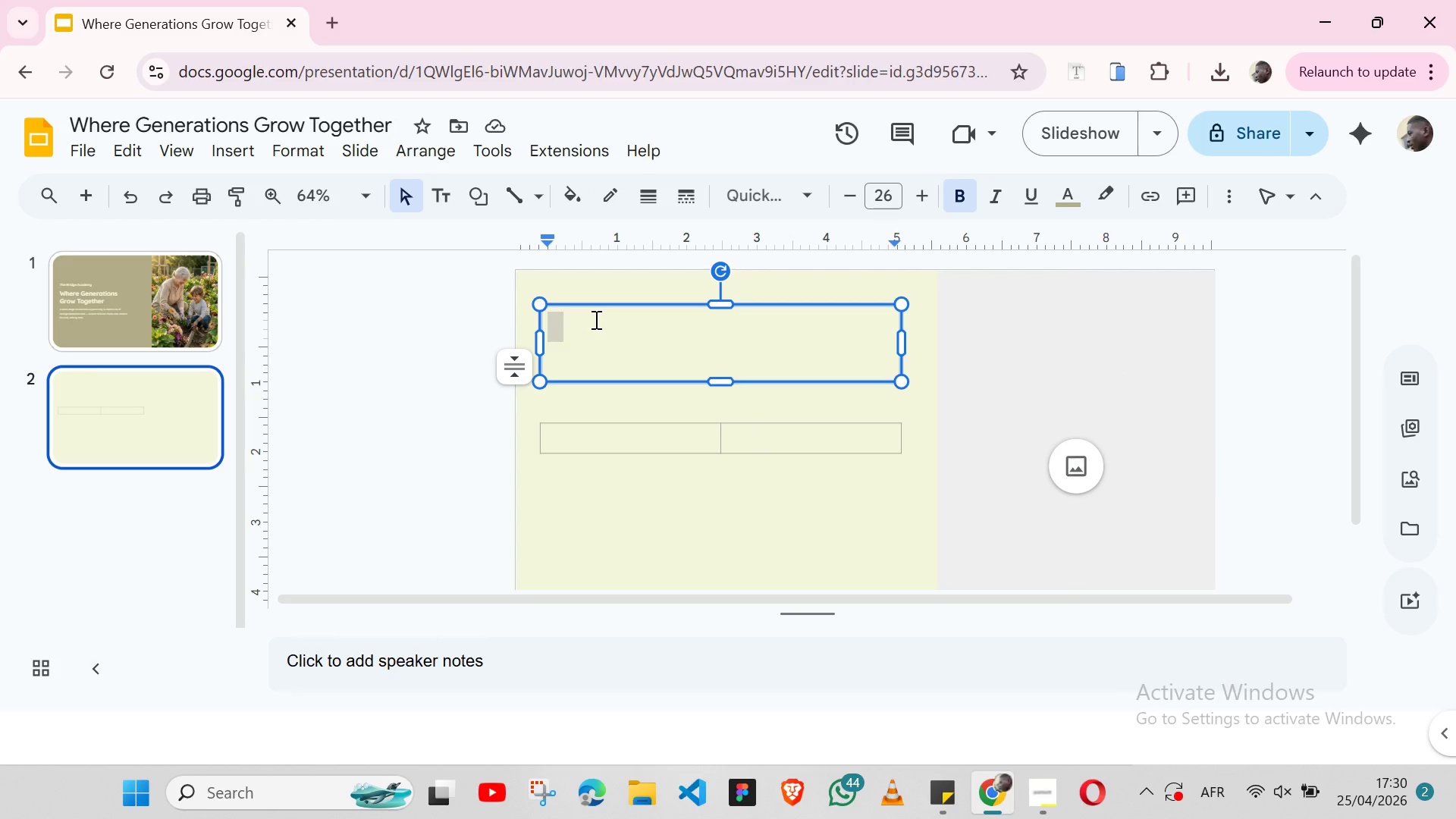 
key(Control+ControlLeft)
 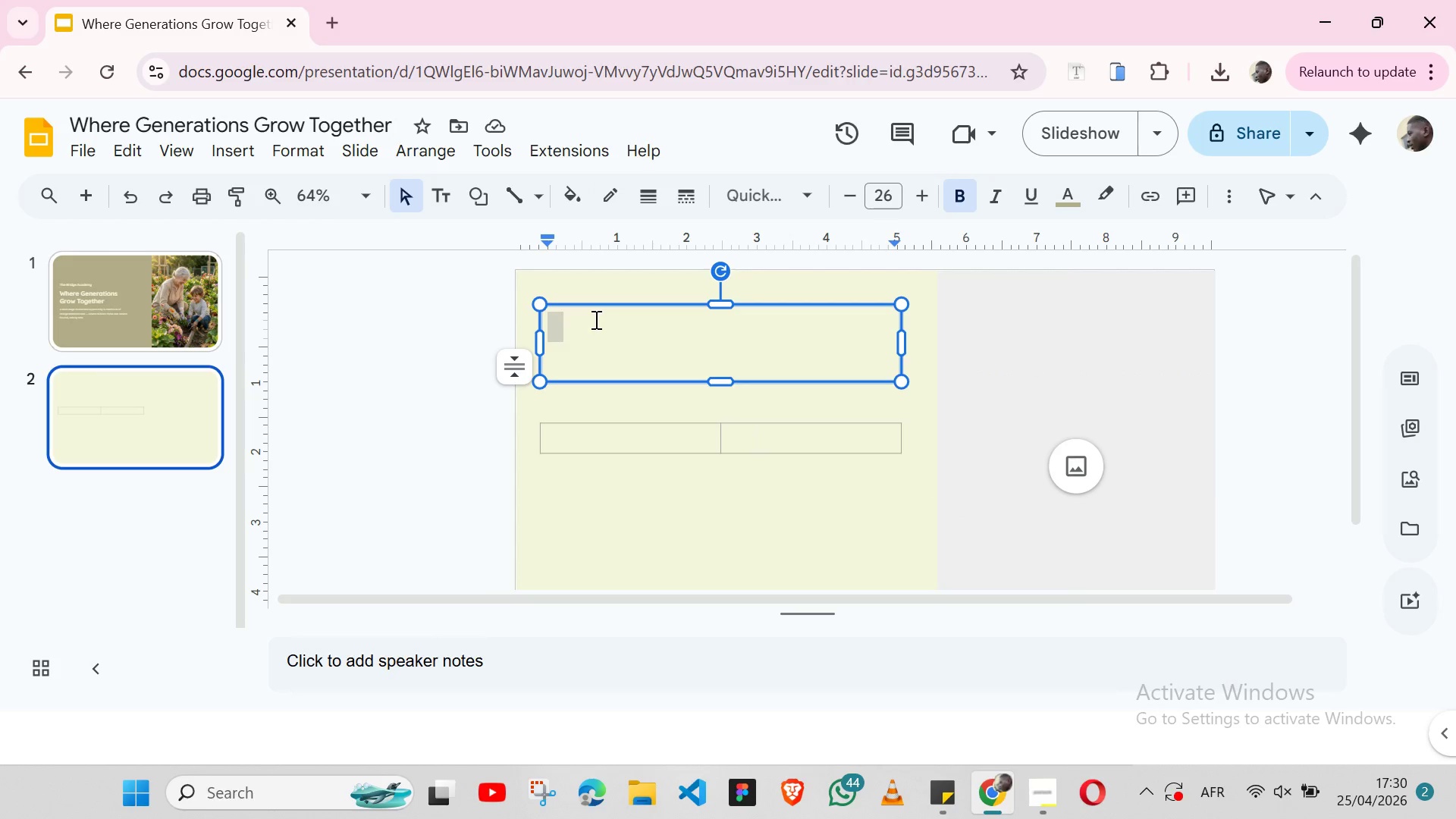 
key(Control+V)
 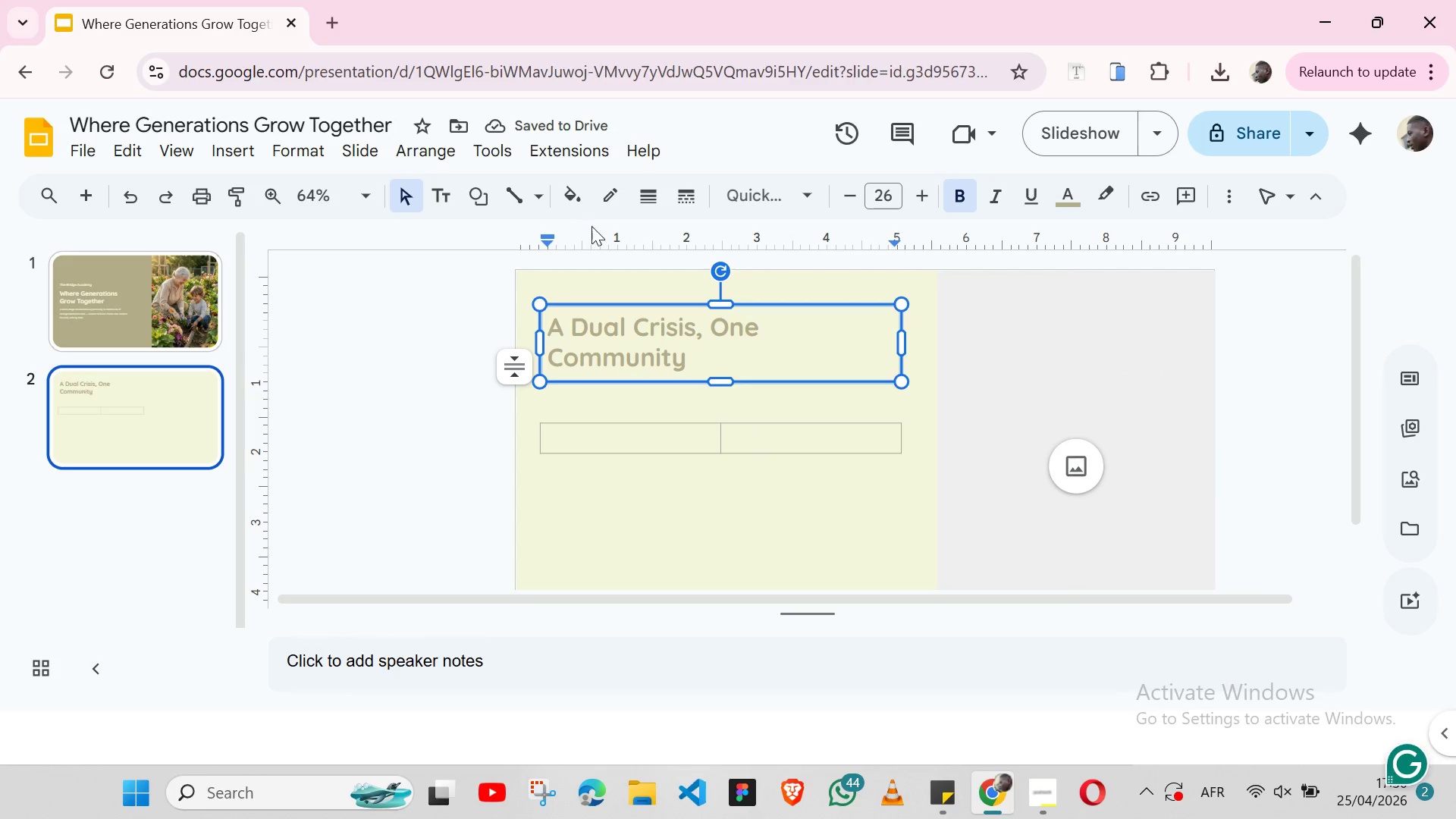 
left_click([166, 154])
 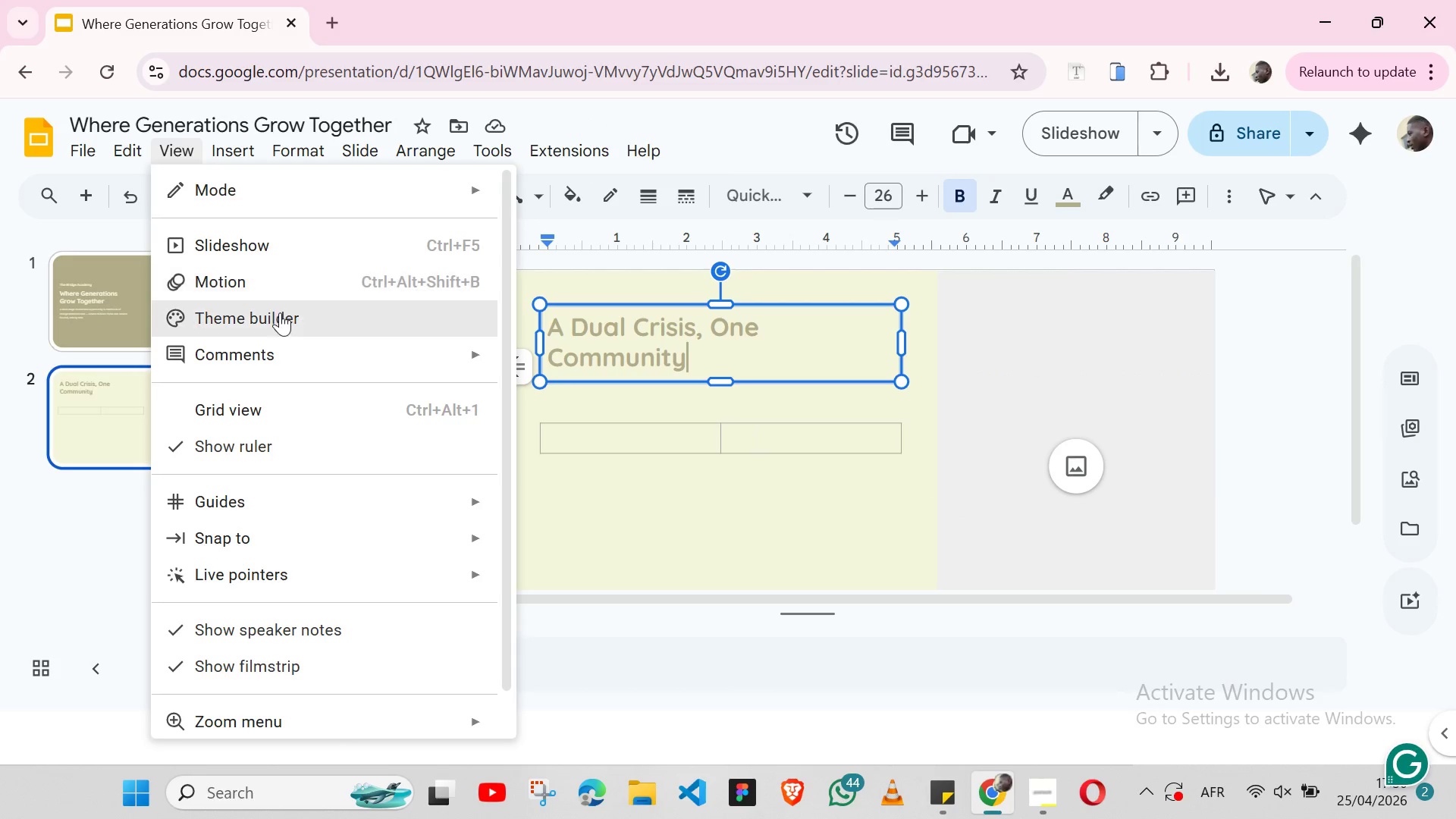 
left_click([282, 315])
 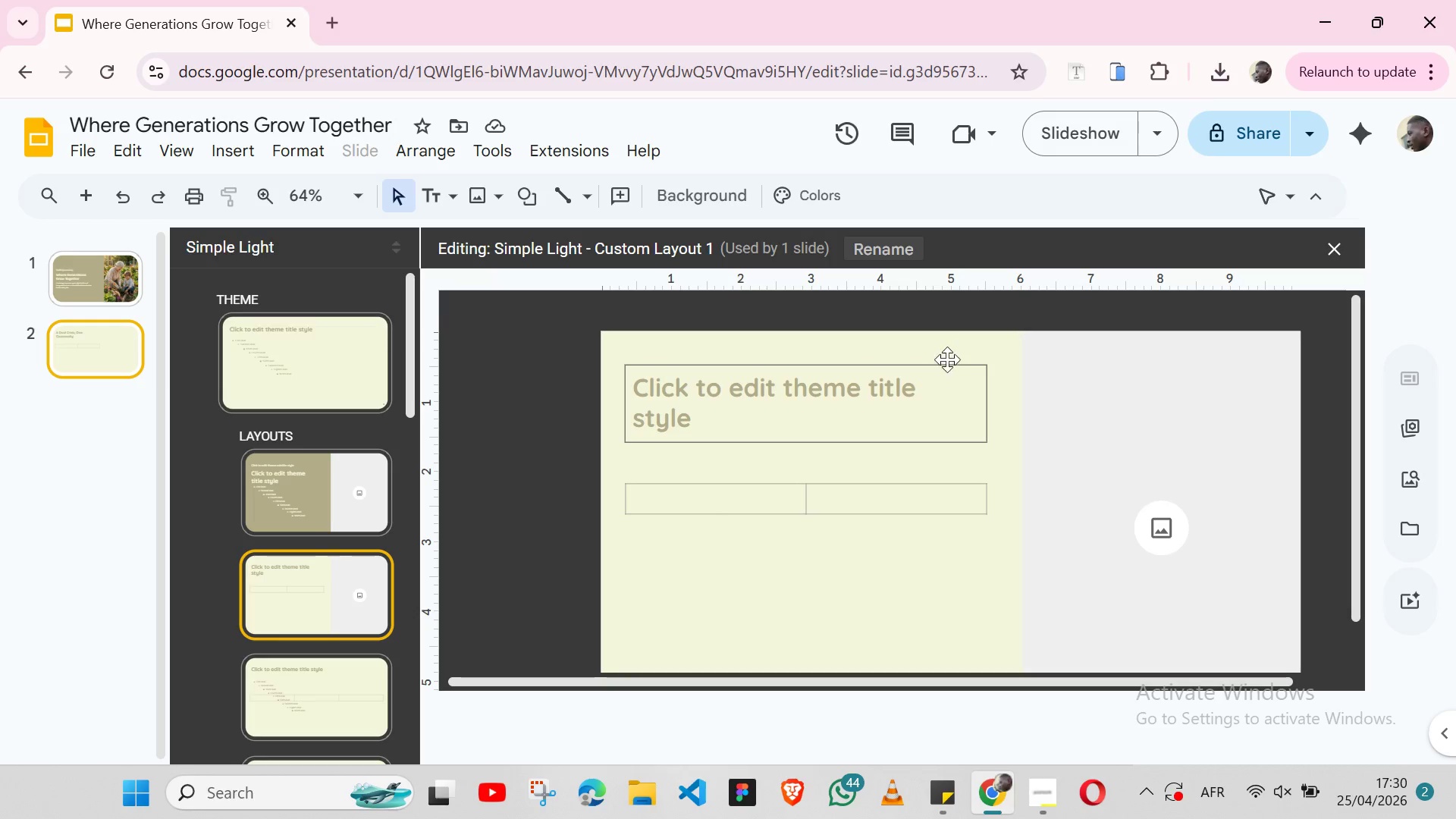 
left_click([954, 359])
 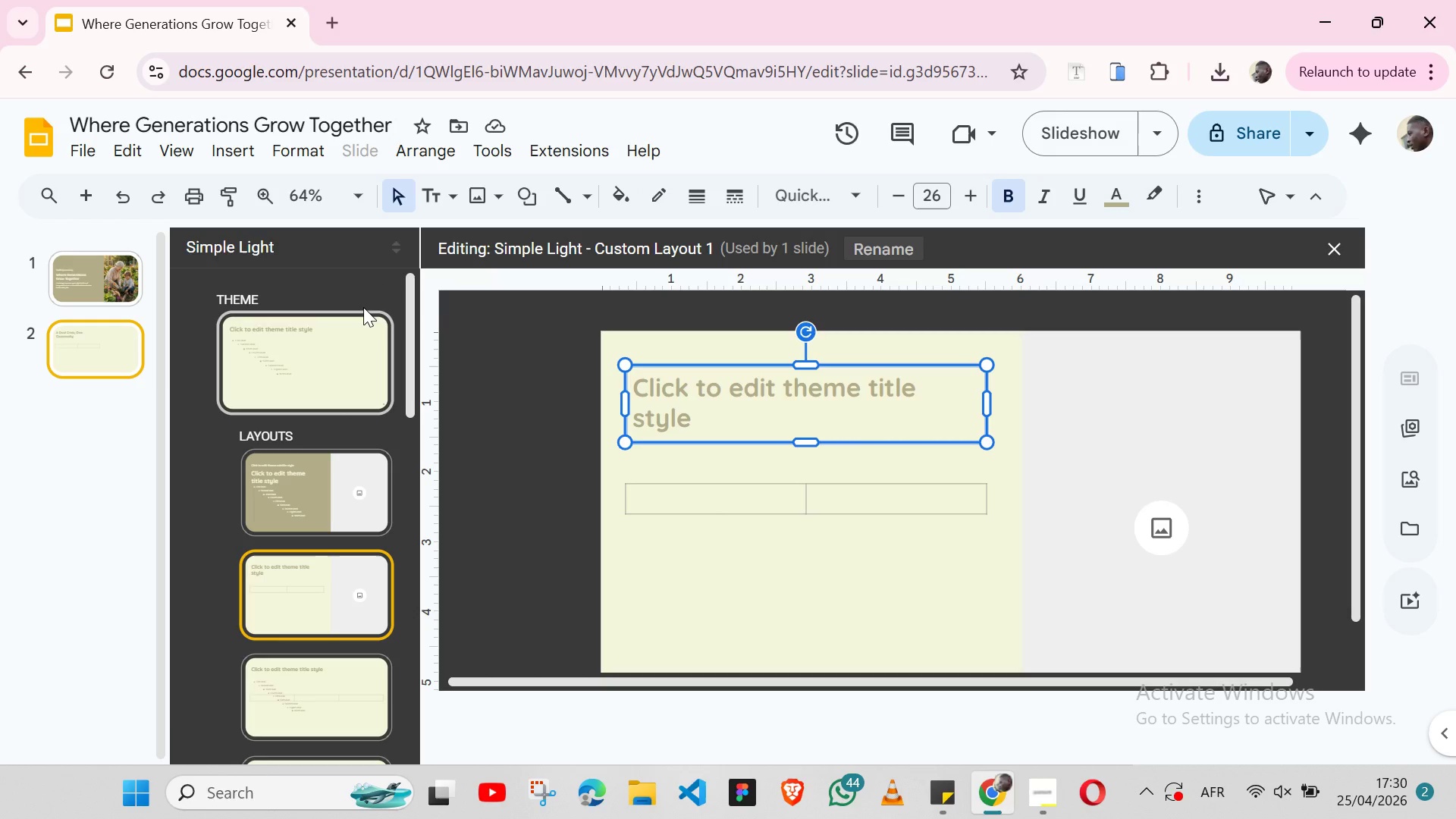 
left_click([363, 307])
 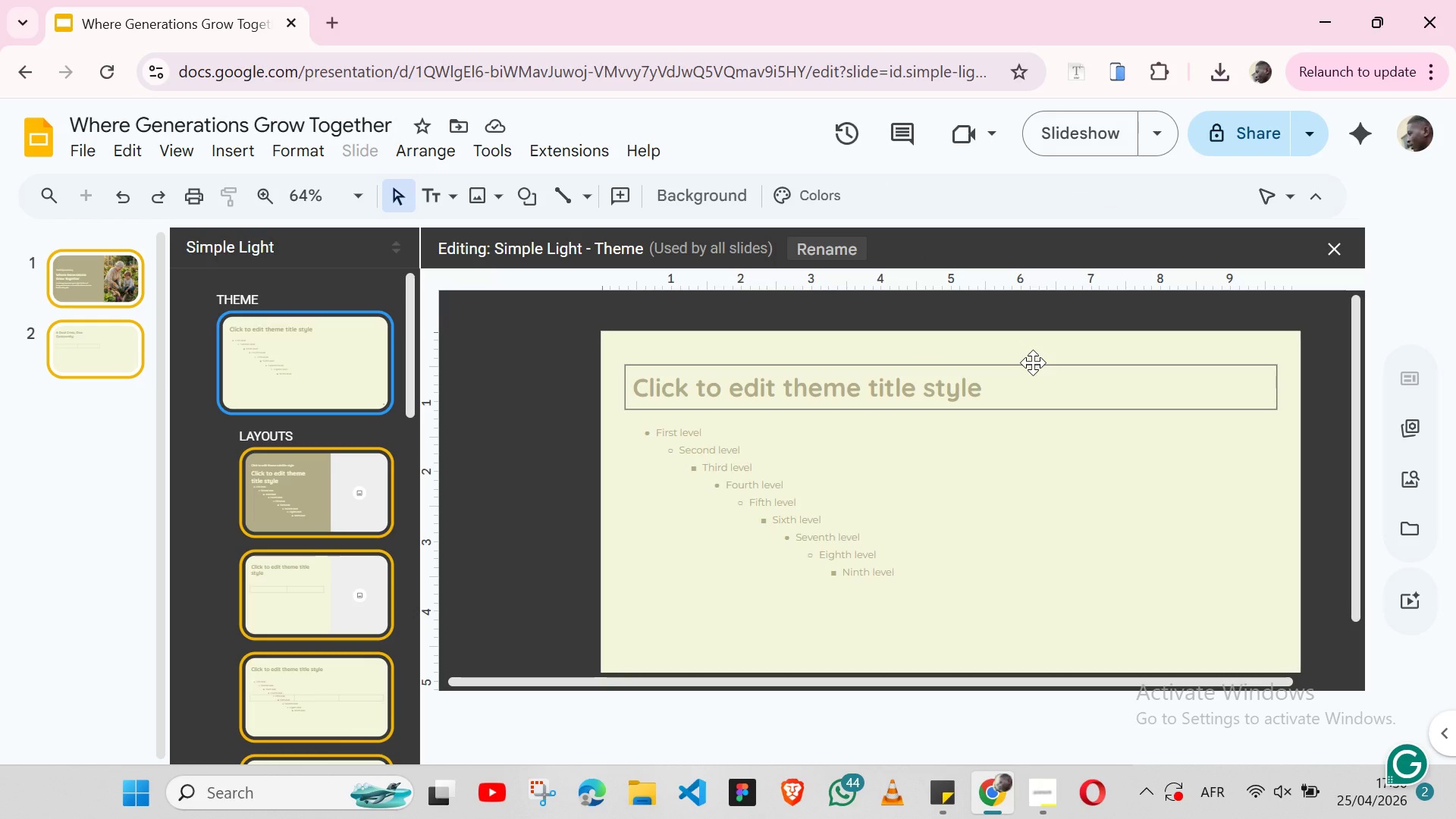 
left_click([1033, 362])
 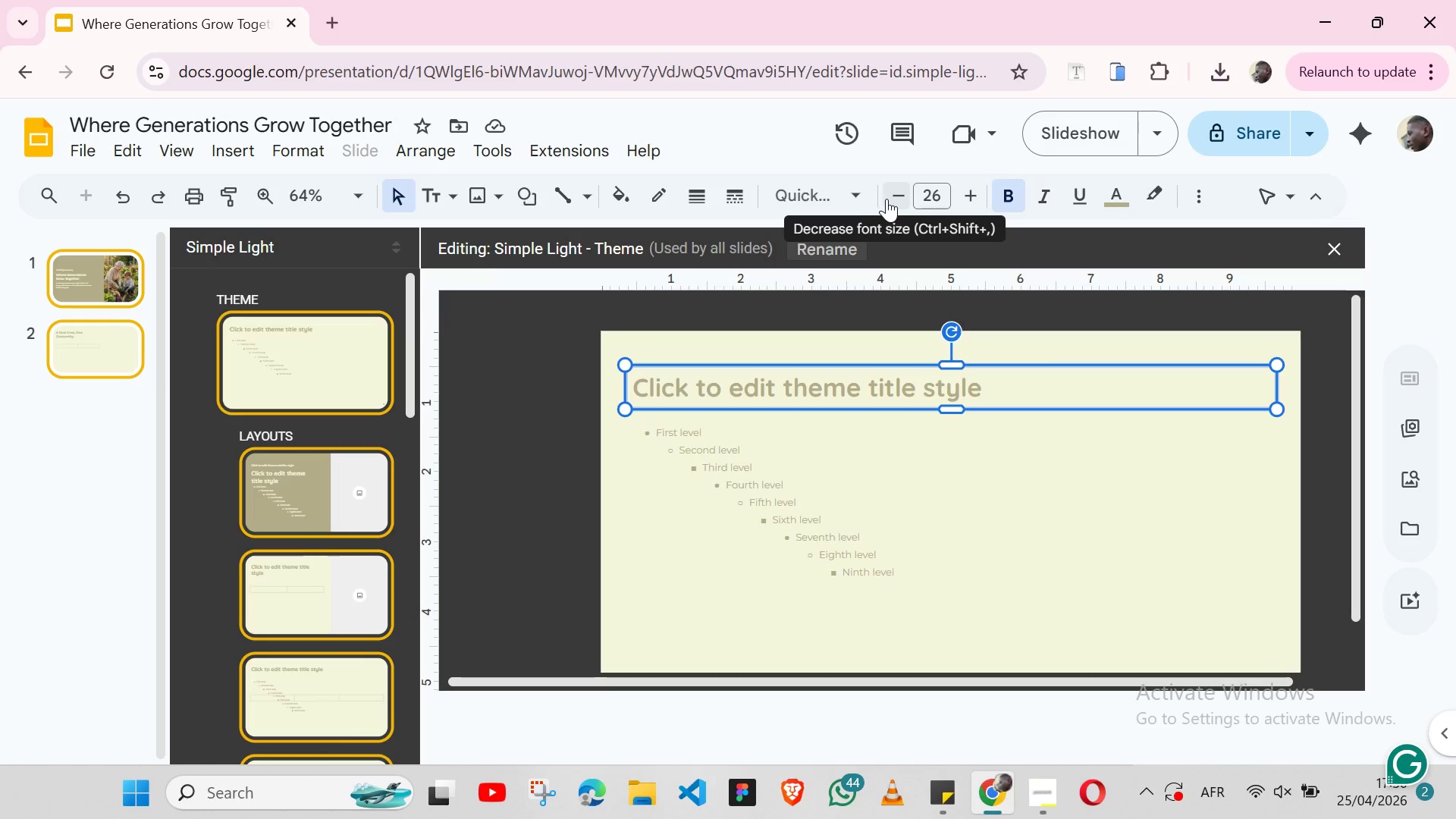 
left_click([886, 199])
 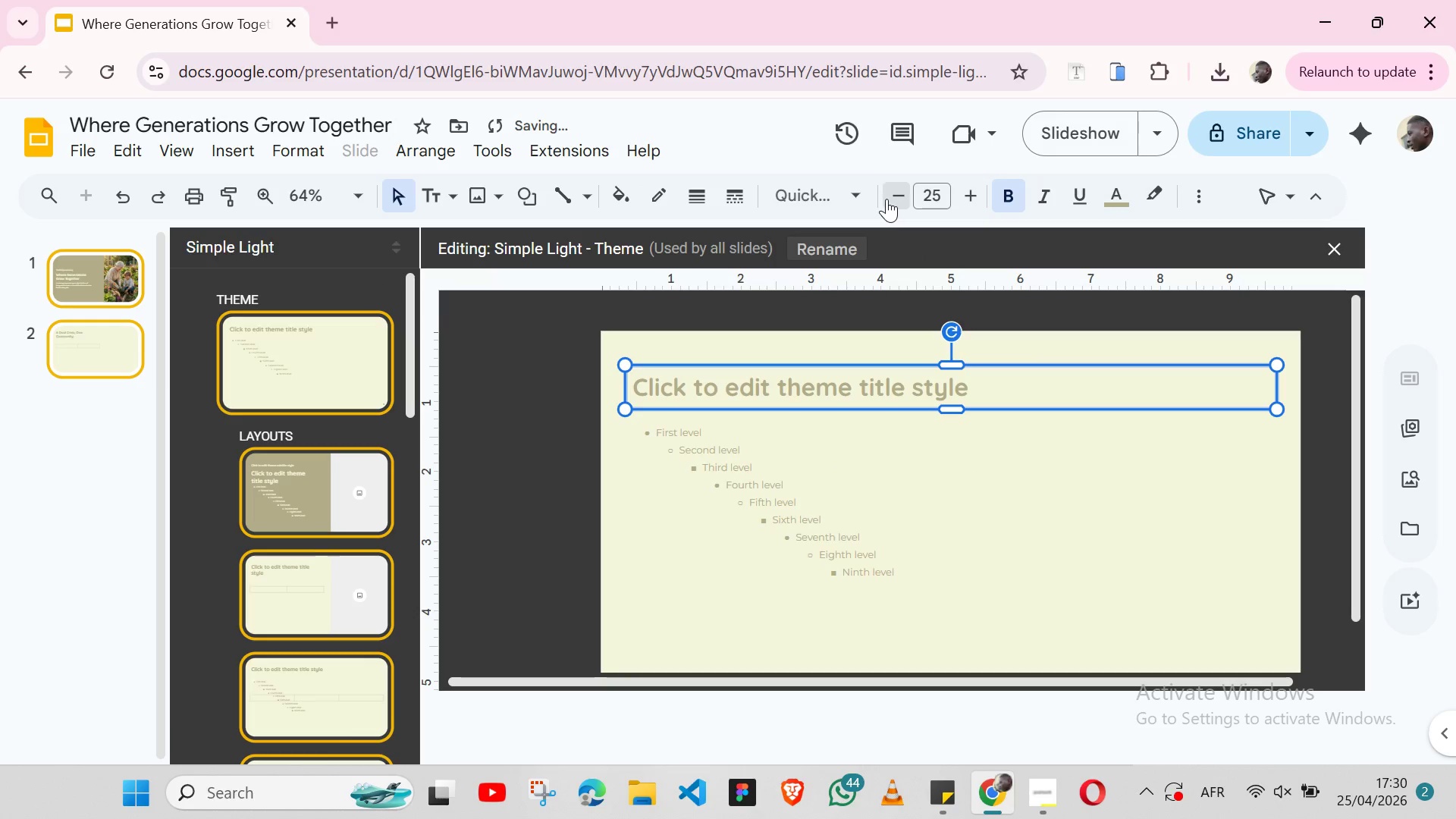 
left_click([886, 199])
 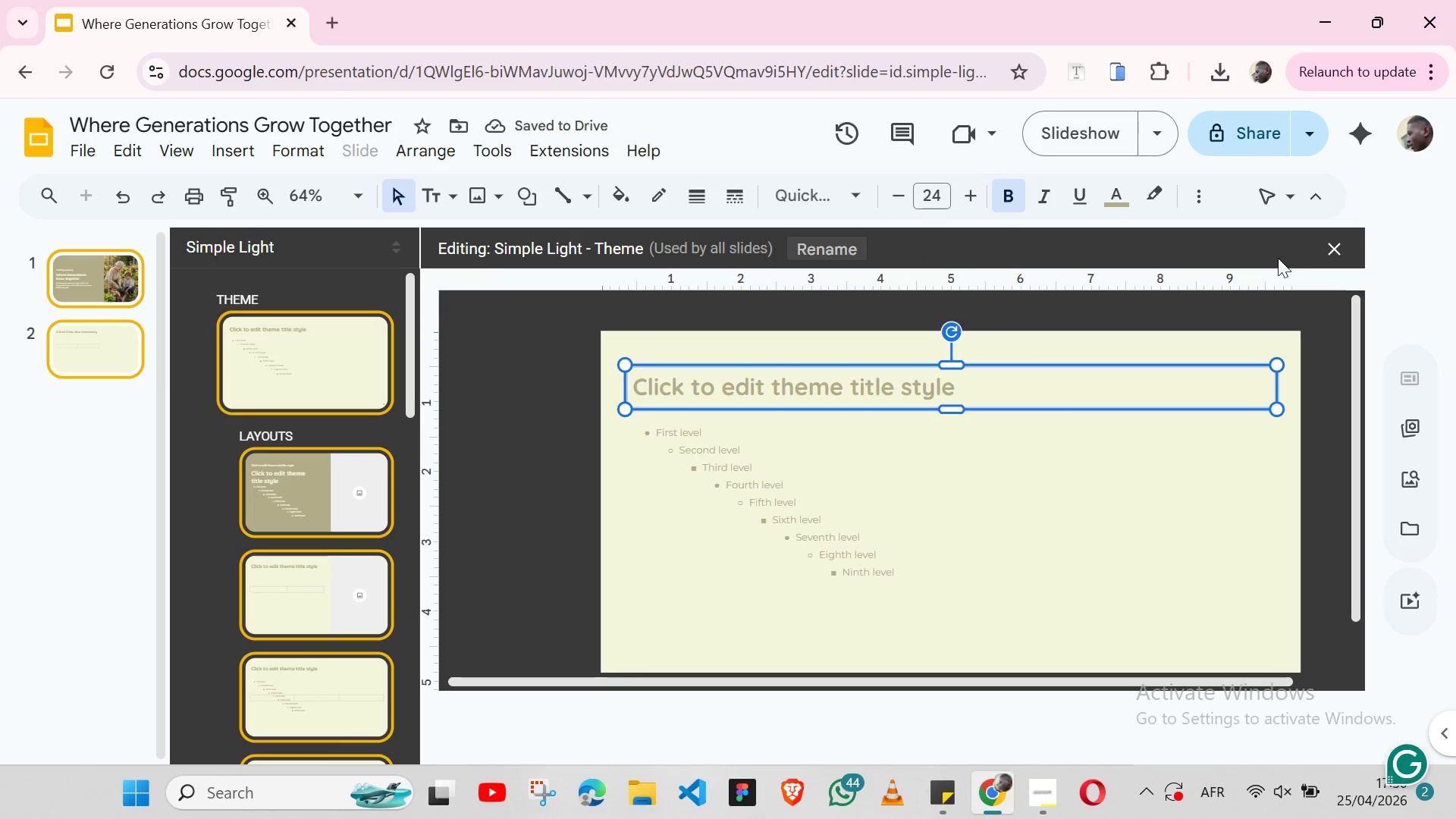 
left_click([1337, 242])
 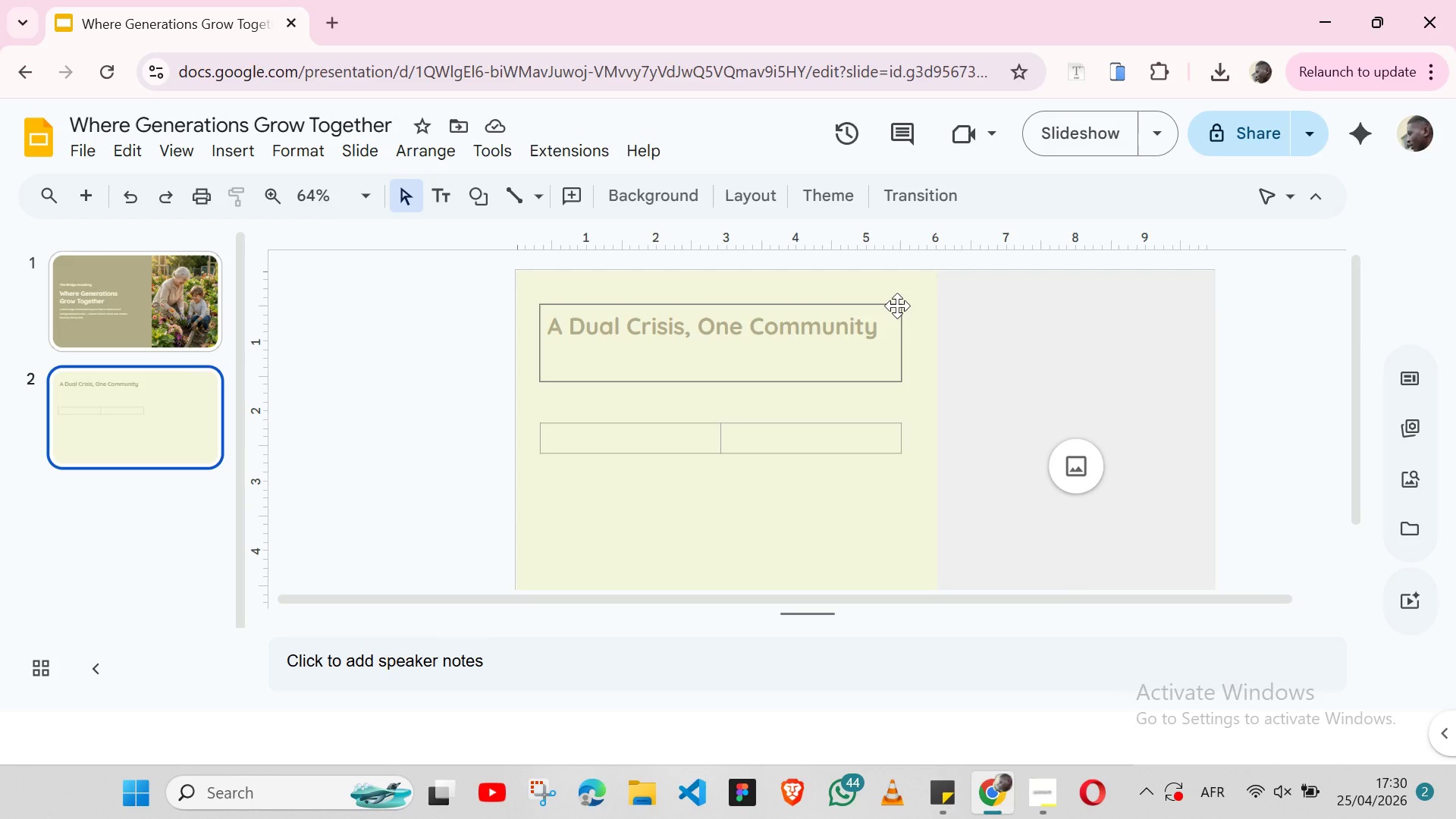 
left_click([897, 306])
 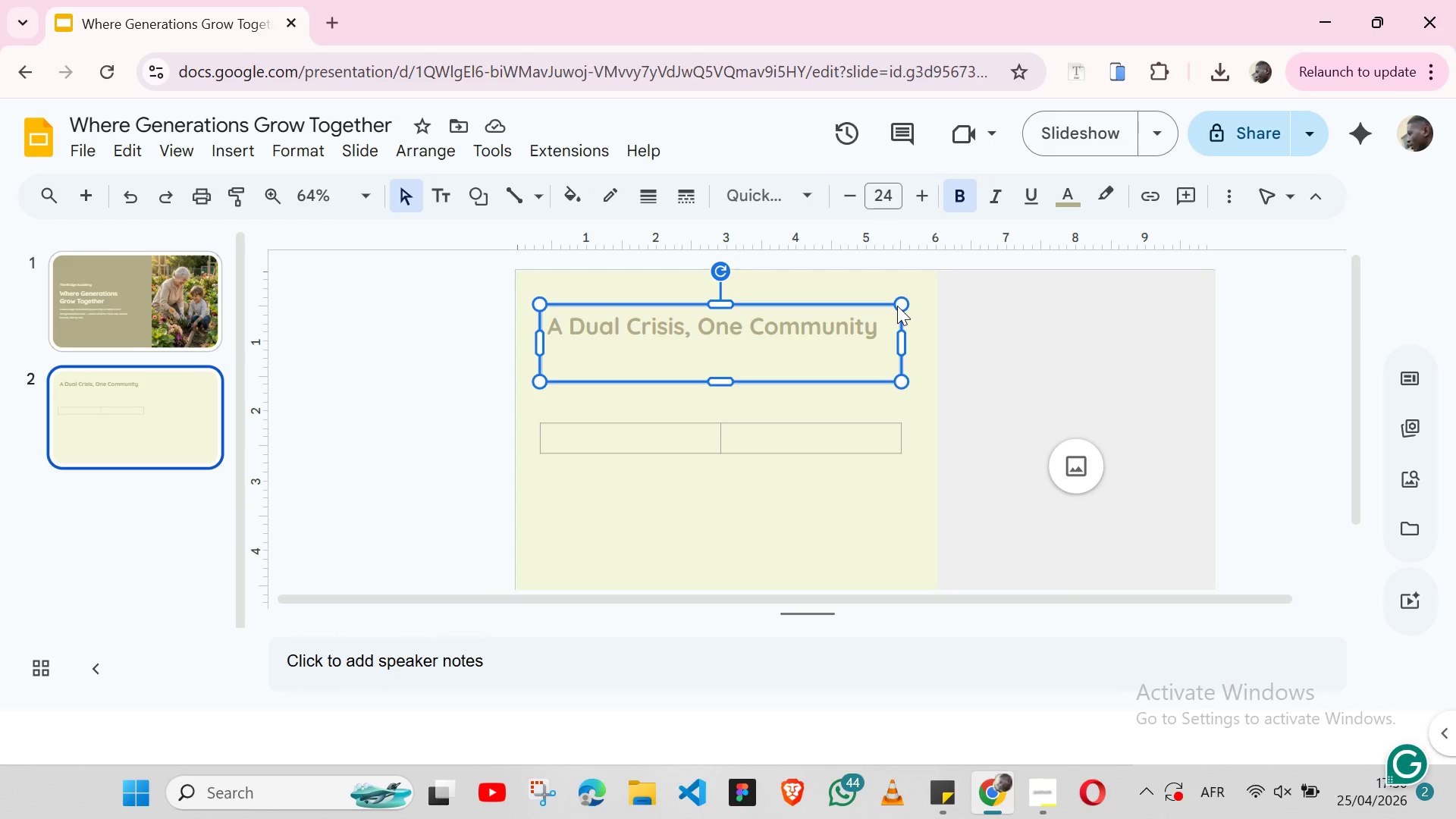 
wait(7.91)
 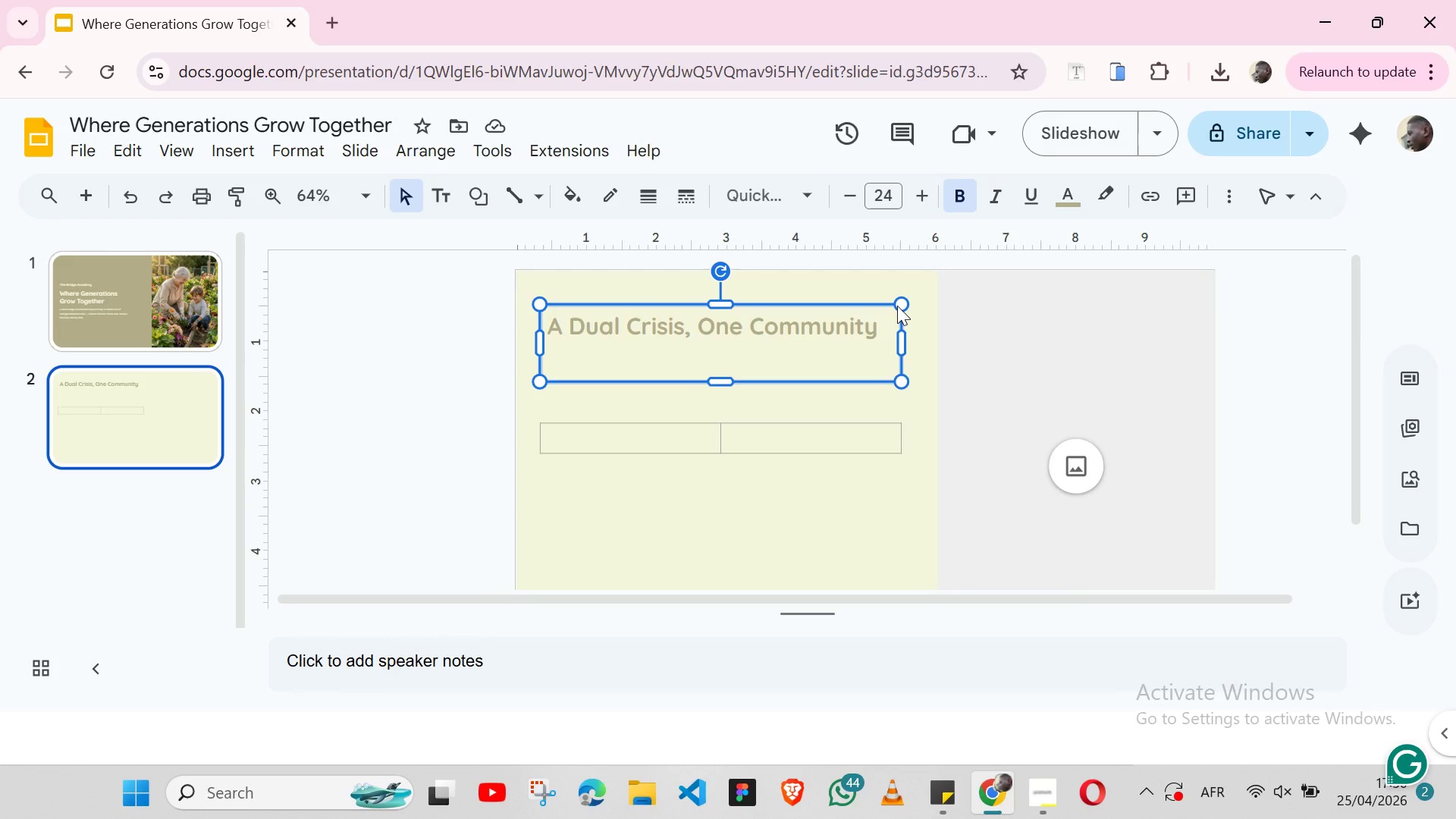 
left_click([151, 162])
 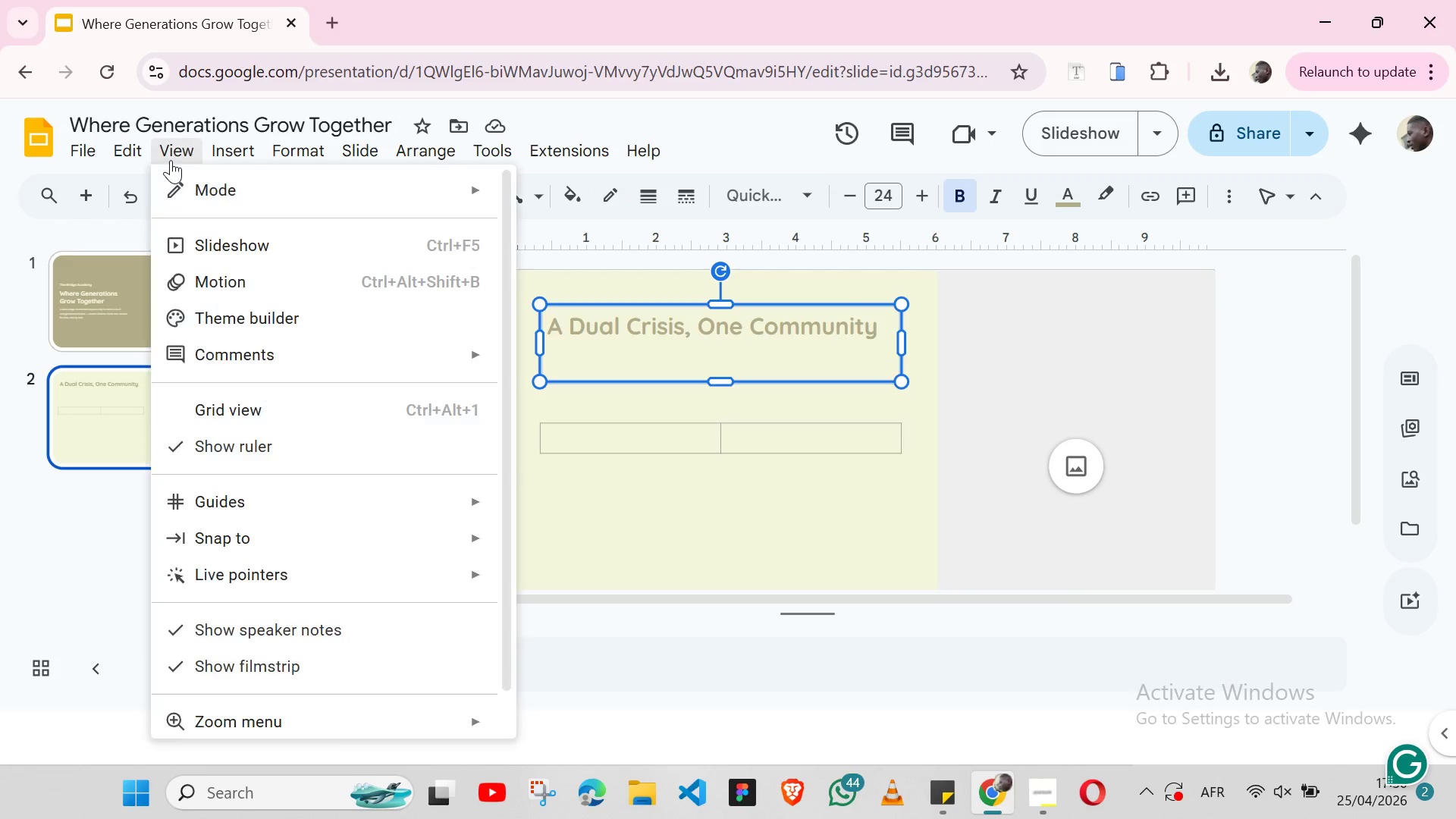 
left_click([171, 160])
 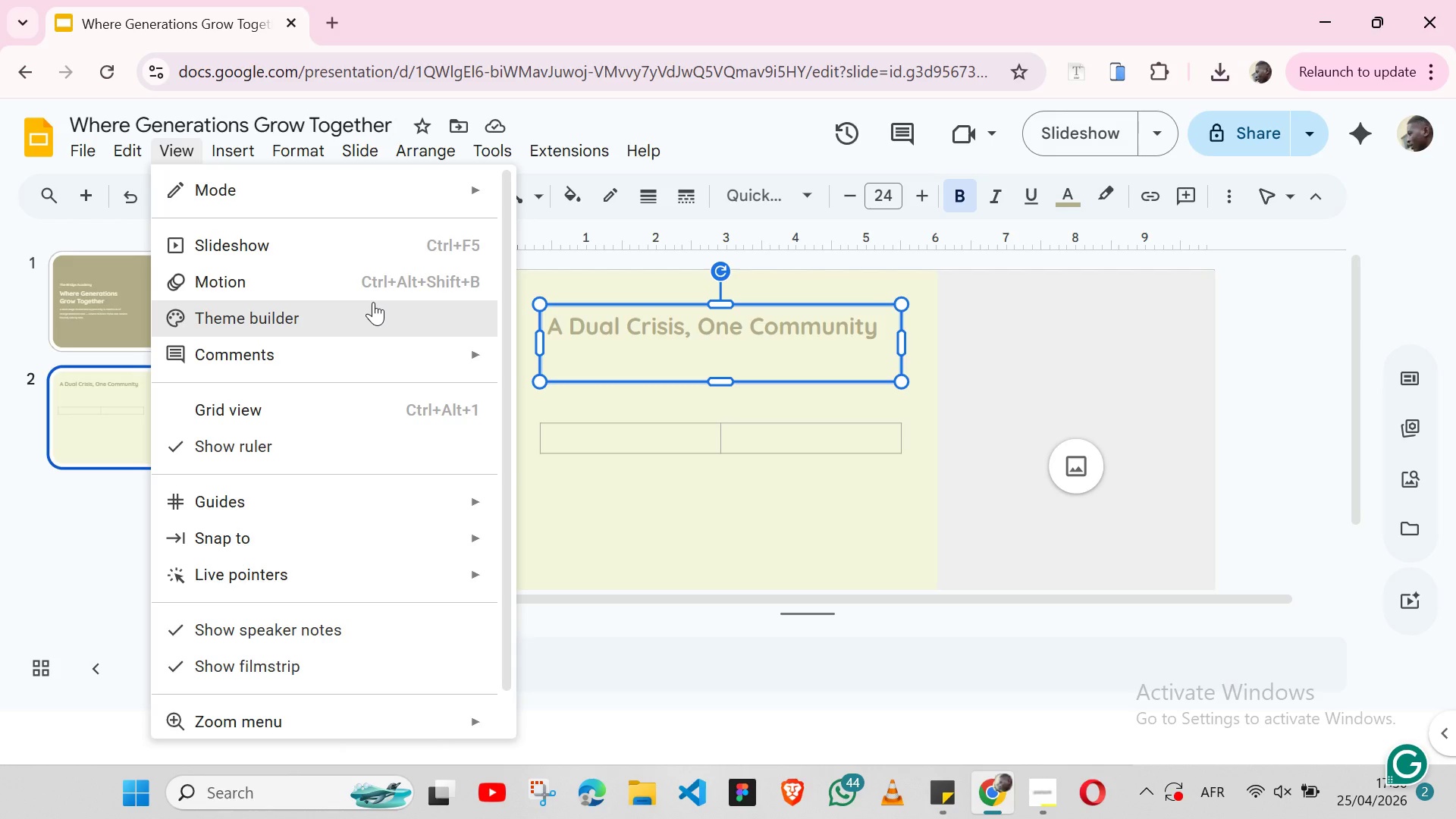 
left_click([373, 302])
 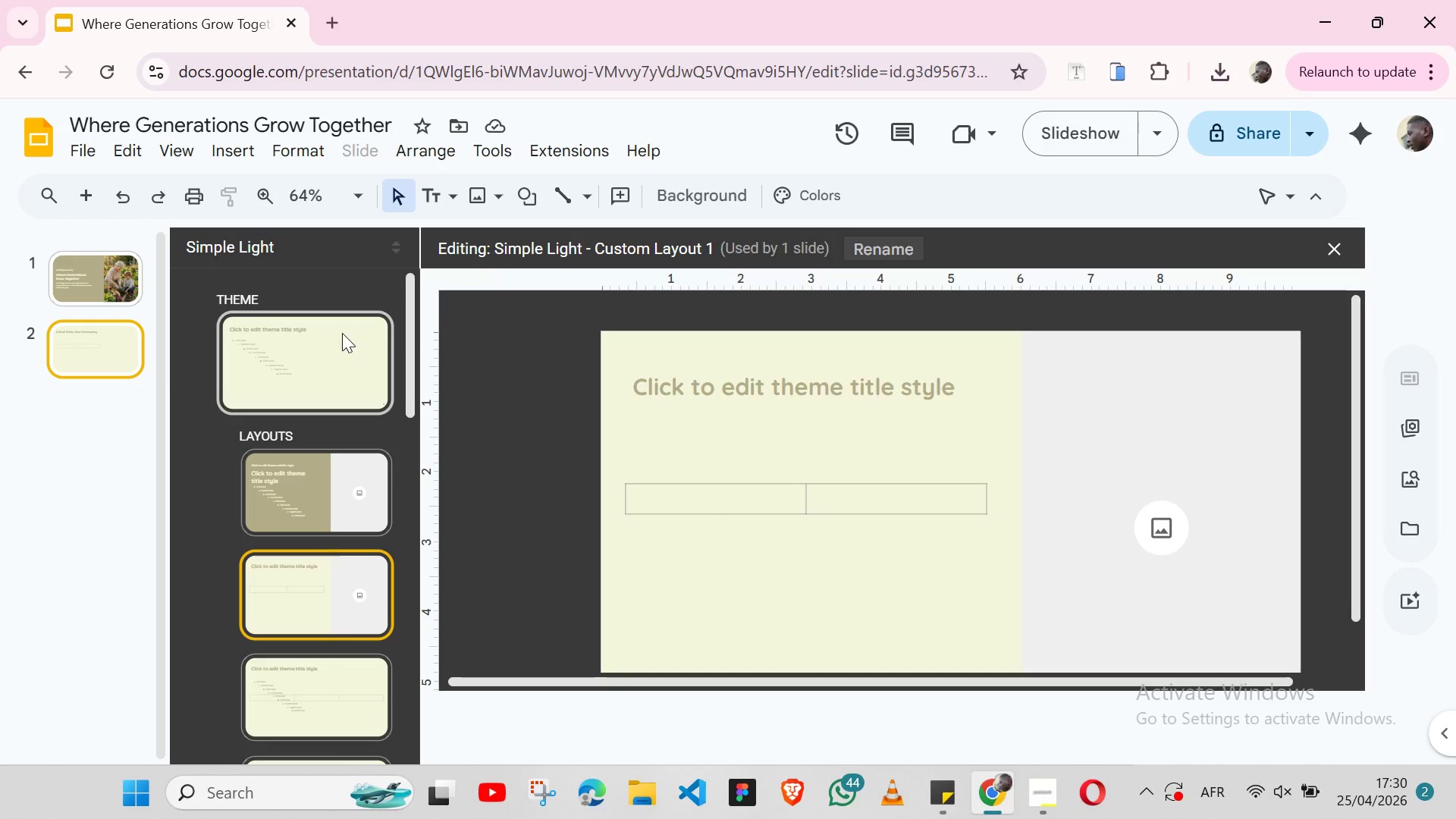 
left_click([330, 333])
 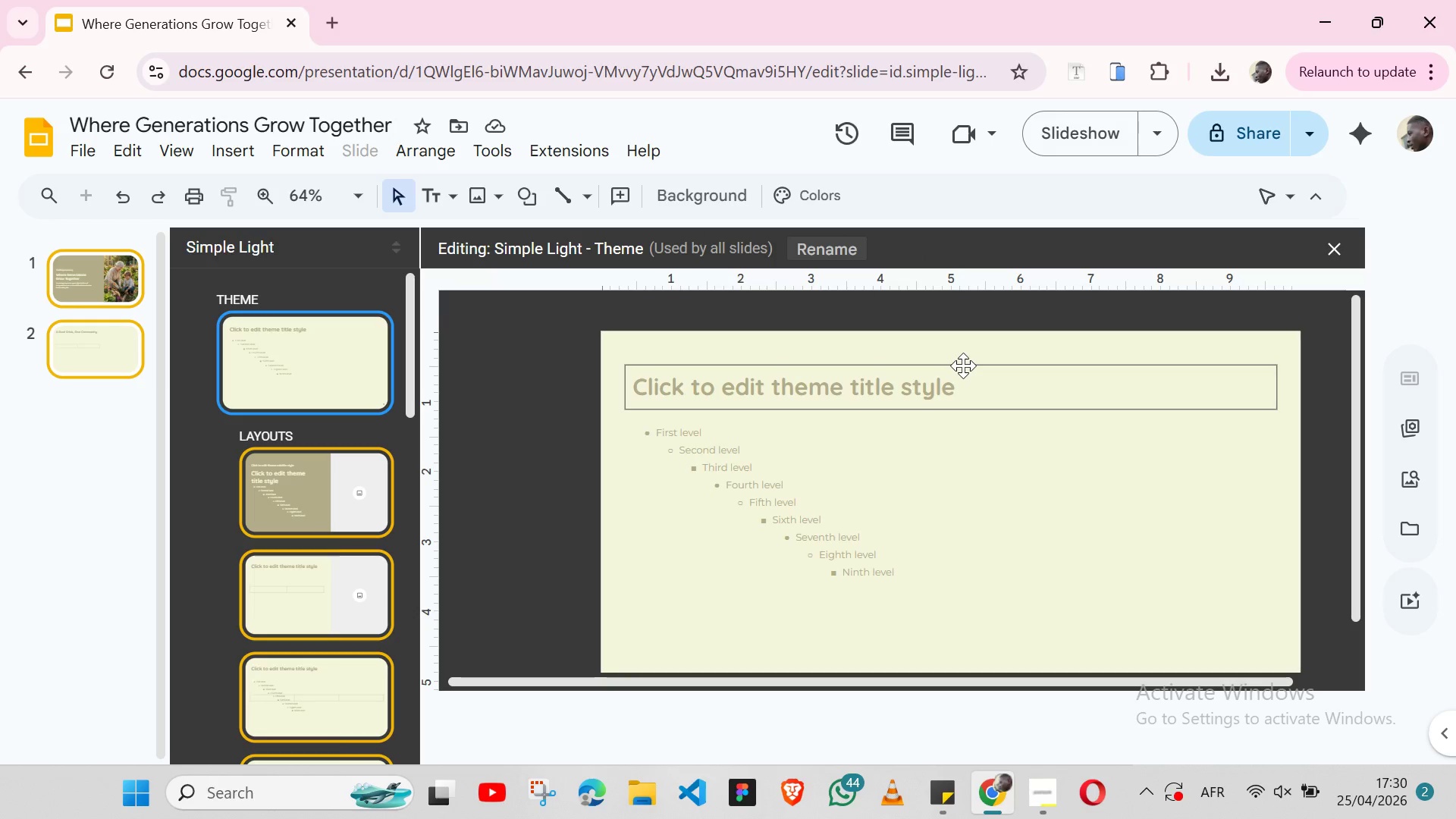 
left_click([963, 366])
 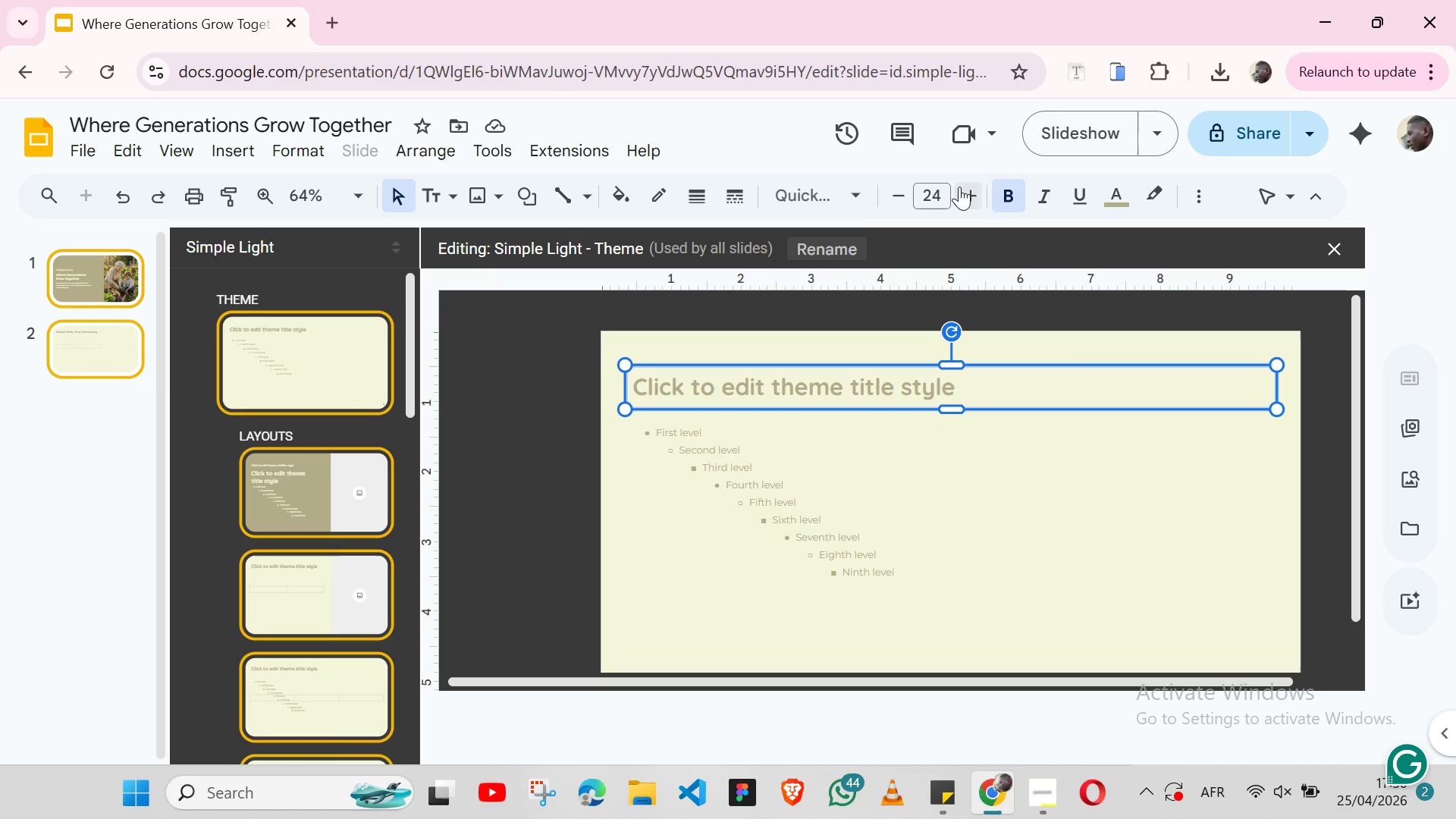 
left_click([966, 187])
 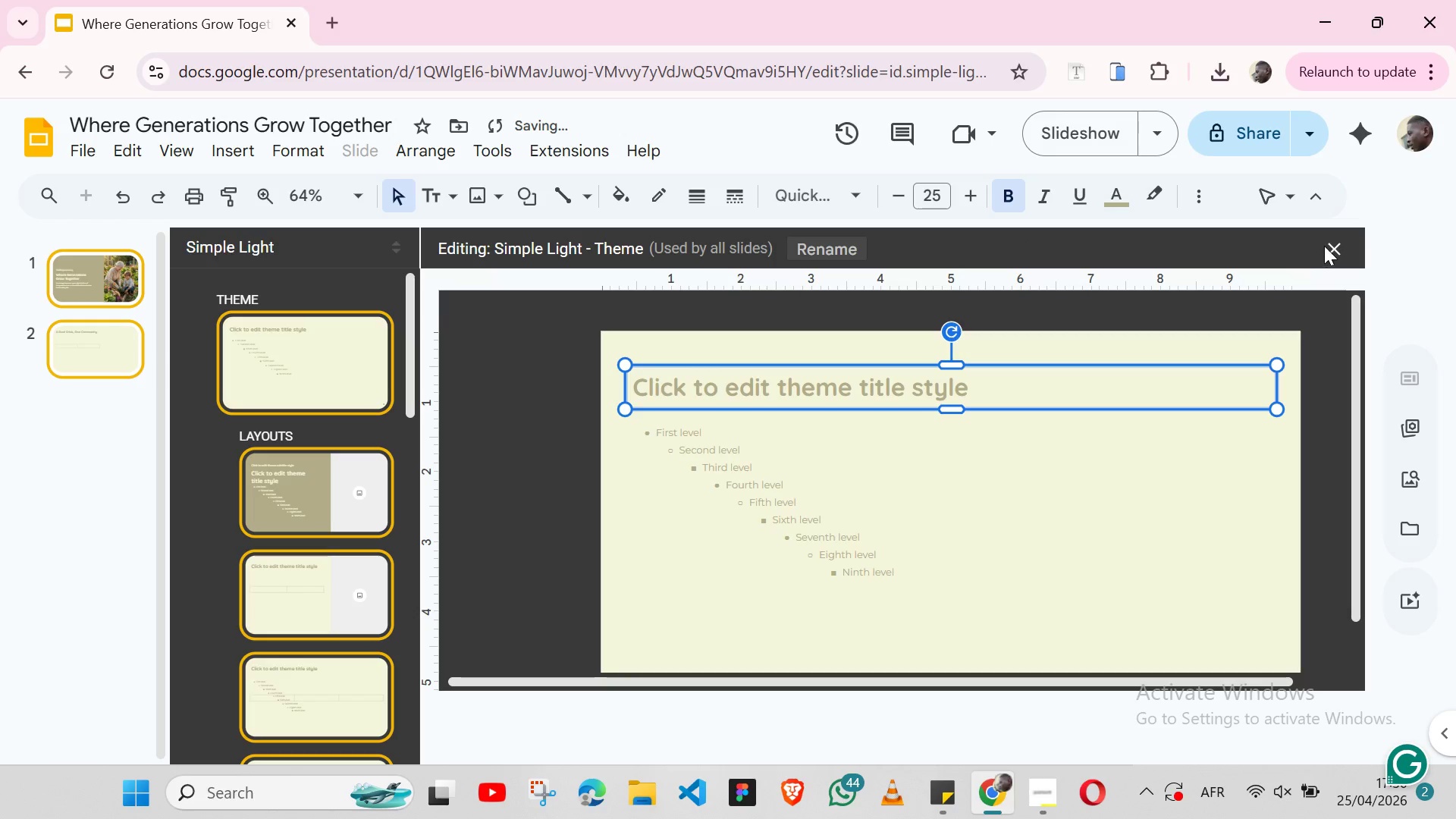 
left_click([1329, 246])
 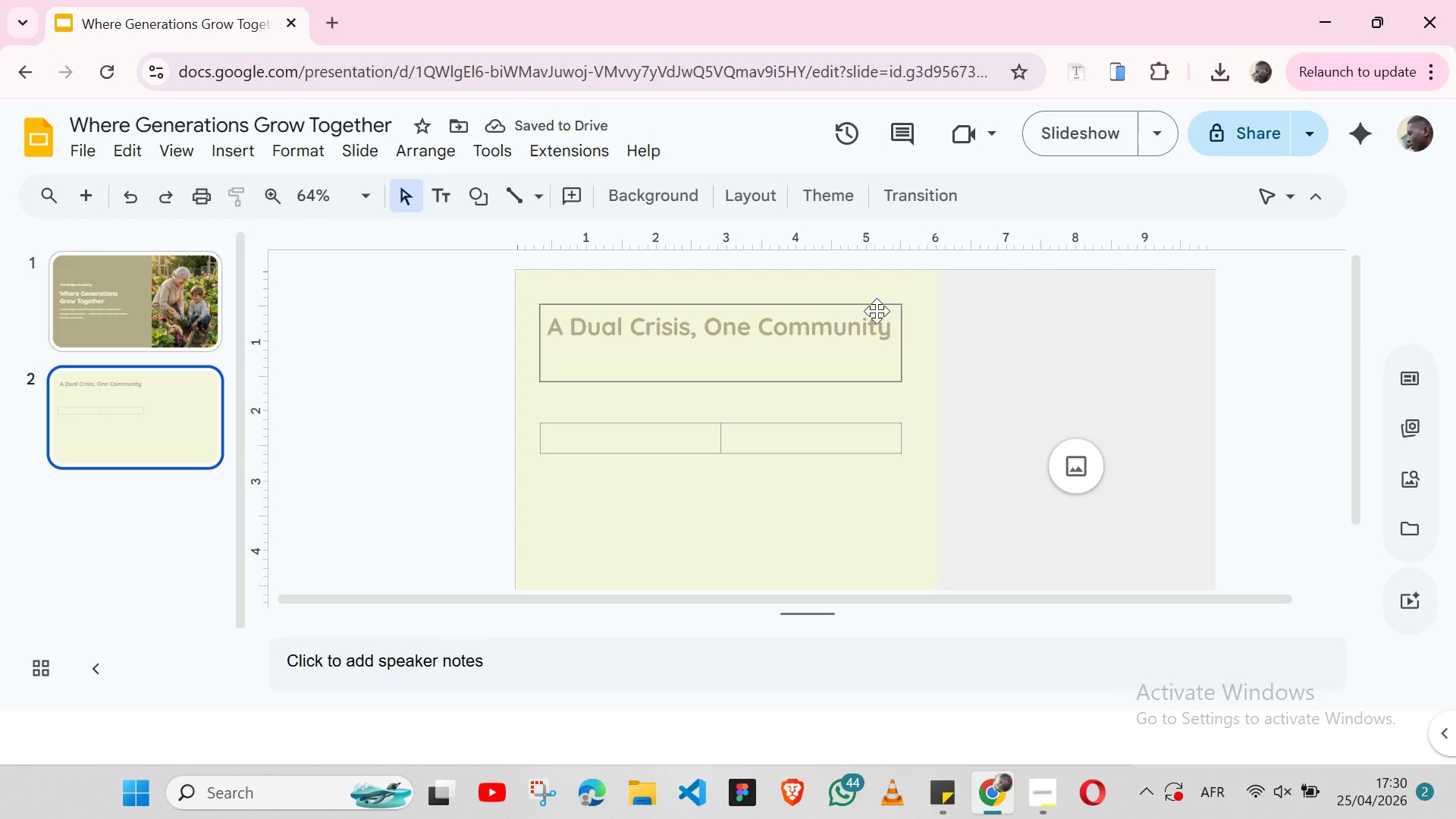 
left_click([877, 311])
 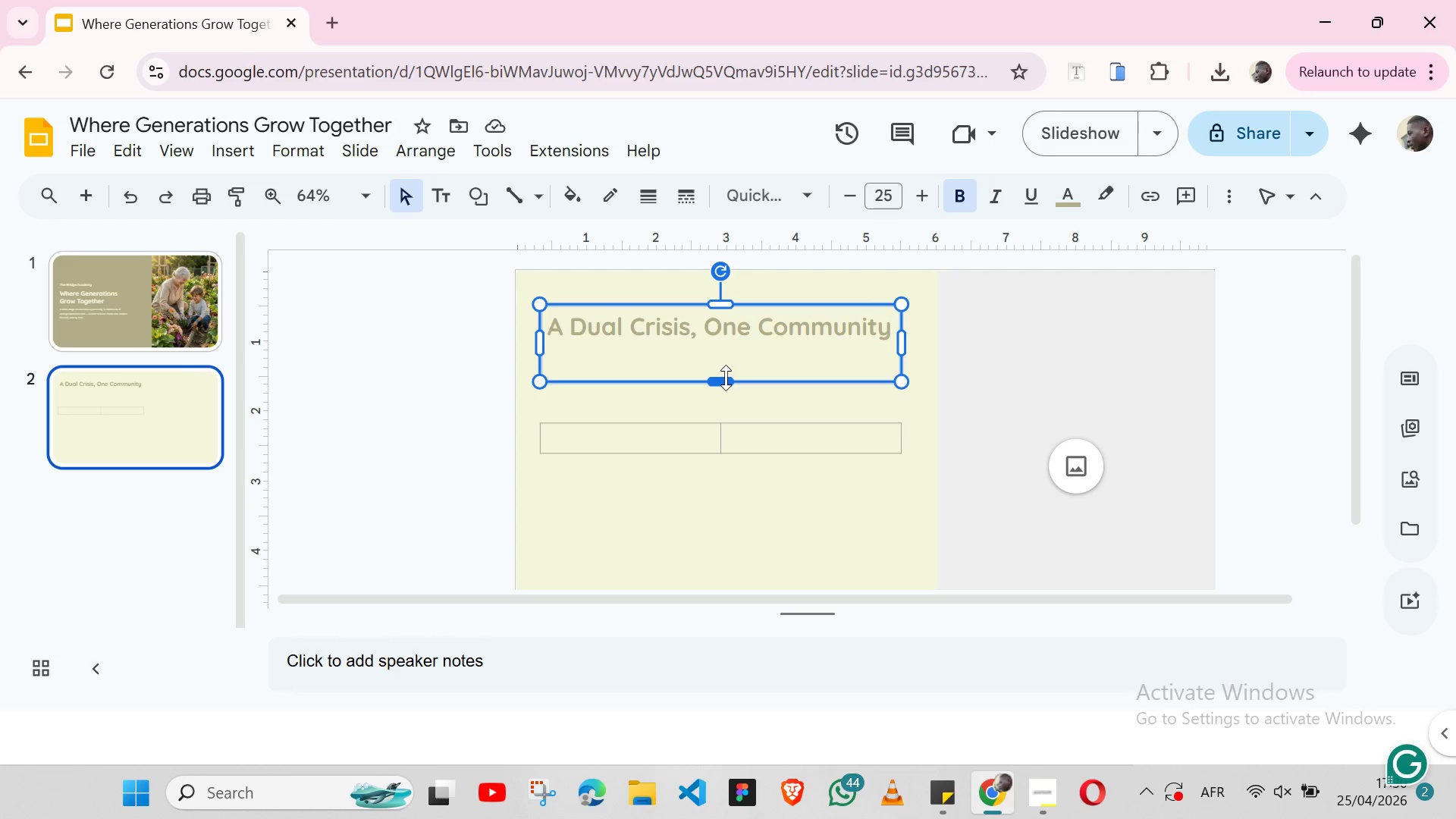 
left_click_drag(start_coordinate=[726, 378], to_coordinate=[729, 349])
 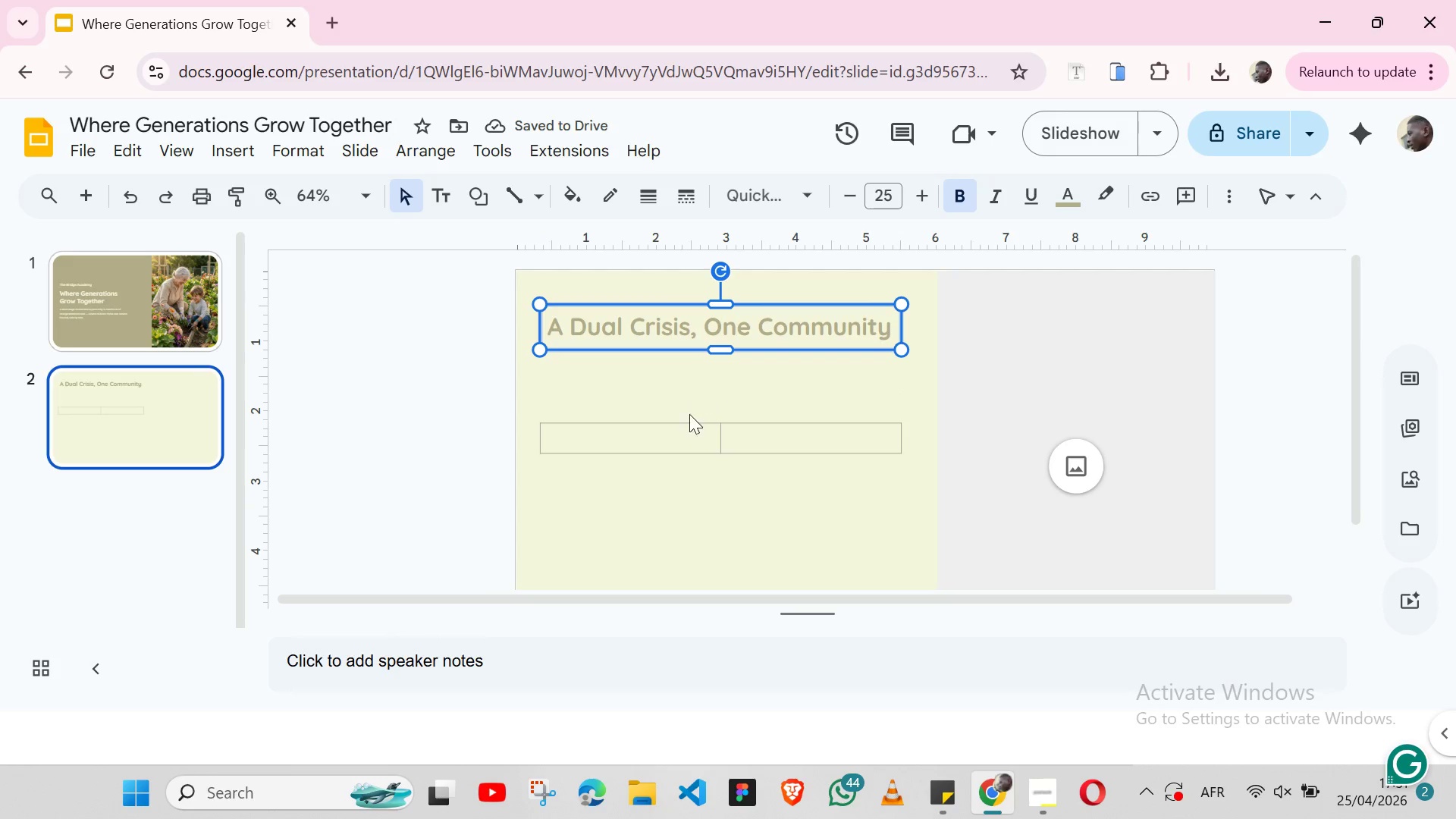 
left_click([648, 515])
 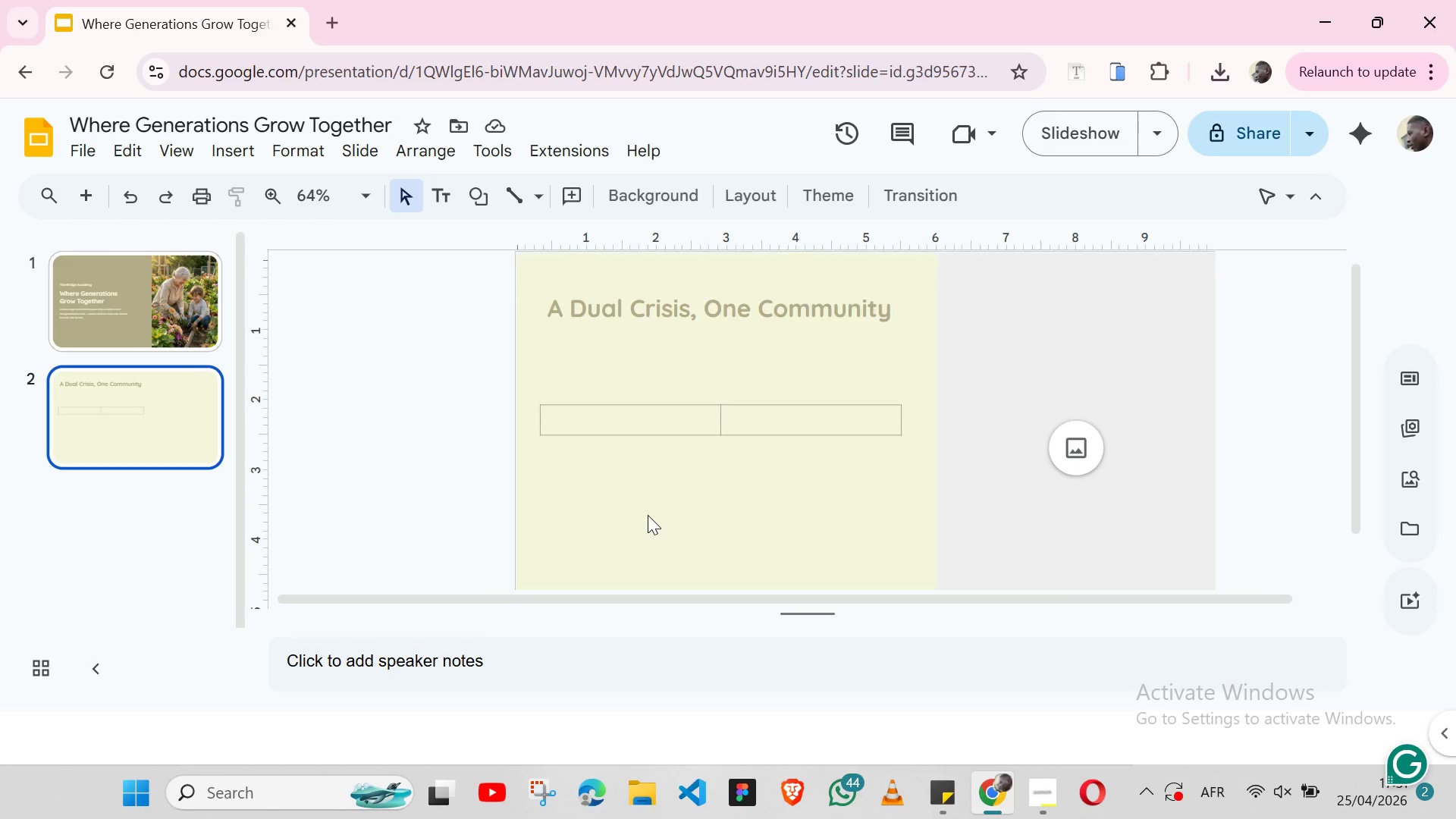 
wait(9.42)
 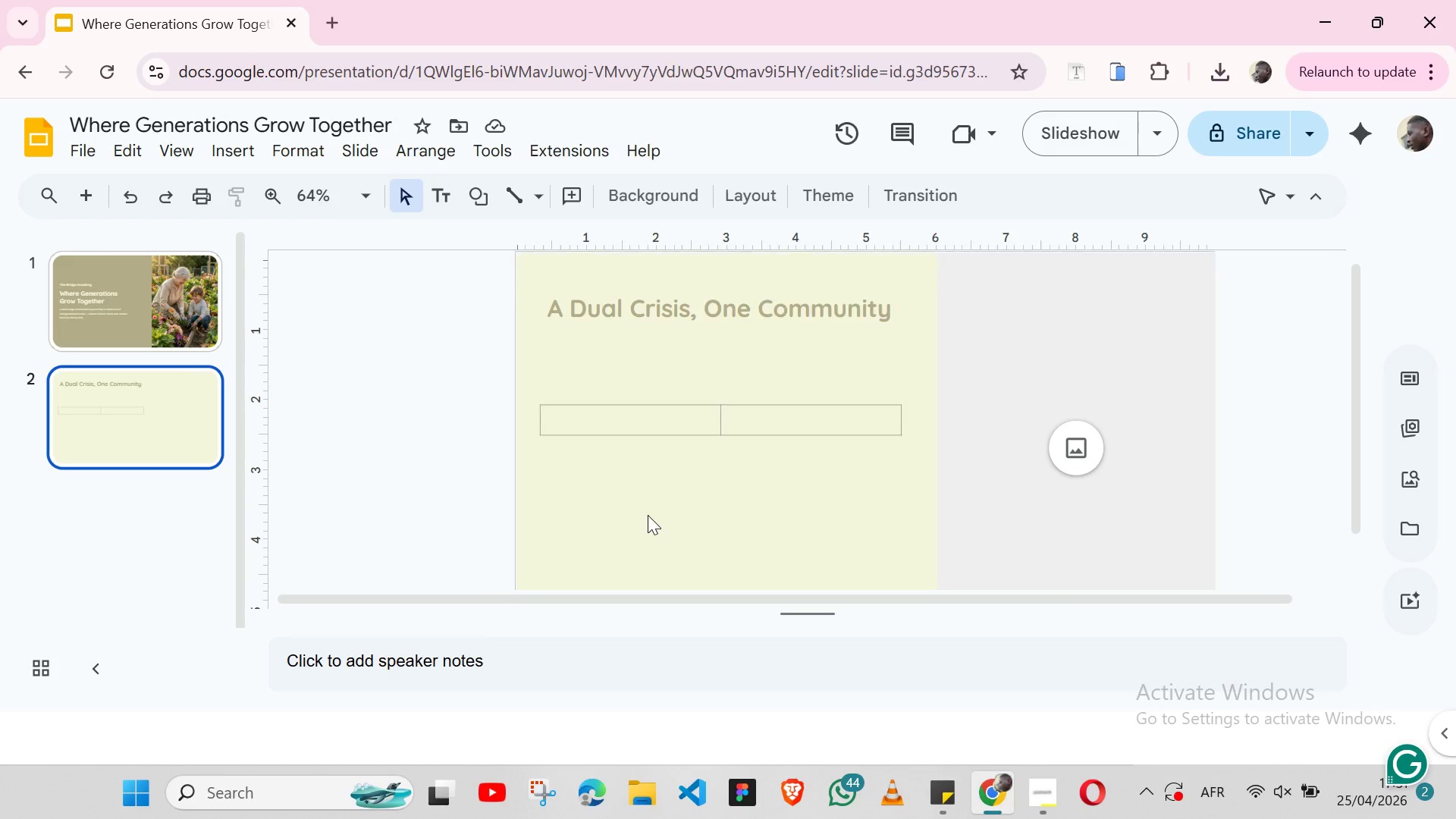 
left_click([446, 203])
 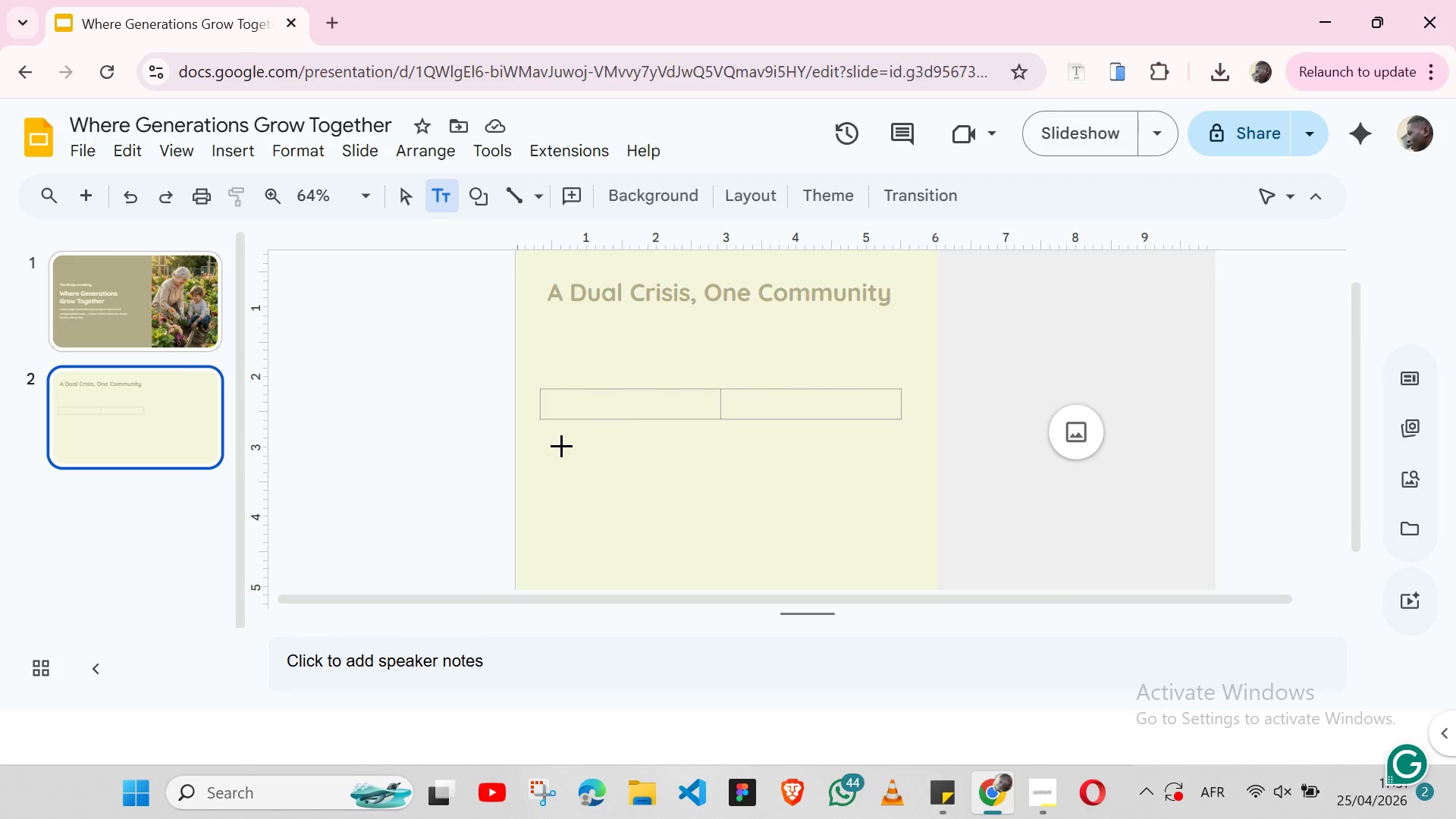 
left_click([561, 445])
 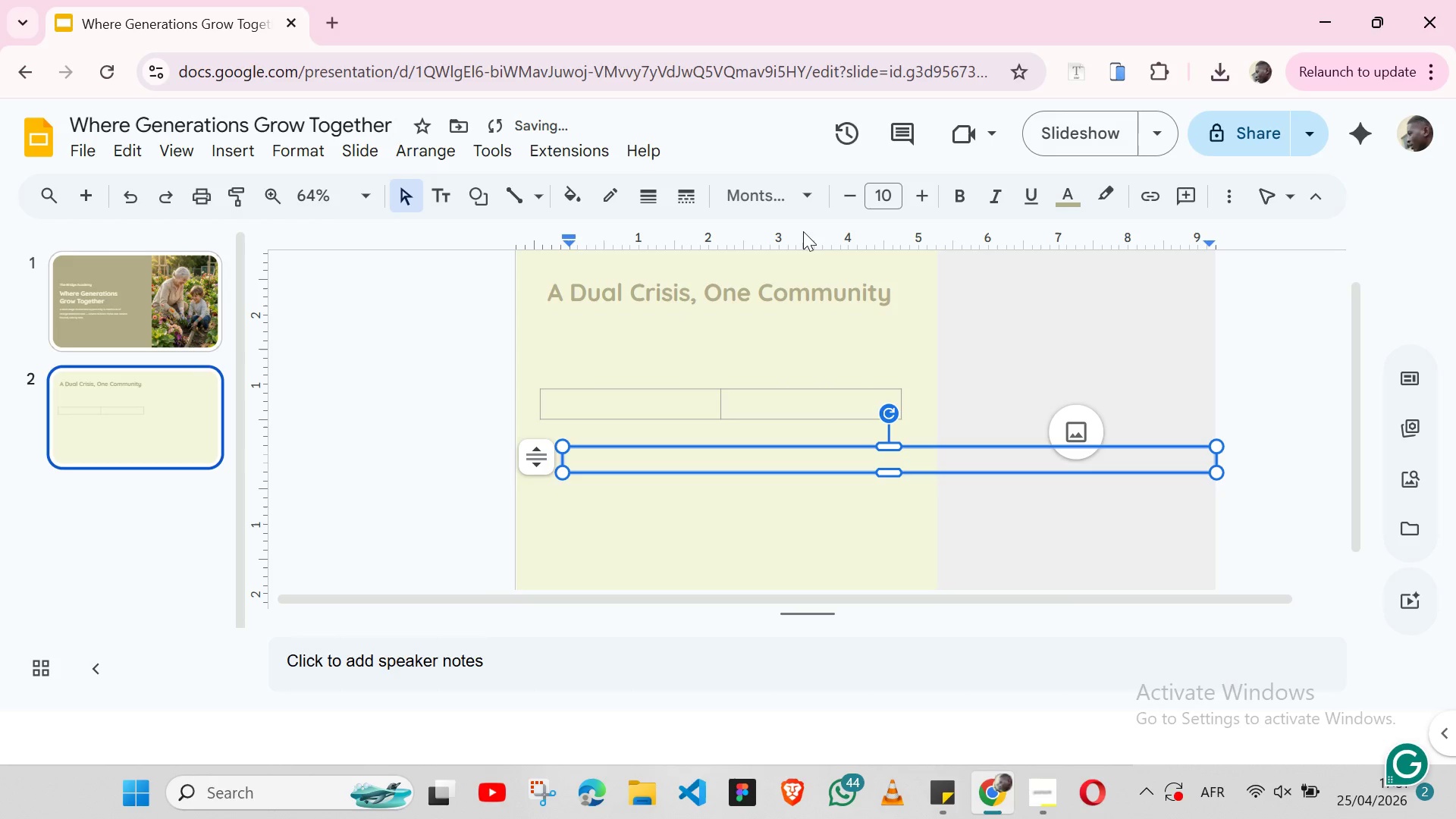 
left_click([798, 199])
 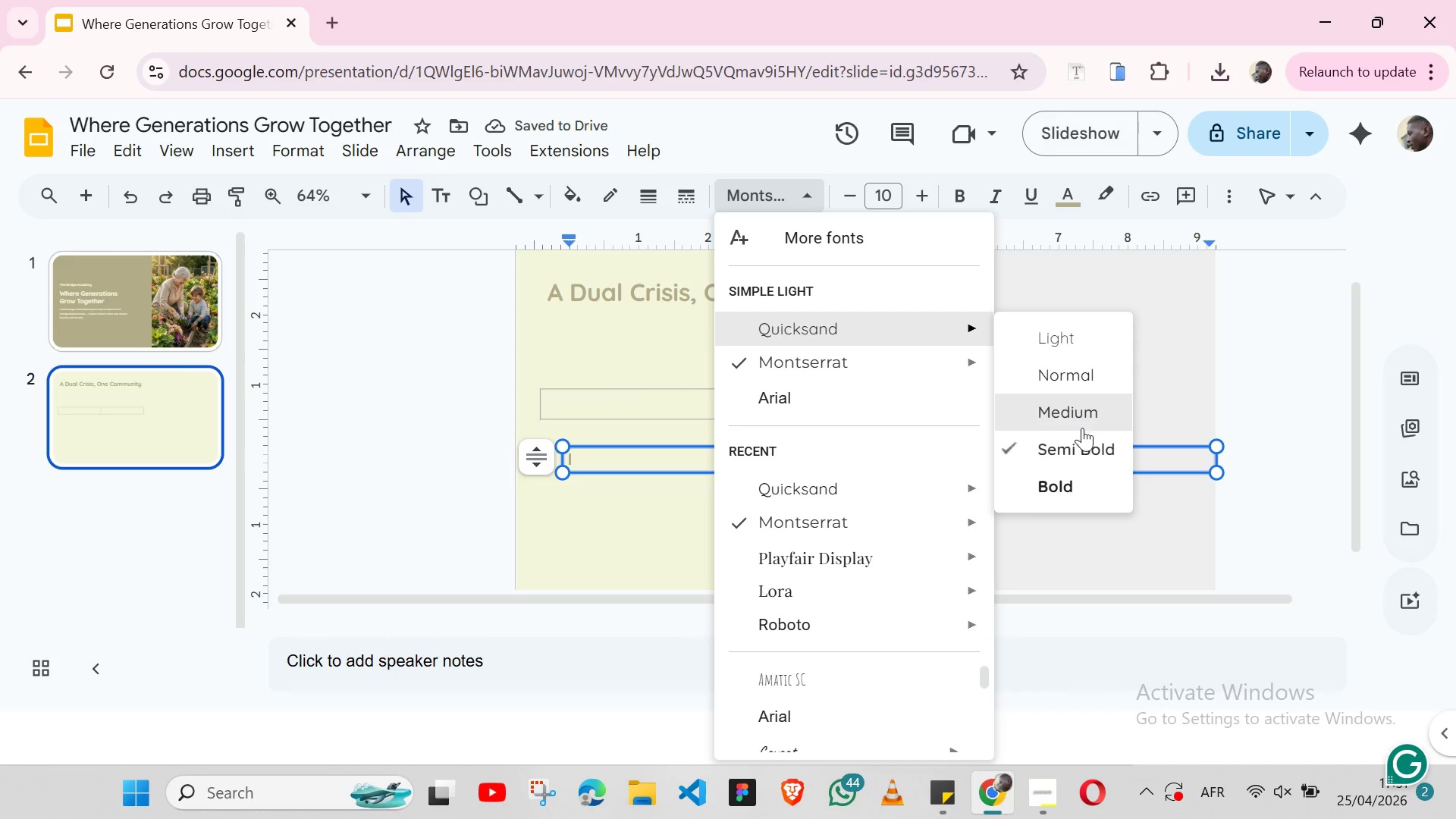 
left_click([1081, 441])
 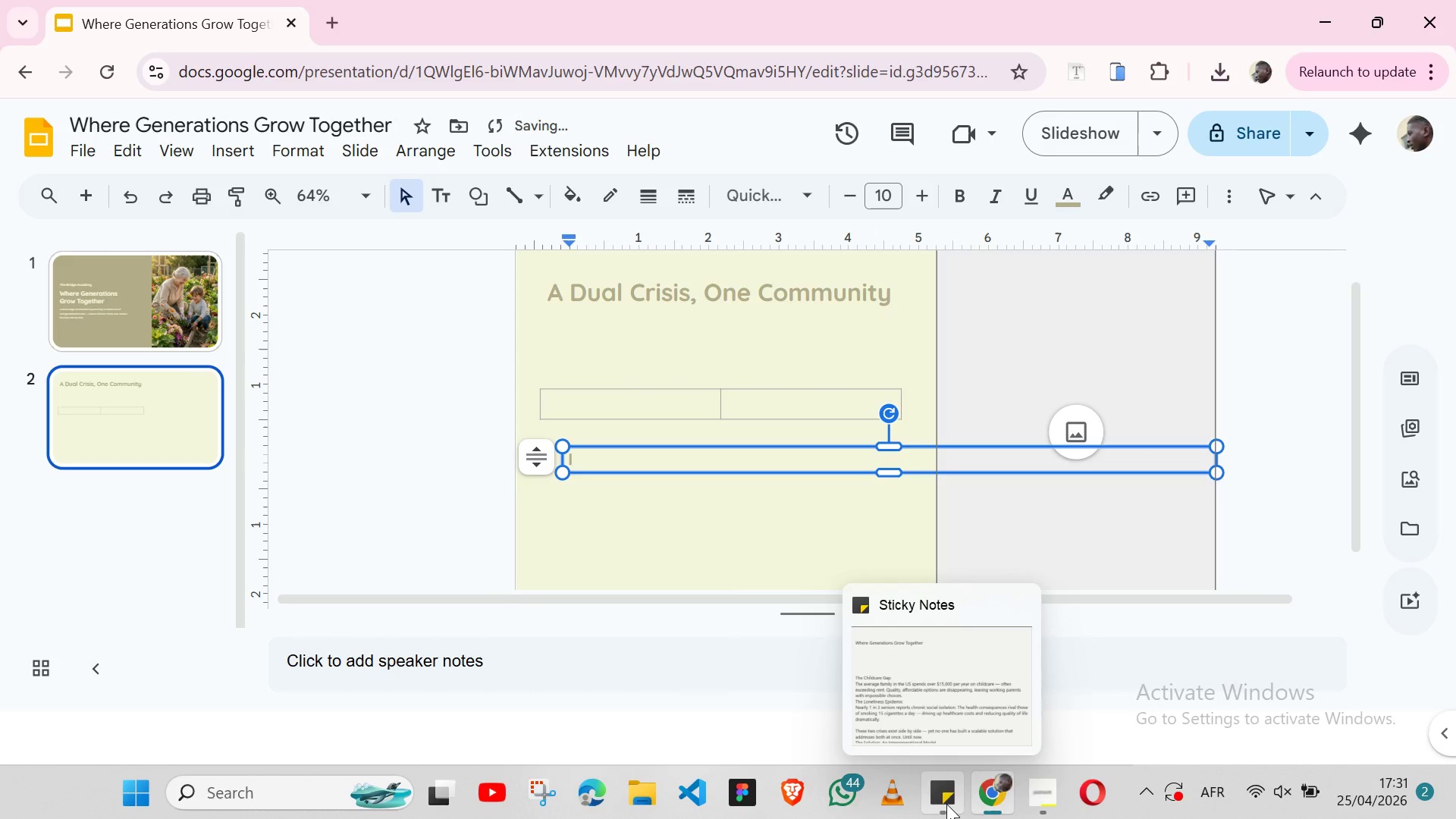 
left_click([946, 804])
 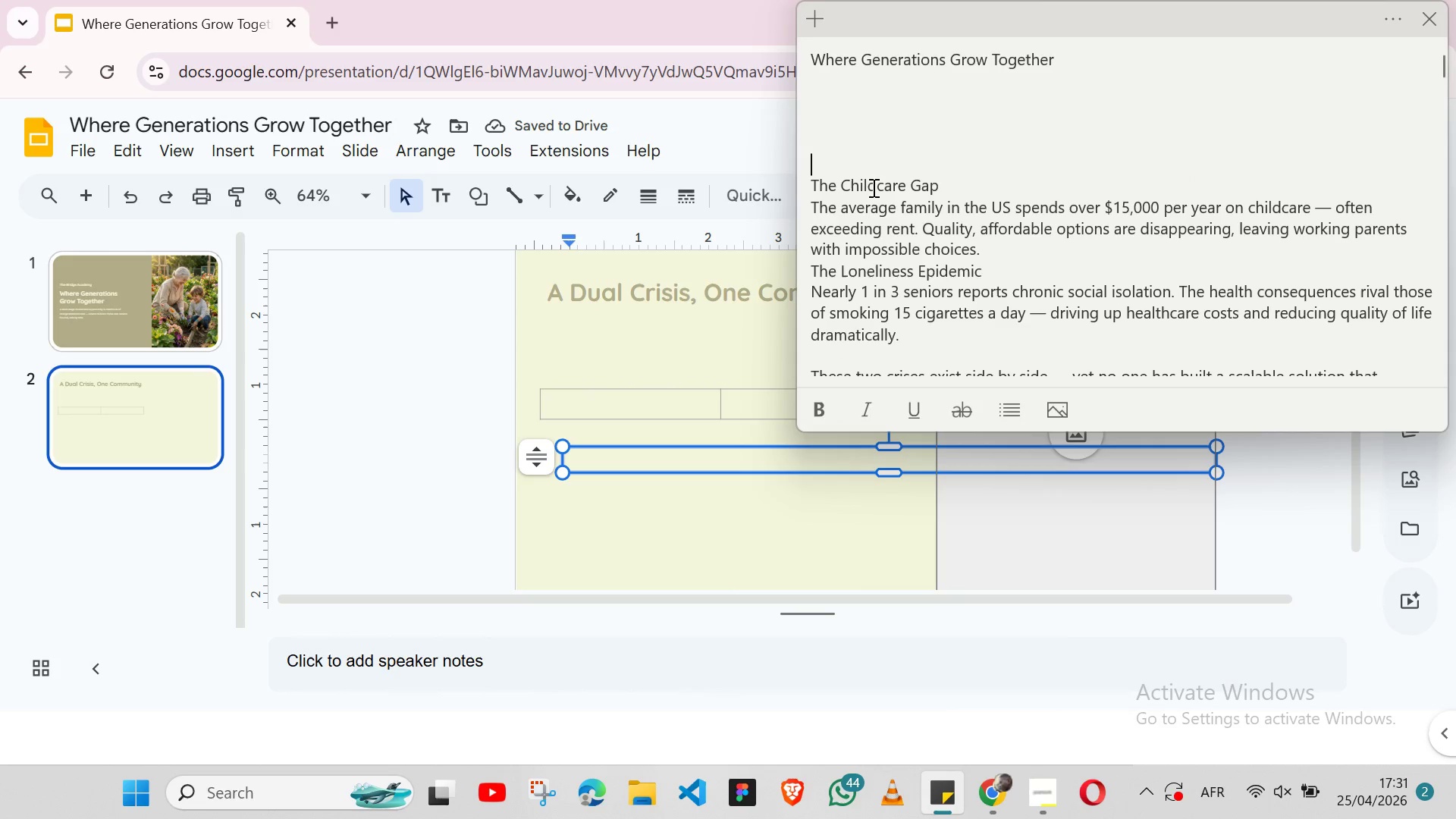 
double_click([872, 187])
 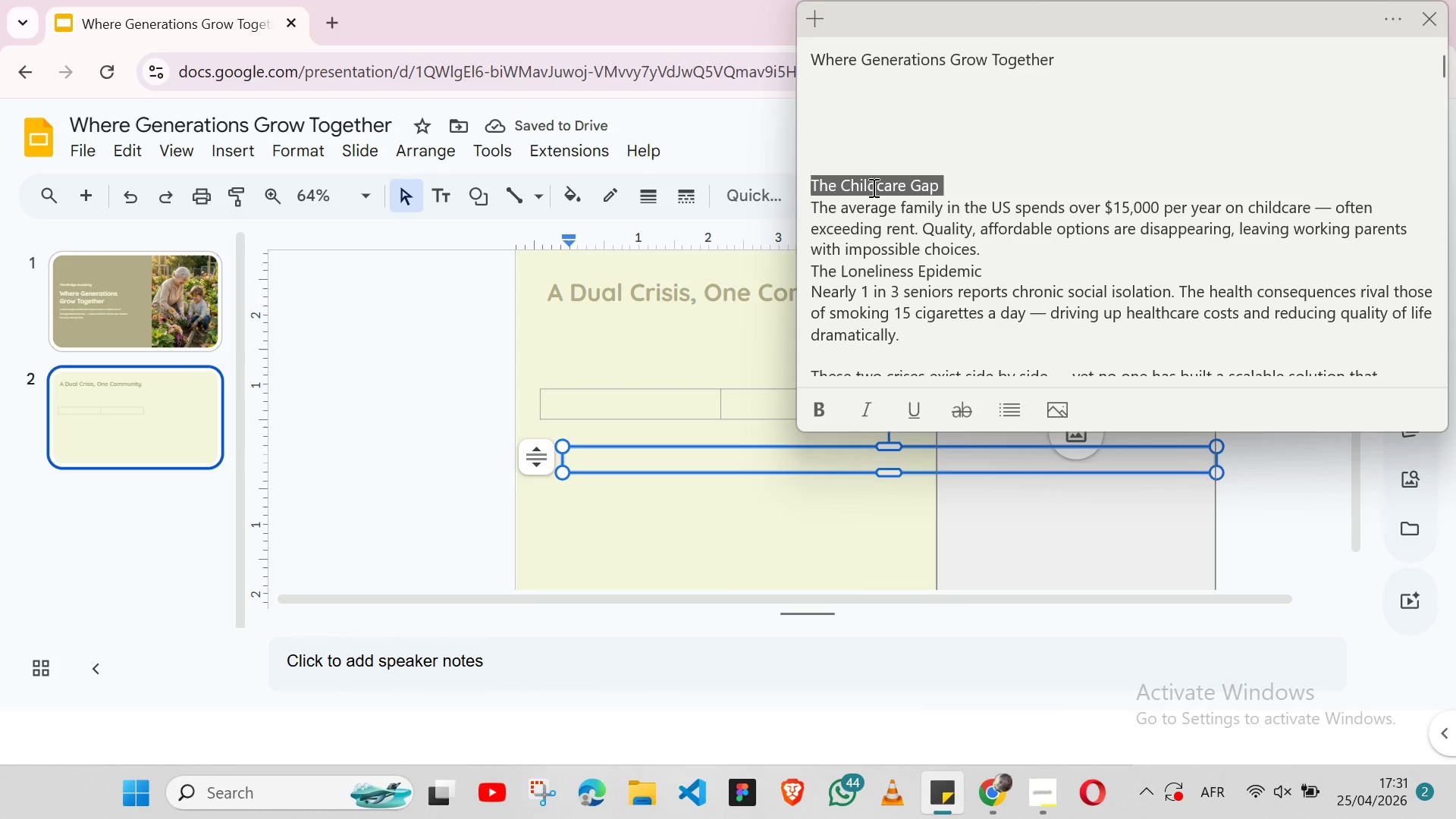 
triple_click([872, 187])
 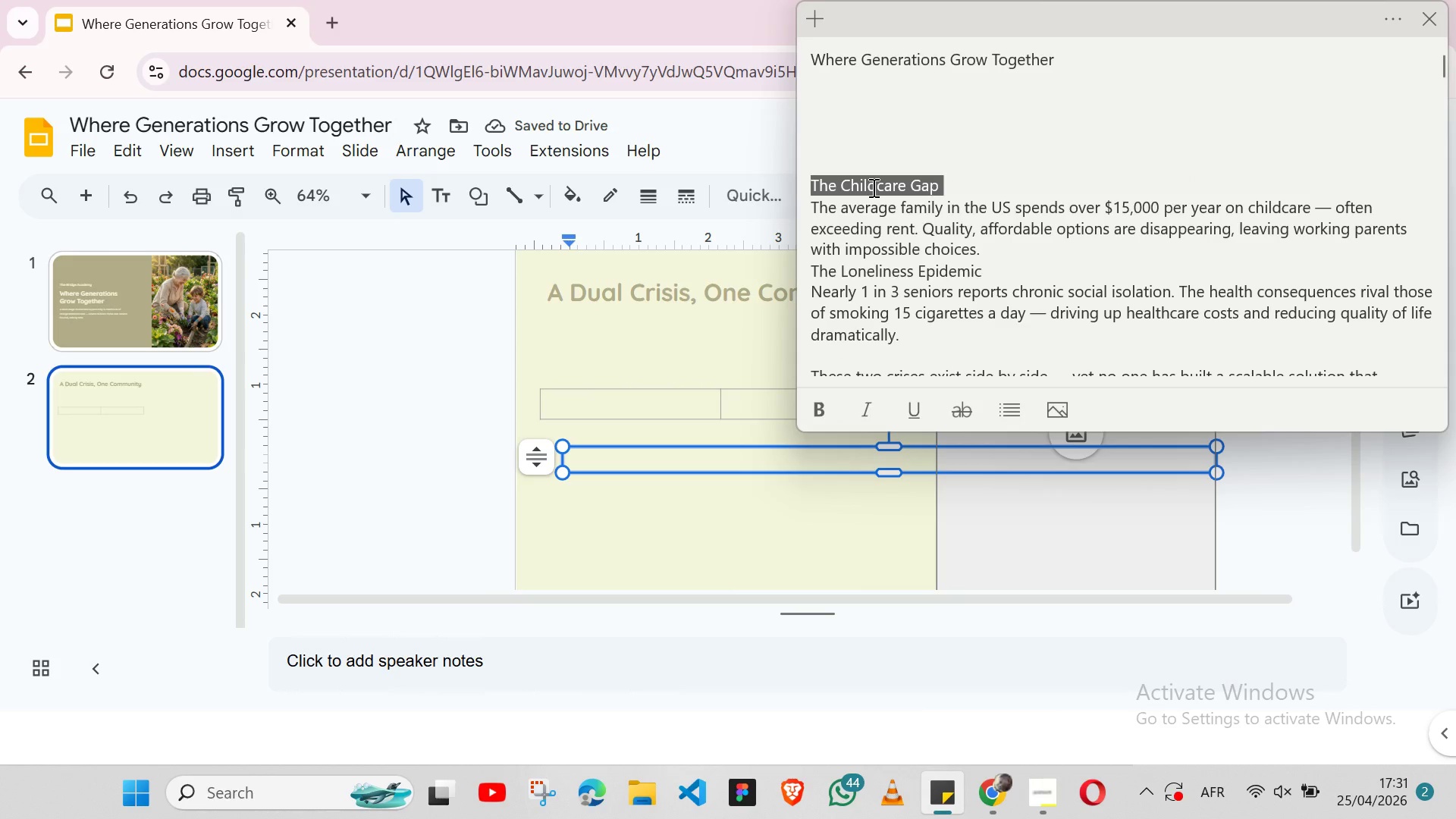 
key(Shift+ArrowLeft)
 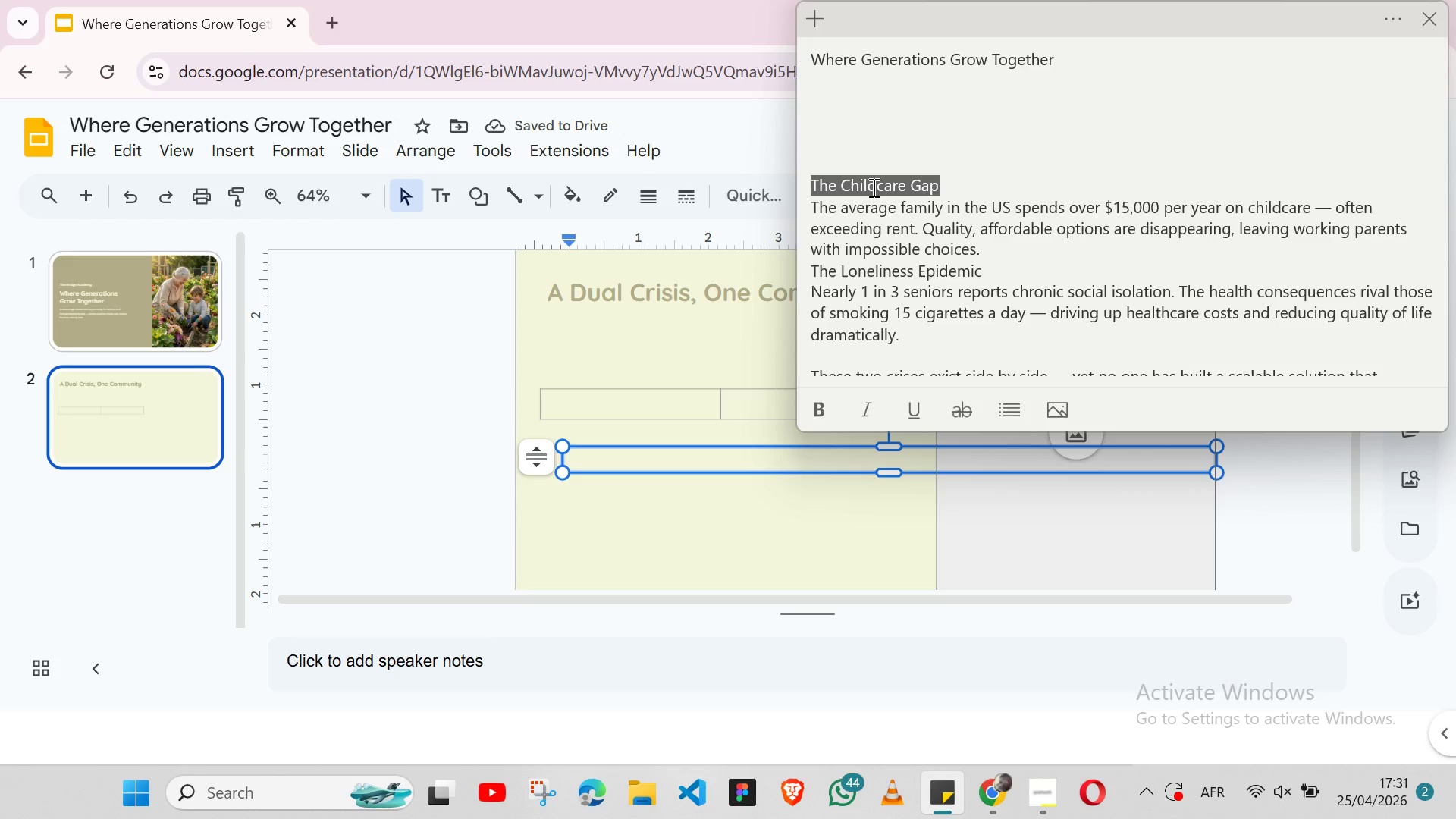 
key(Control+ControlLeft)
 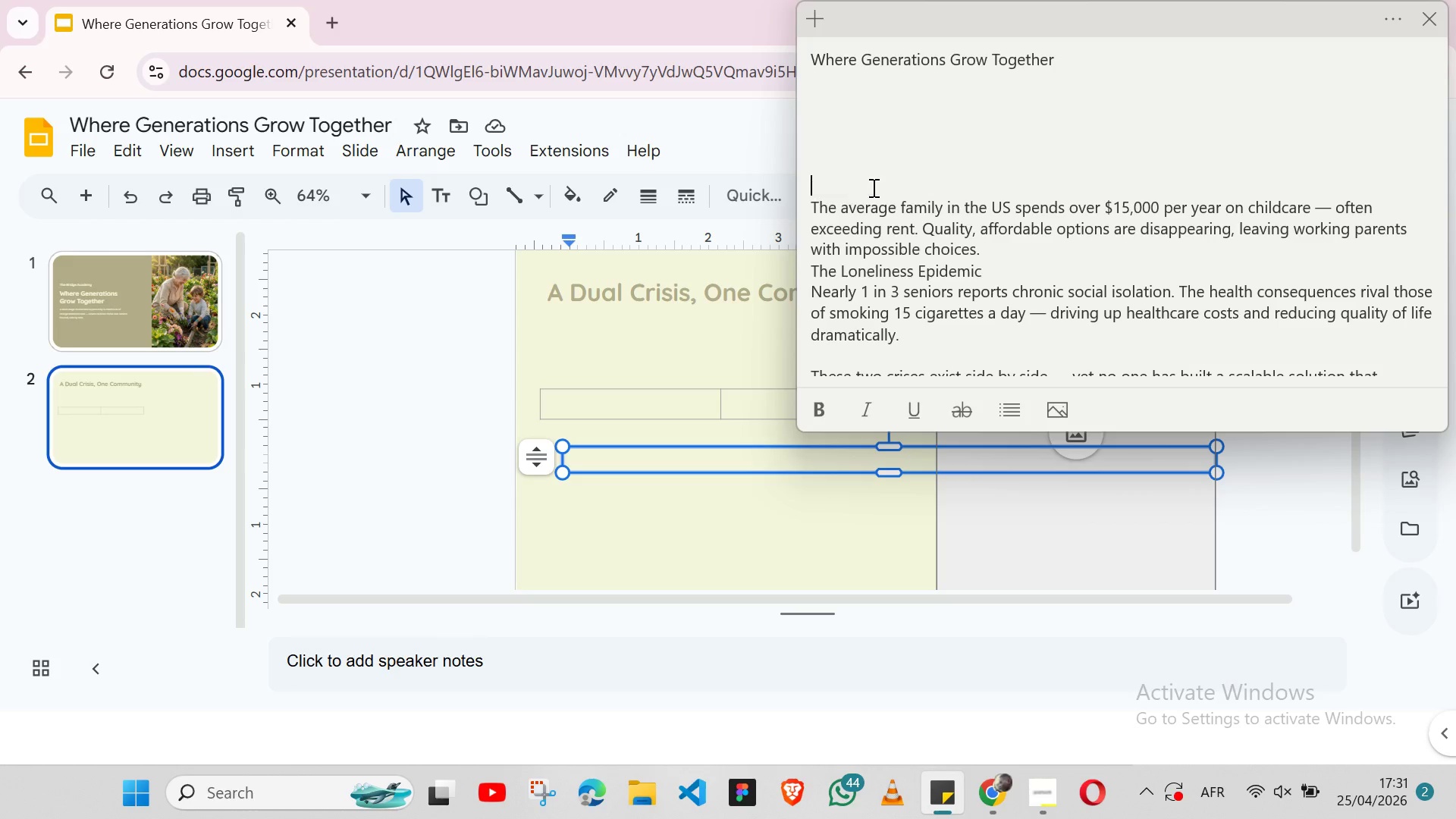 
key(Control+X)
 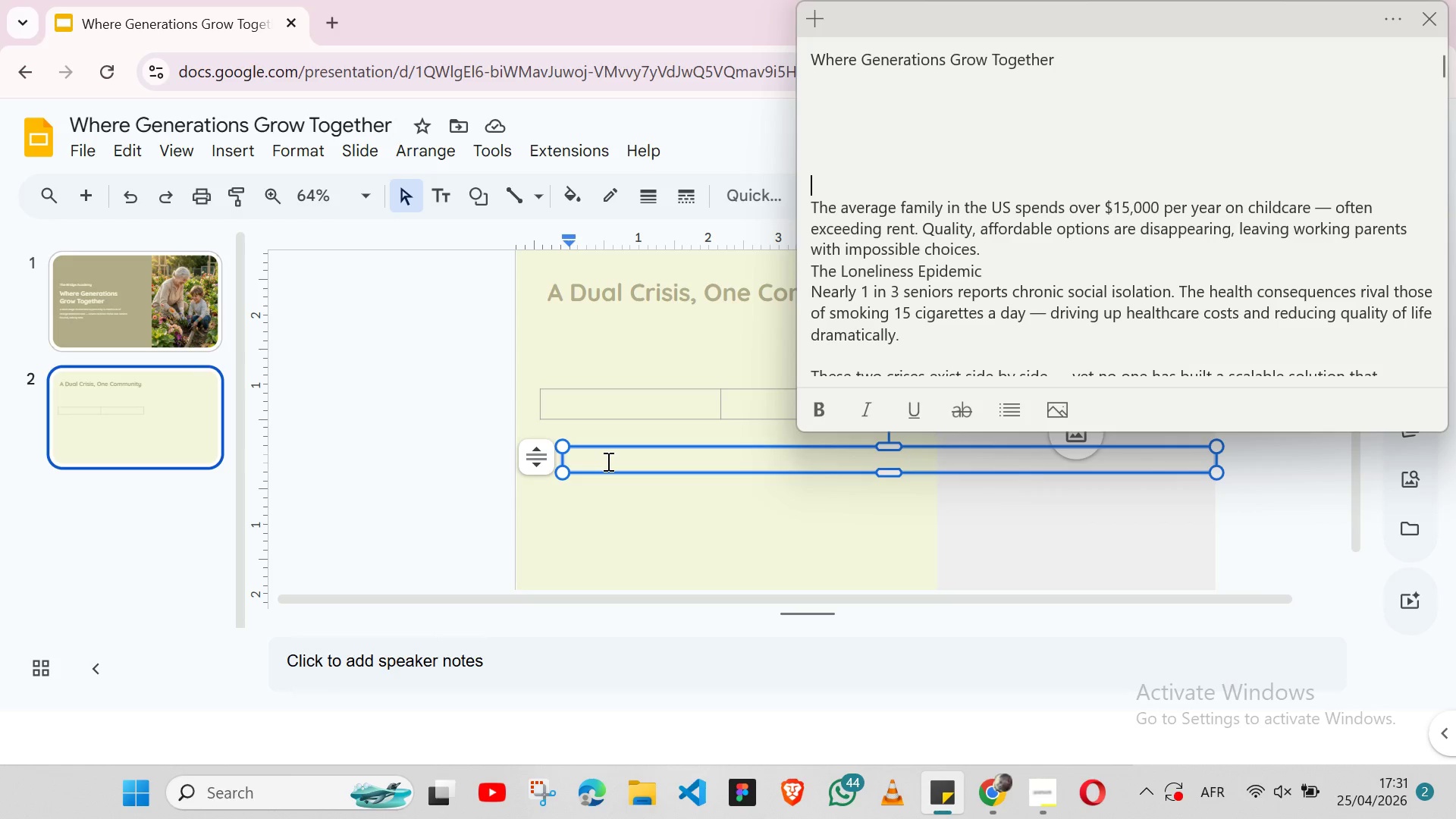 
left_click([607, 461])
 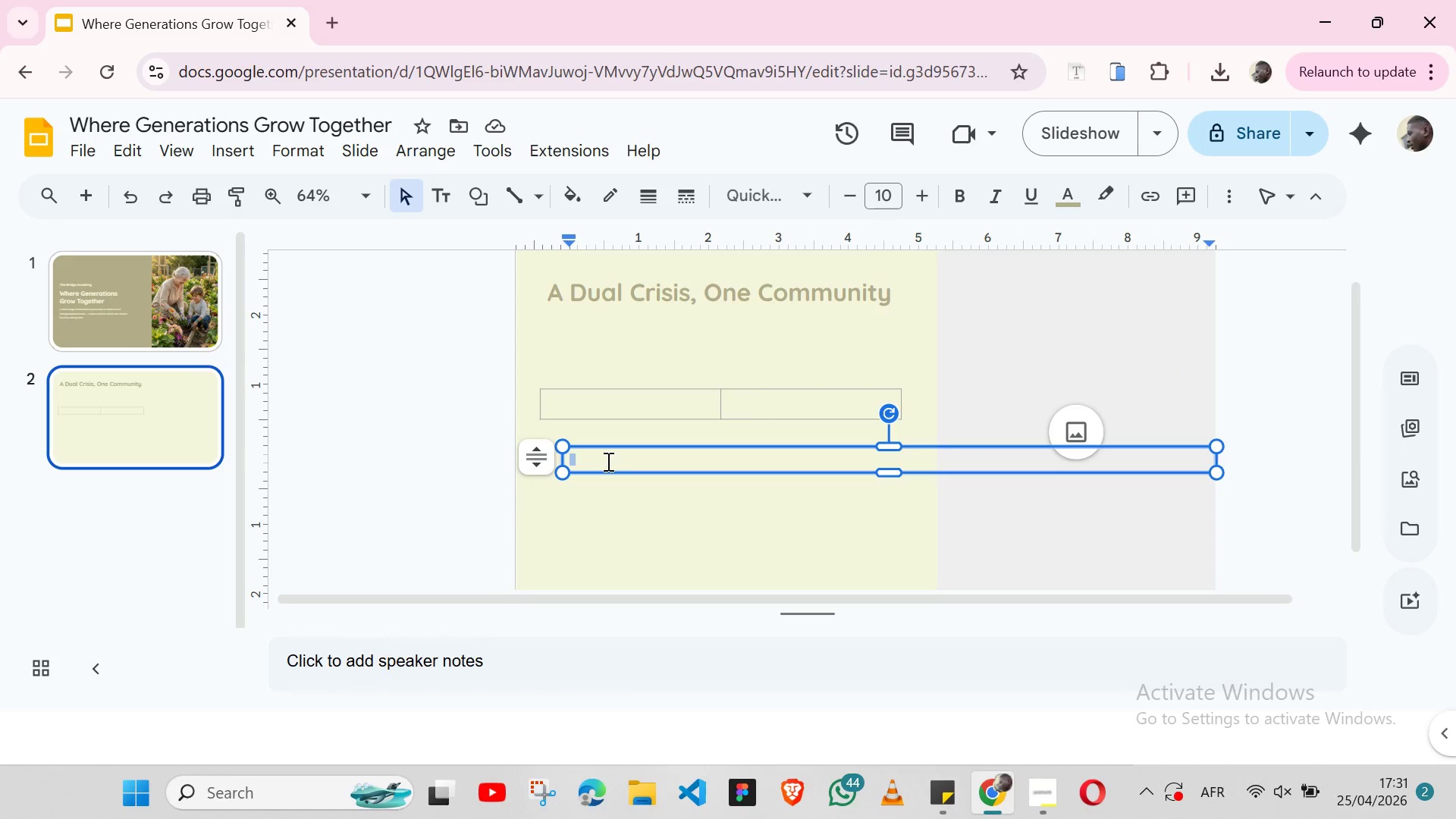 
key(Control+ControlLeft)
 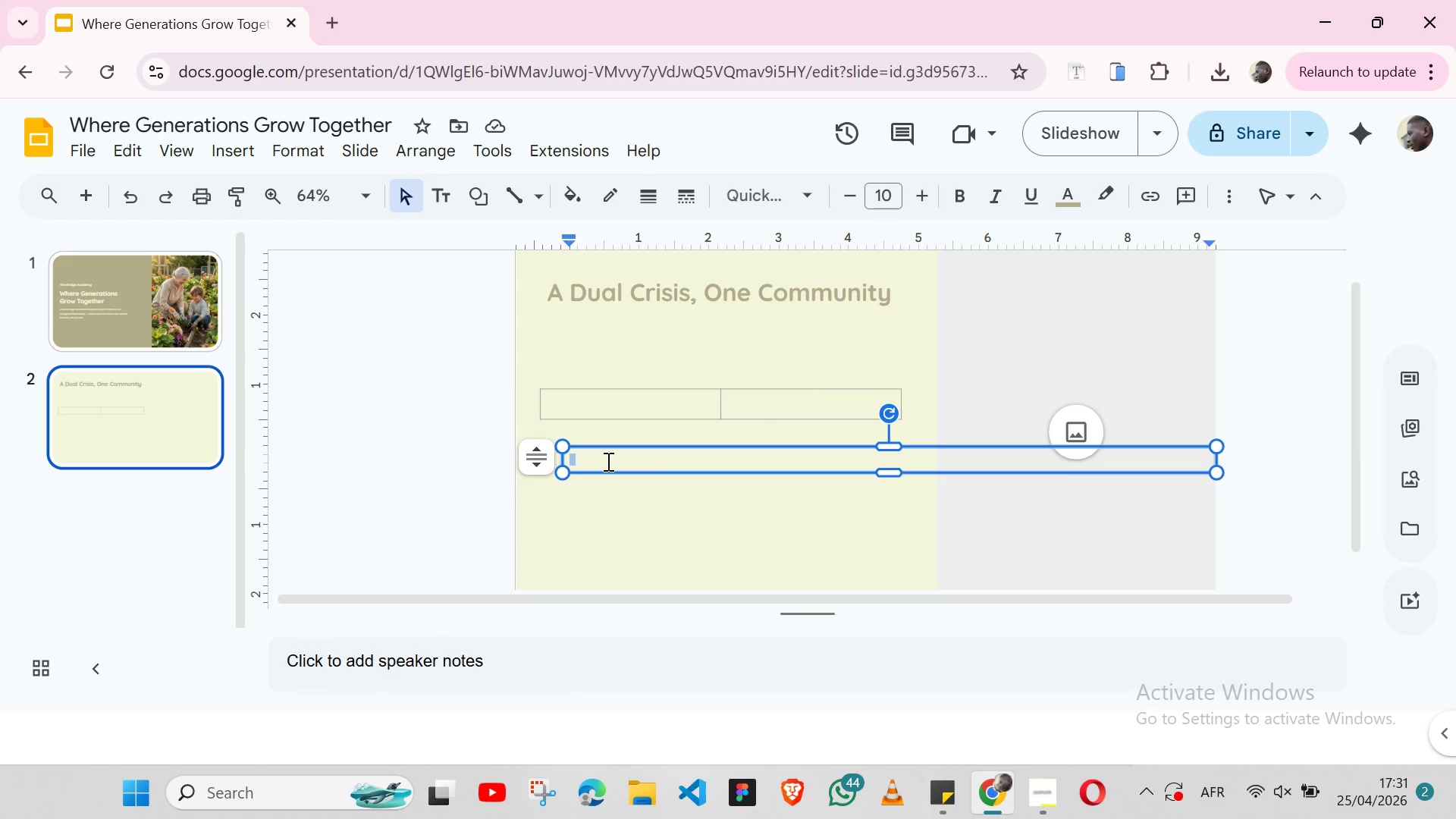 
key(Control+V)
 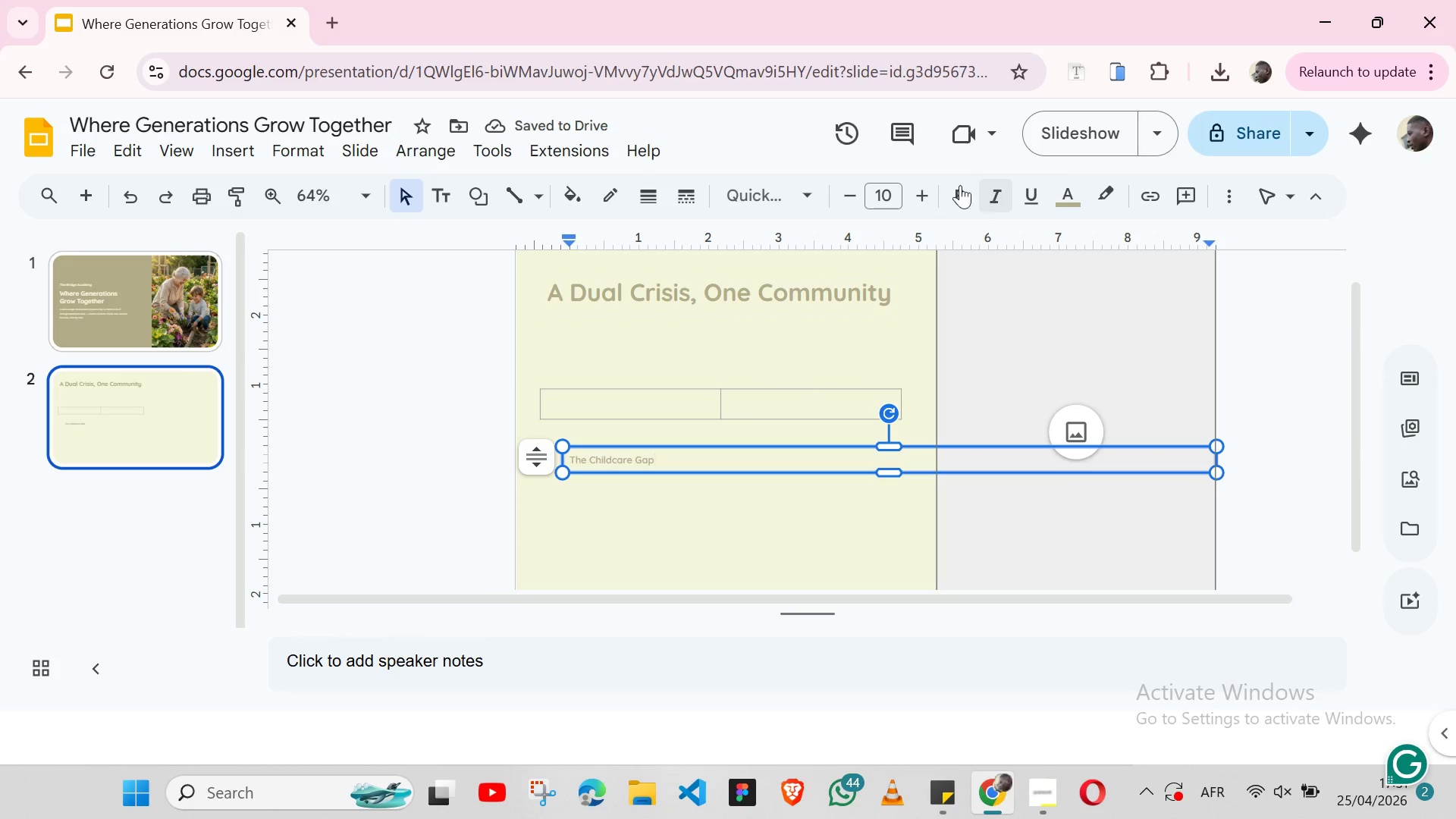 
left_click([918, 199])
 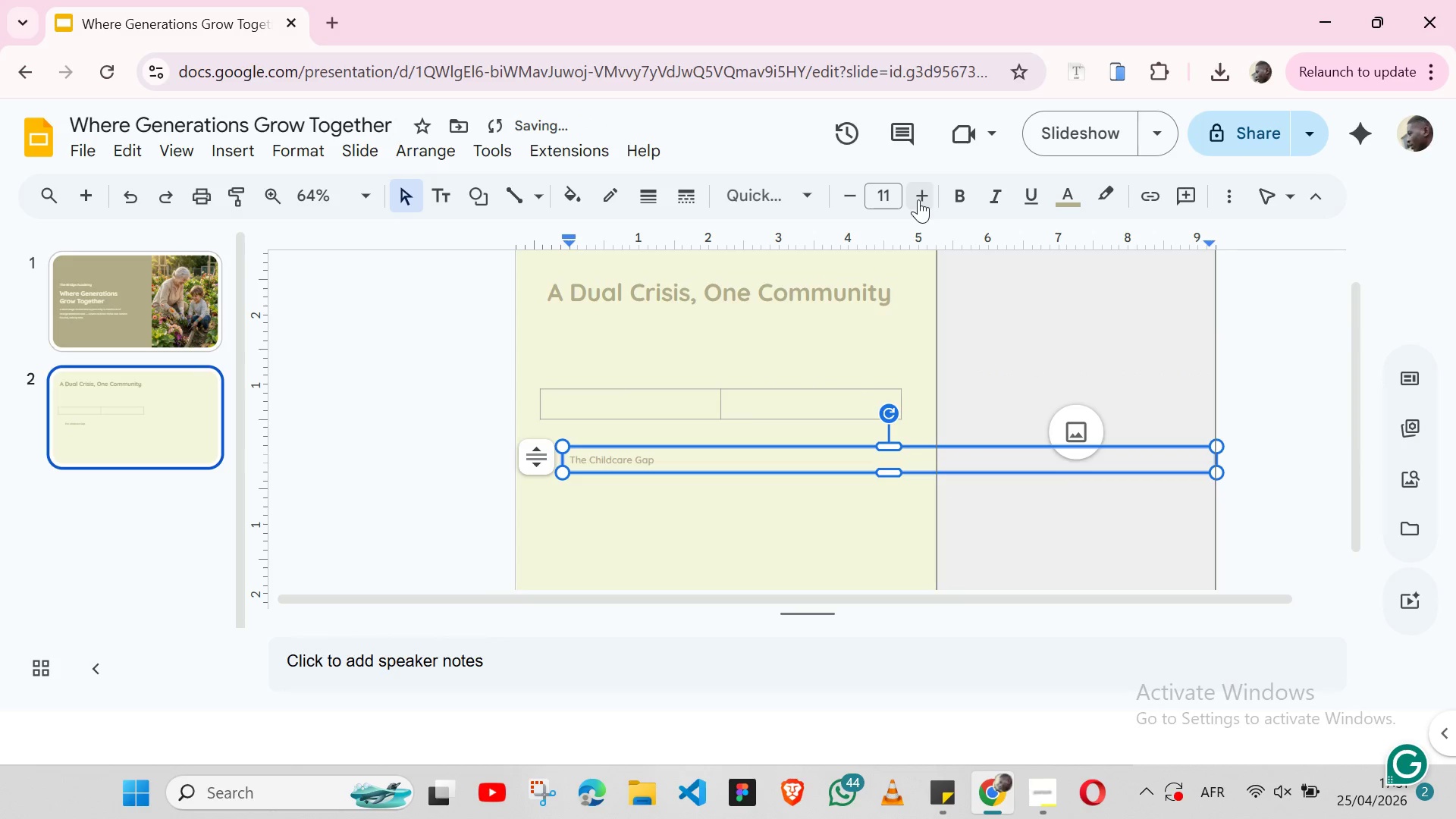 
left_click([918, 199])
 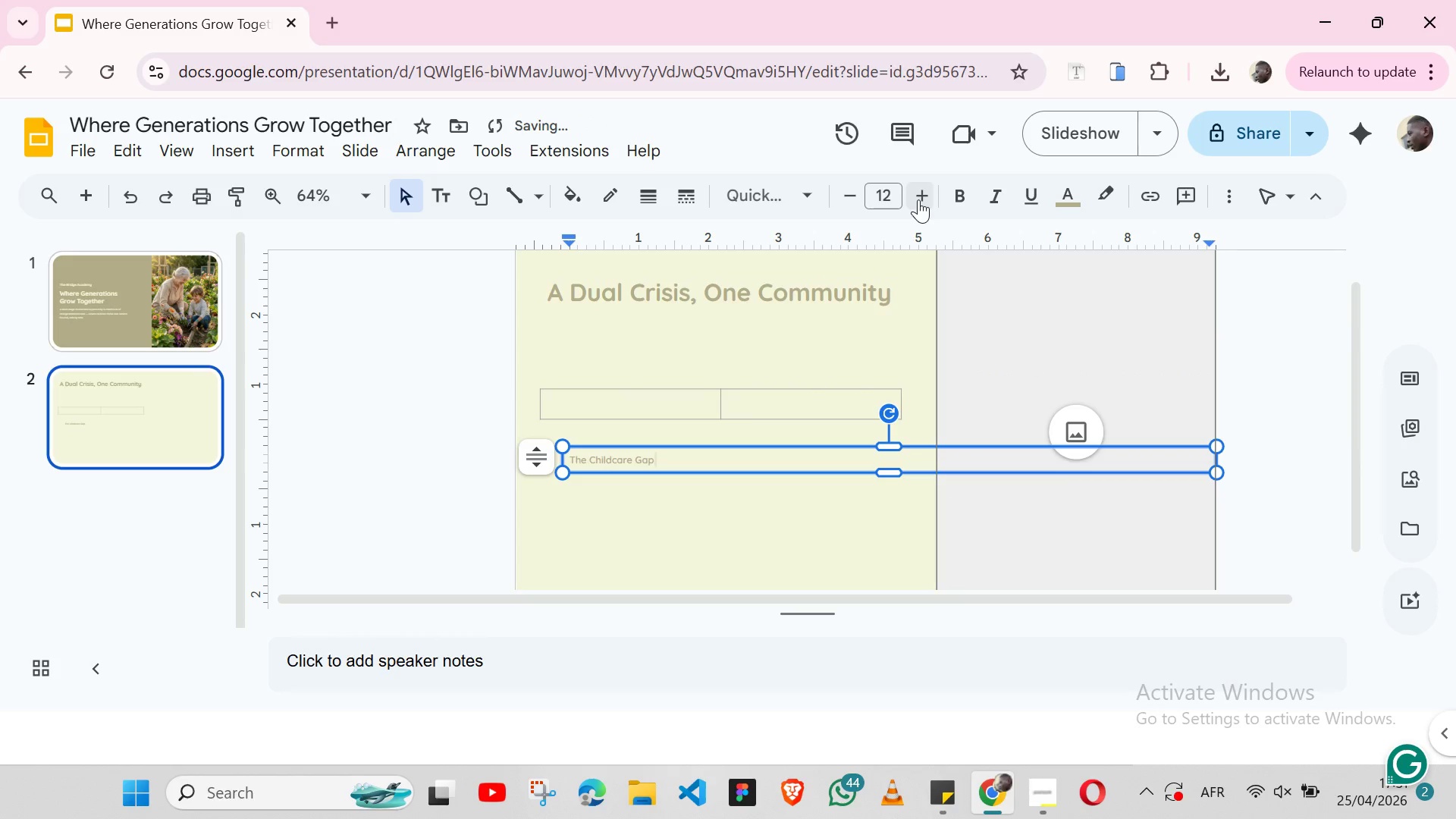 
key(Control+Z)
 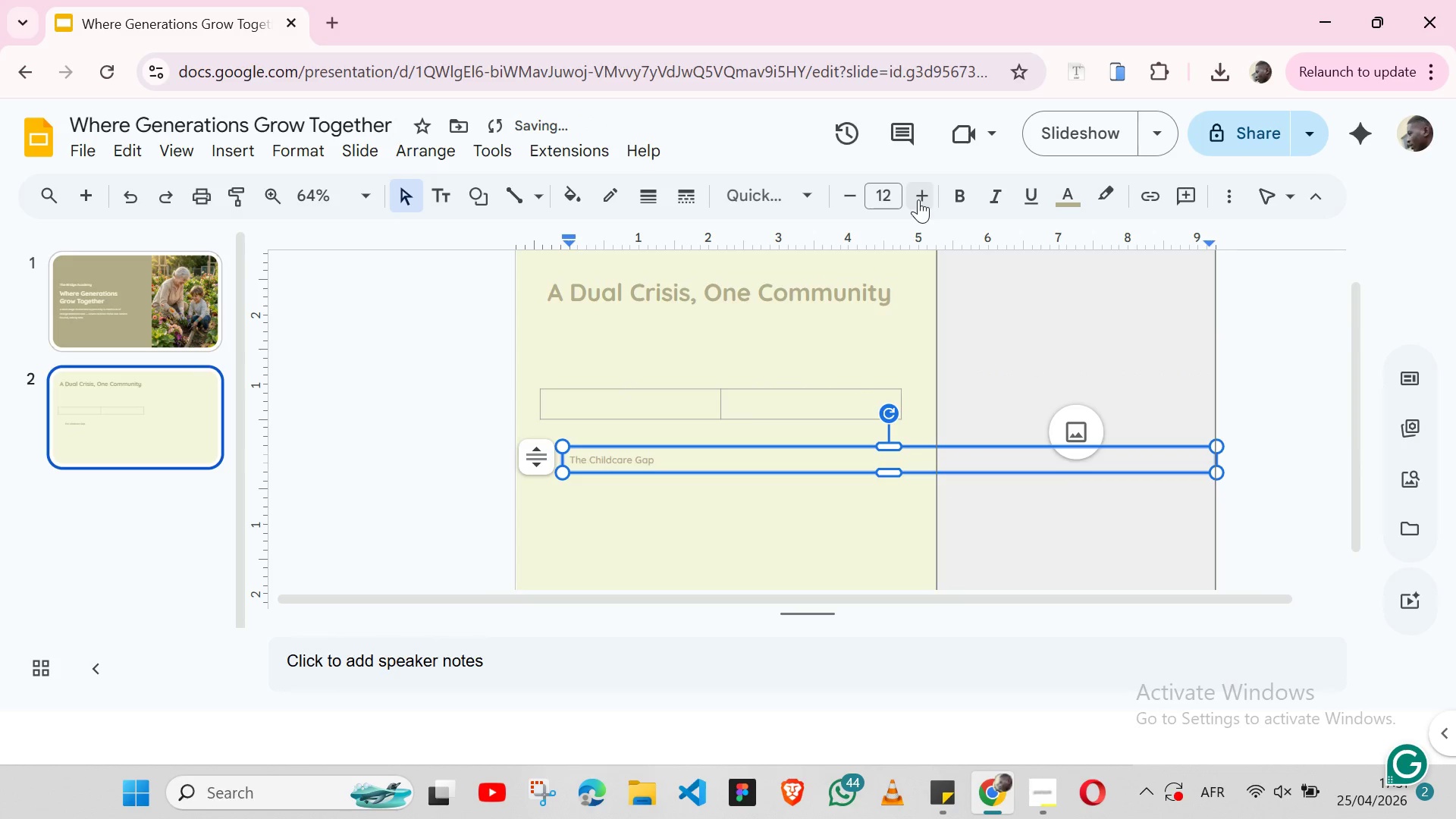 
key(Control+Z)
 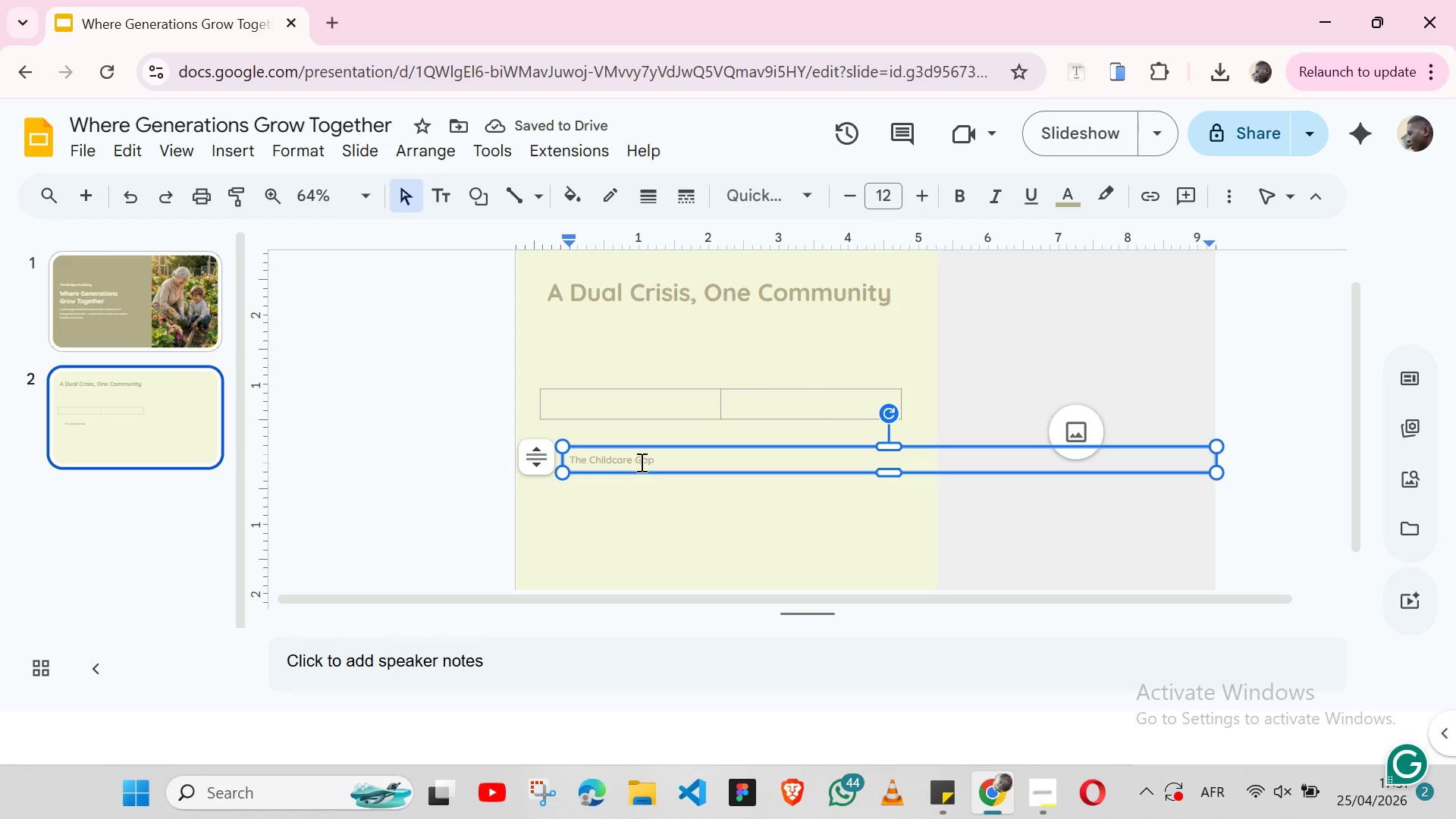 
double_click([640, 460])
 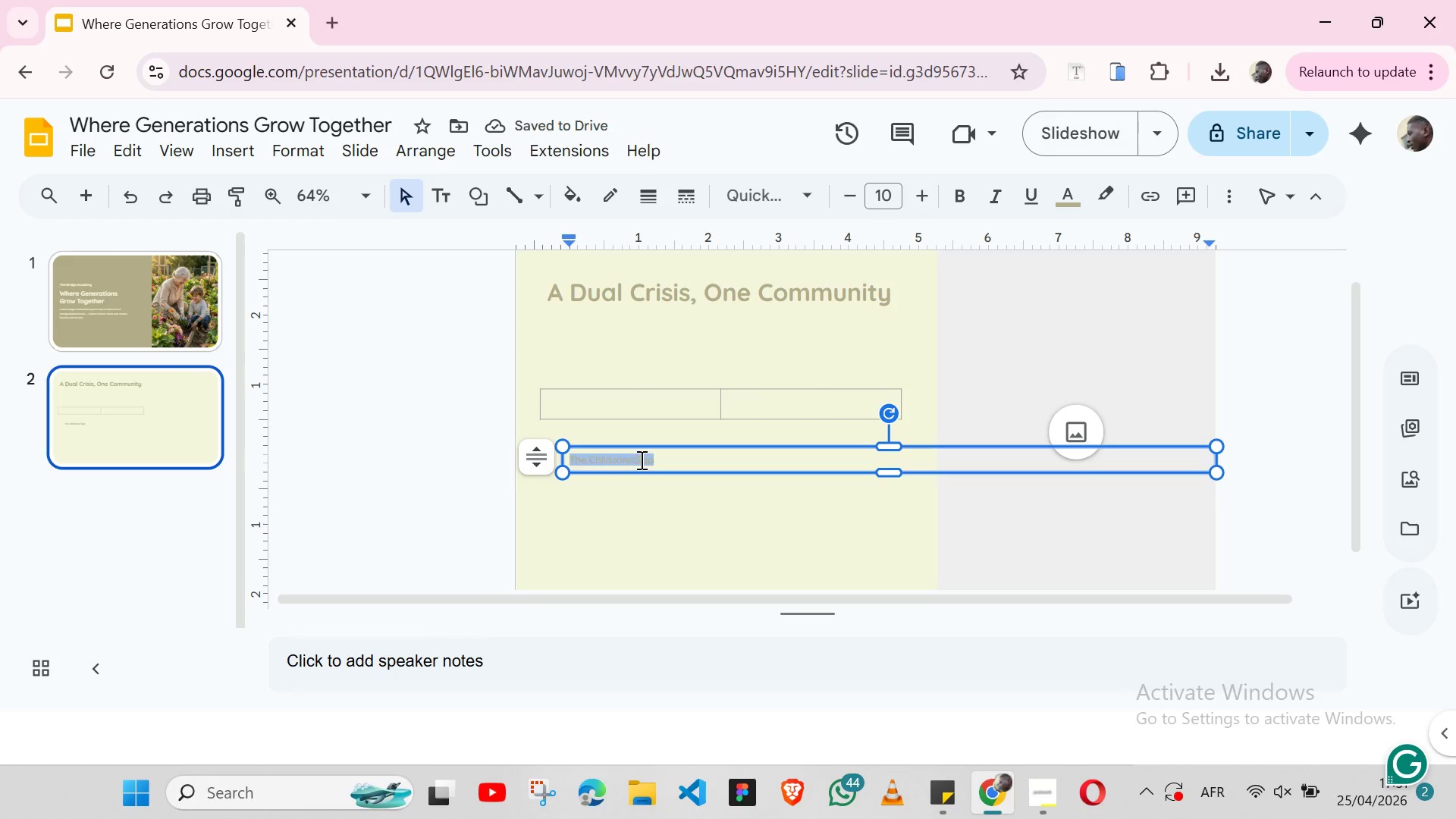 
triple_click([640, 460])
 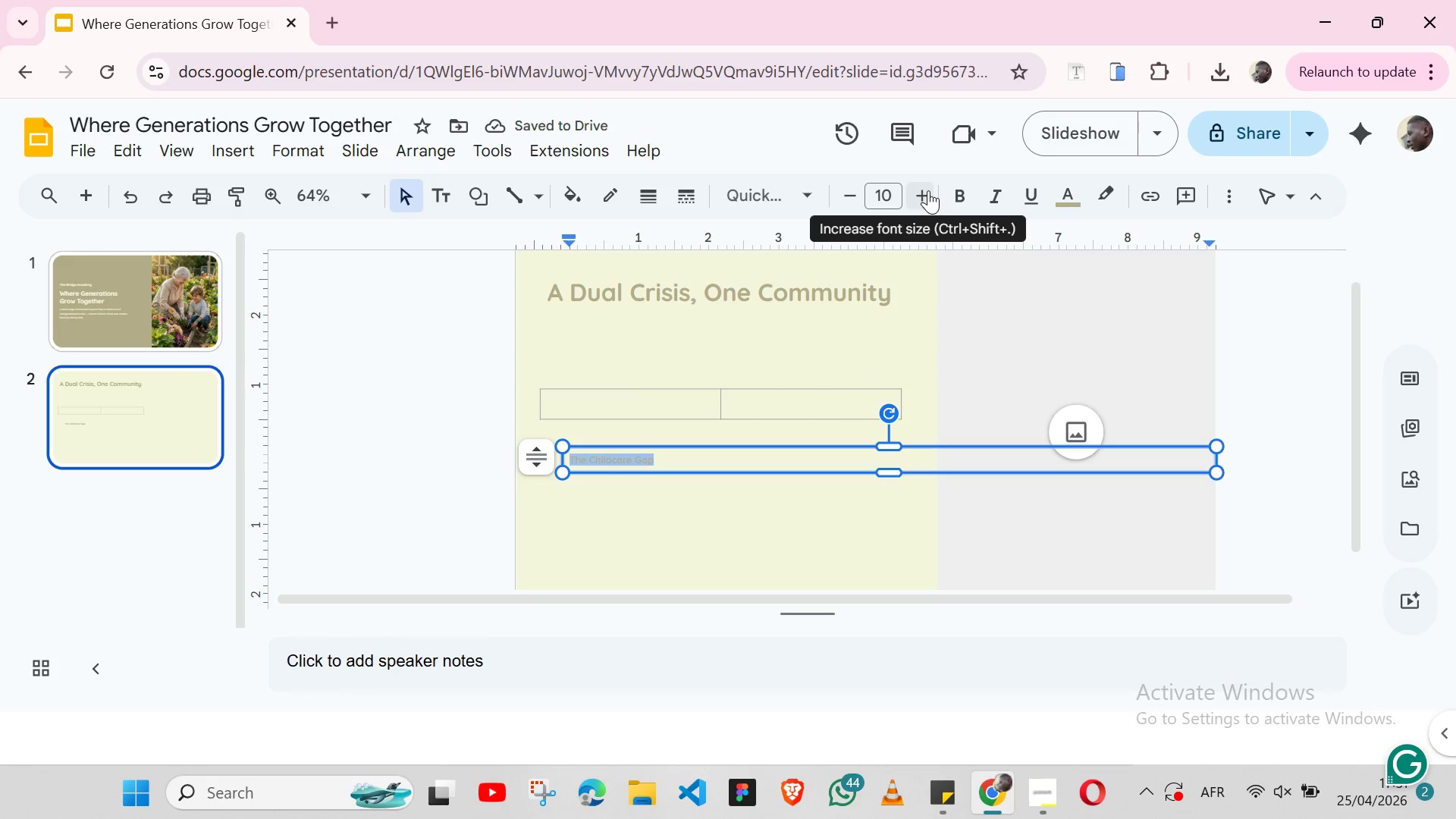 
left_click([928, 190])
 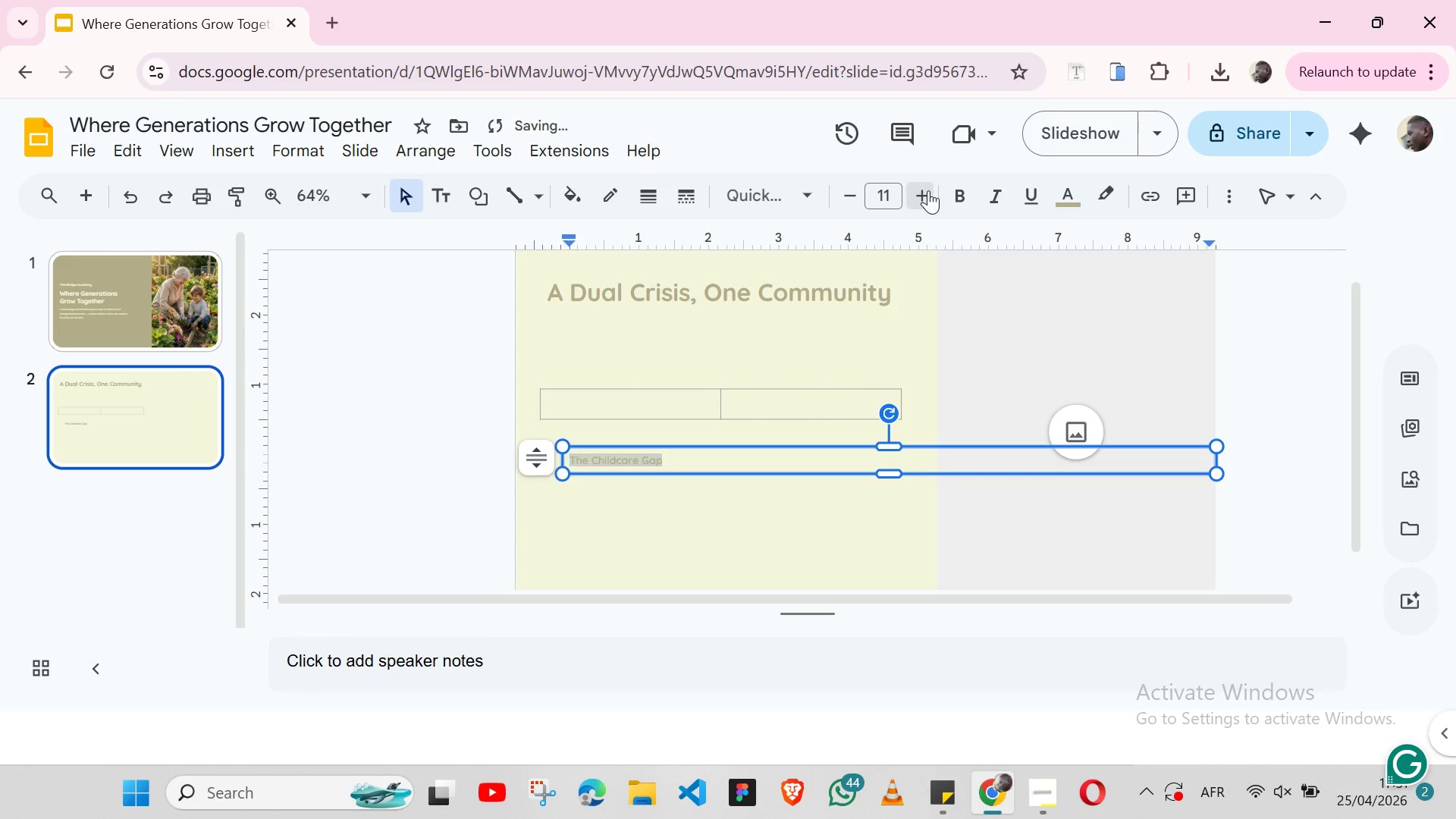 
left_click([928, 190])
 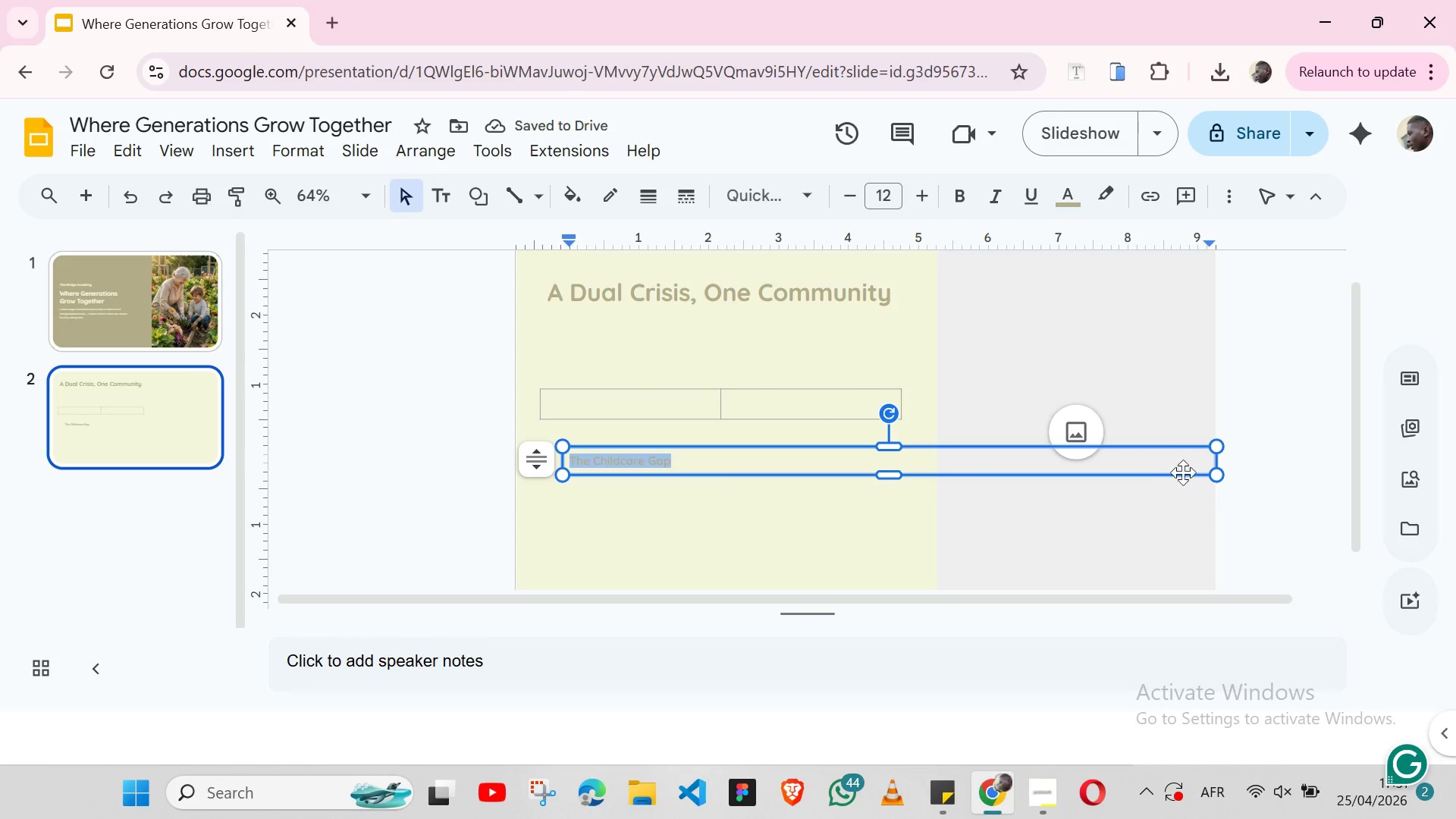 
left_click_drag(start_coordinate=[1220, 462], to_coordinate=[705, 460])
 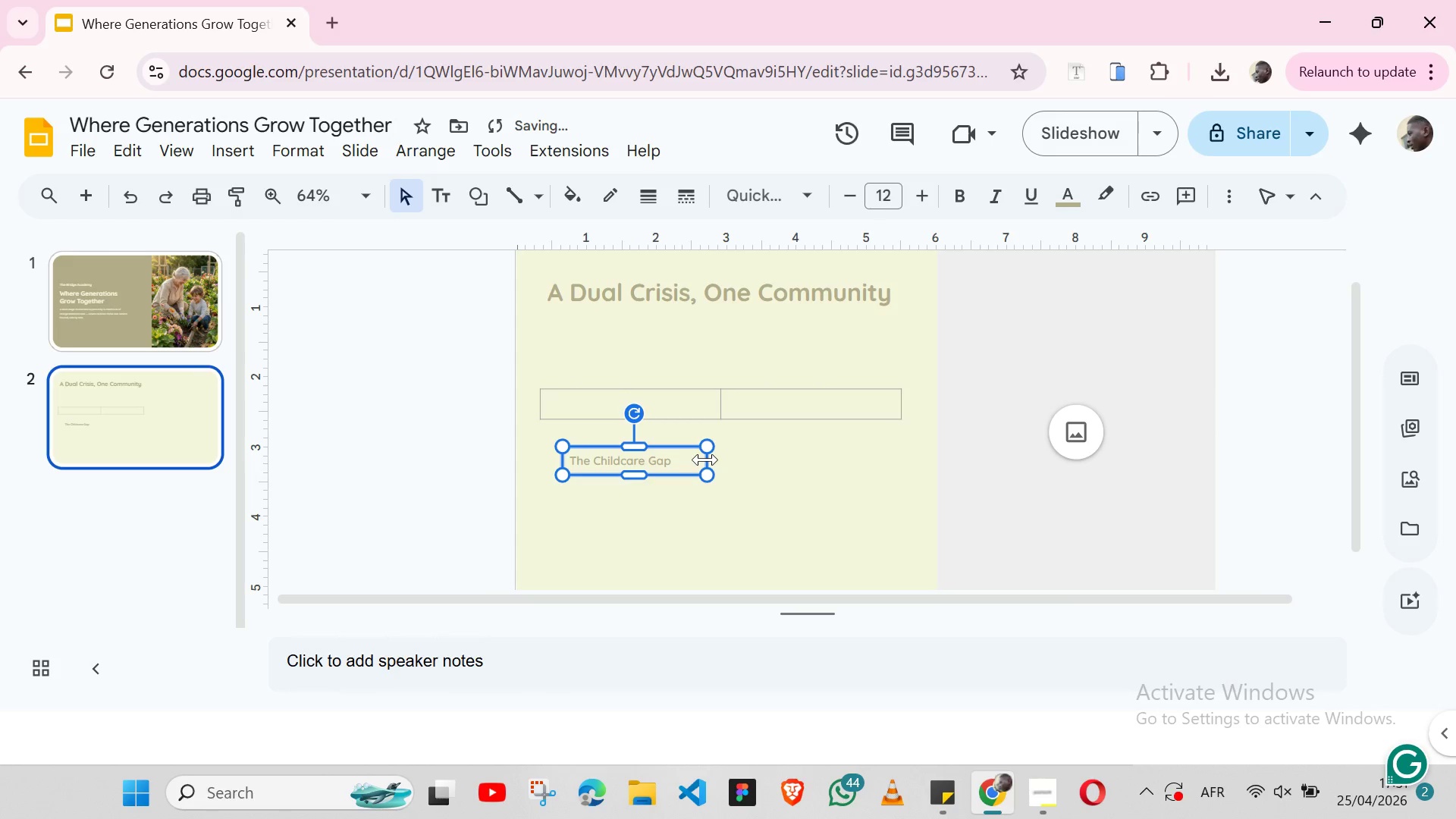 
left_click_drag(start_coordinate=[705, 460], to_coordinate=[684, 460])
 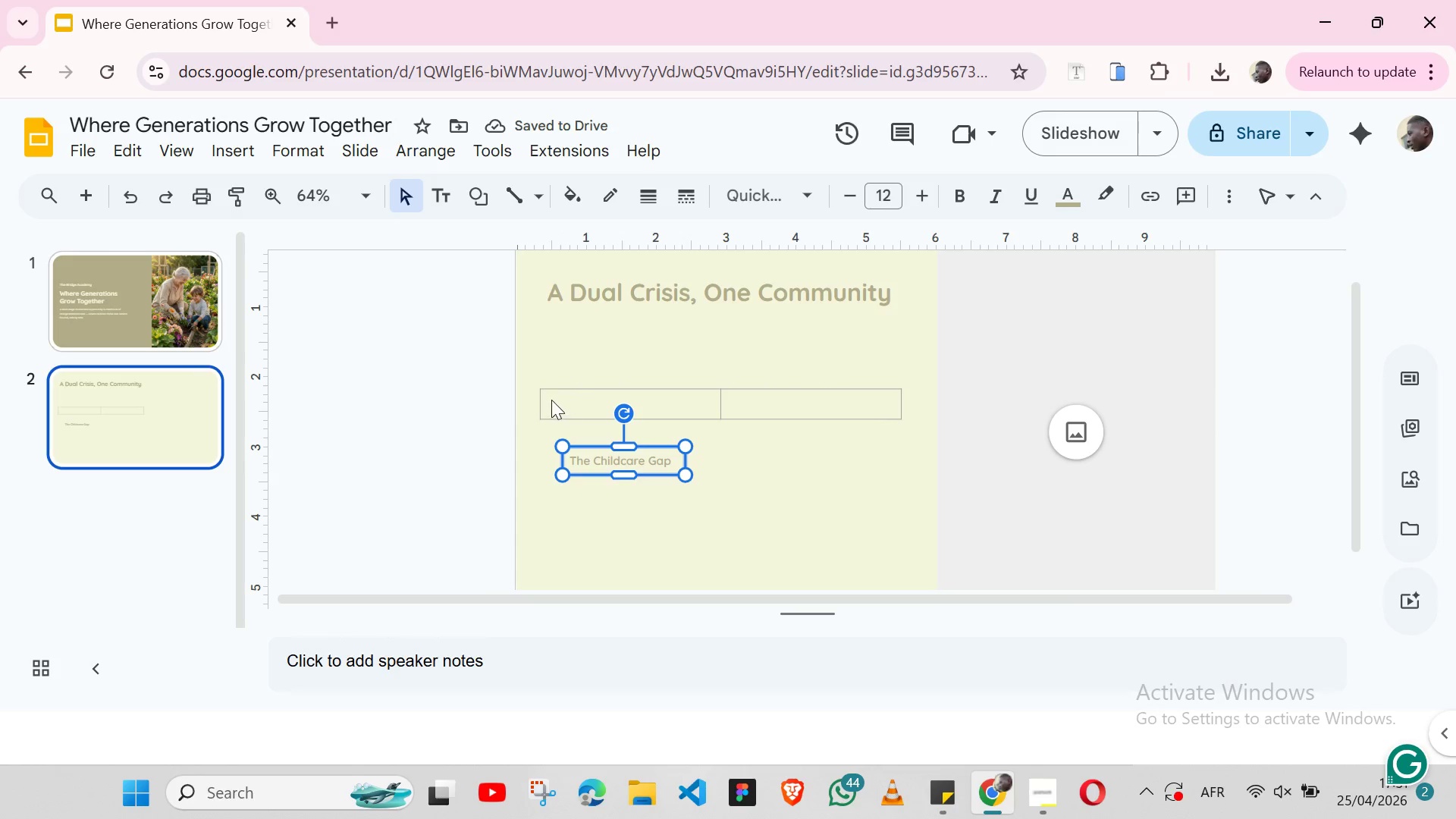 
wait(5.2)
 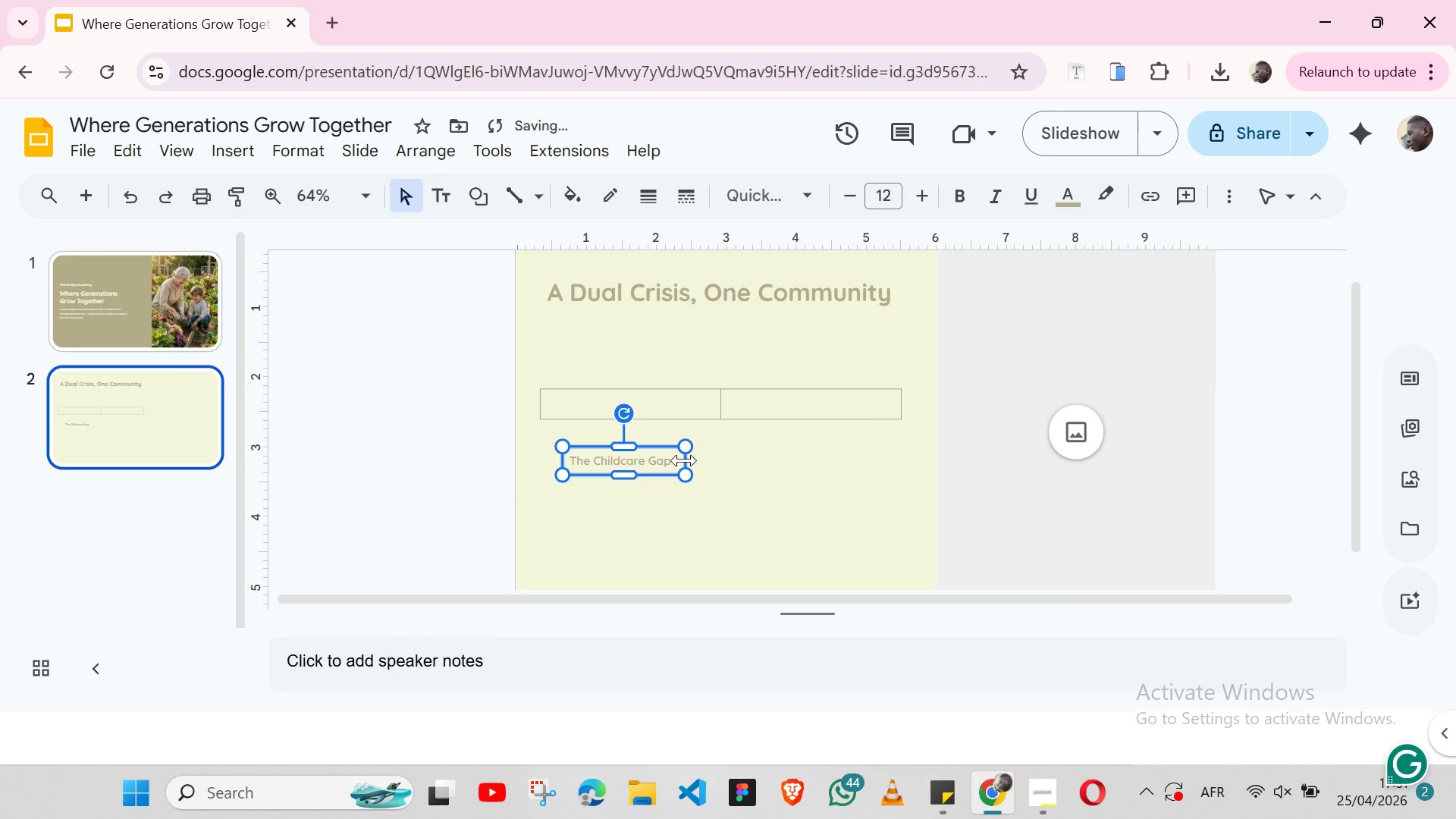 
hold_key(key=ShiftLeft, duration=1.52)
 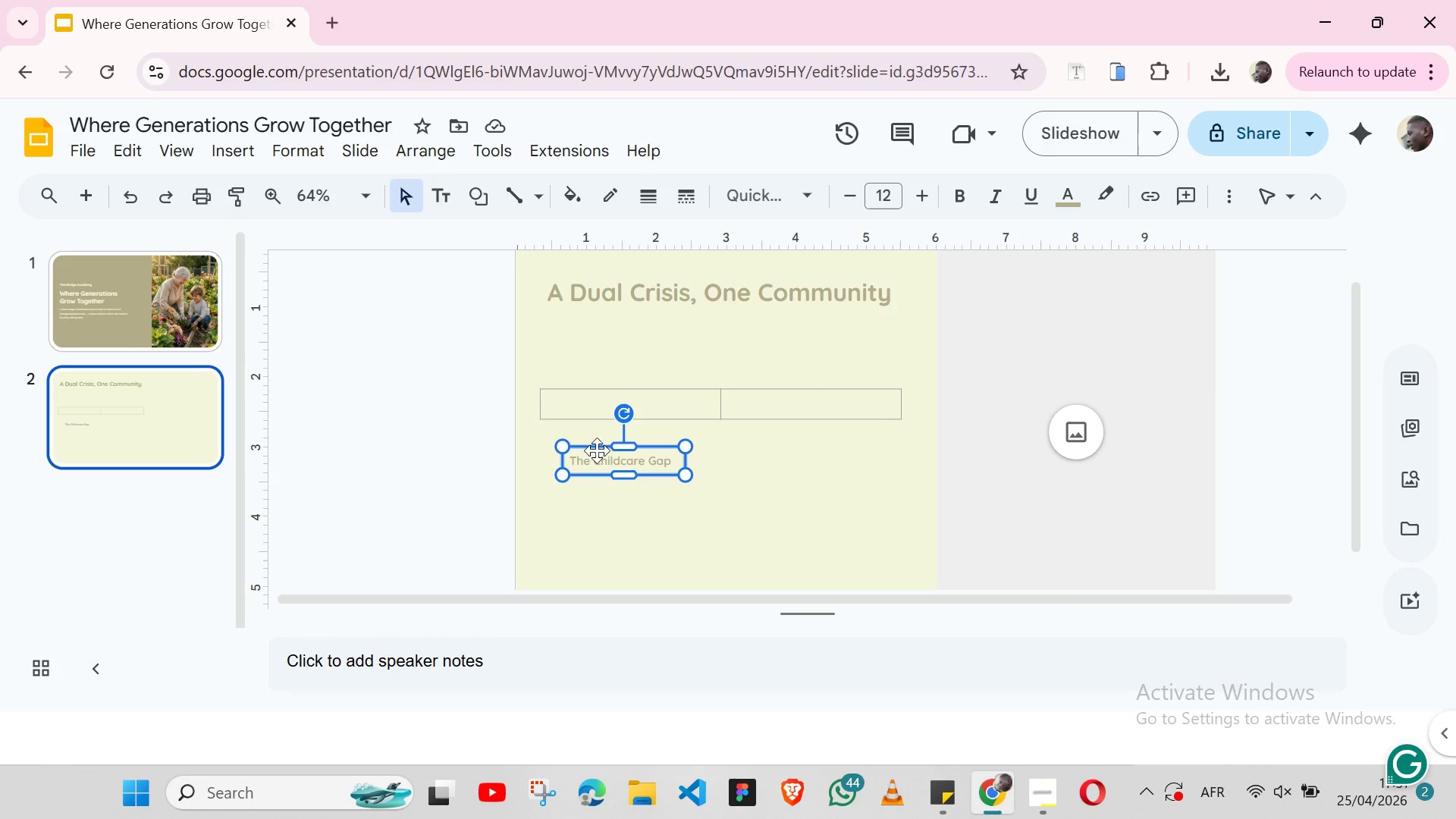 
key(Shift+ShiftLeft)
 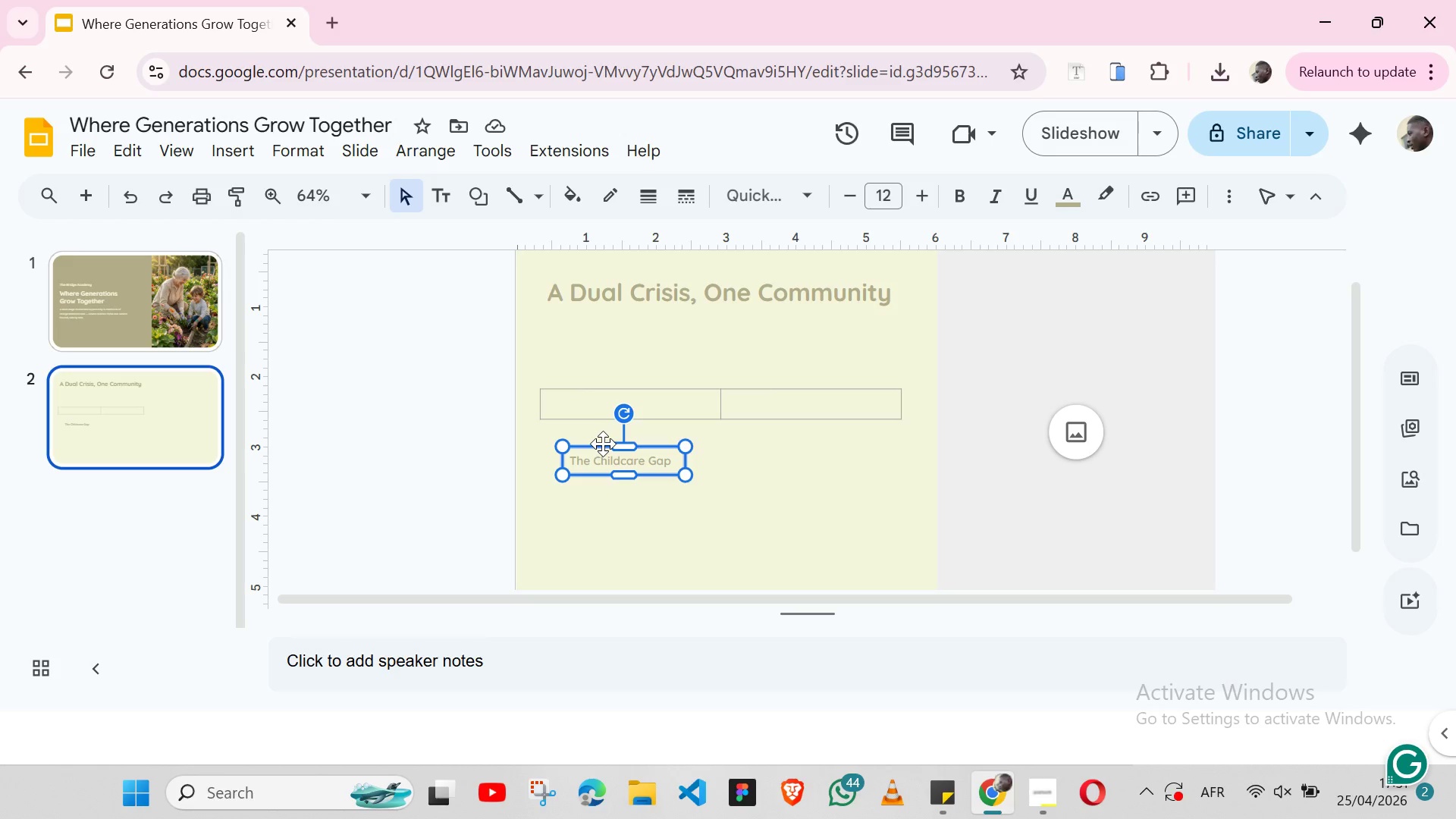 
left_click_drag(start_coordinate=[603, 444], to_coordinate=[578, 444])
 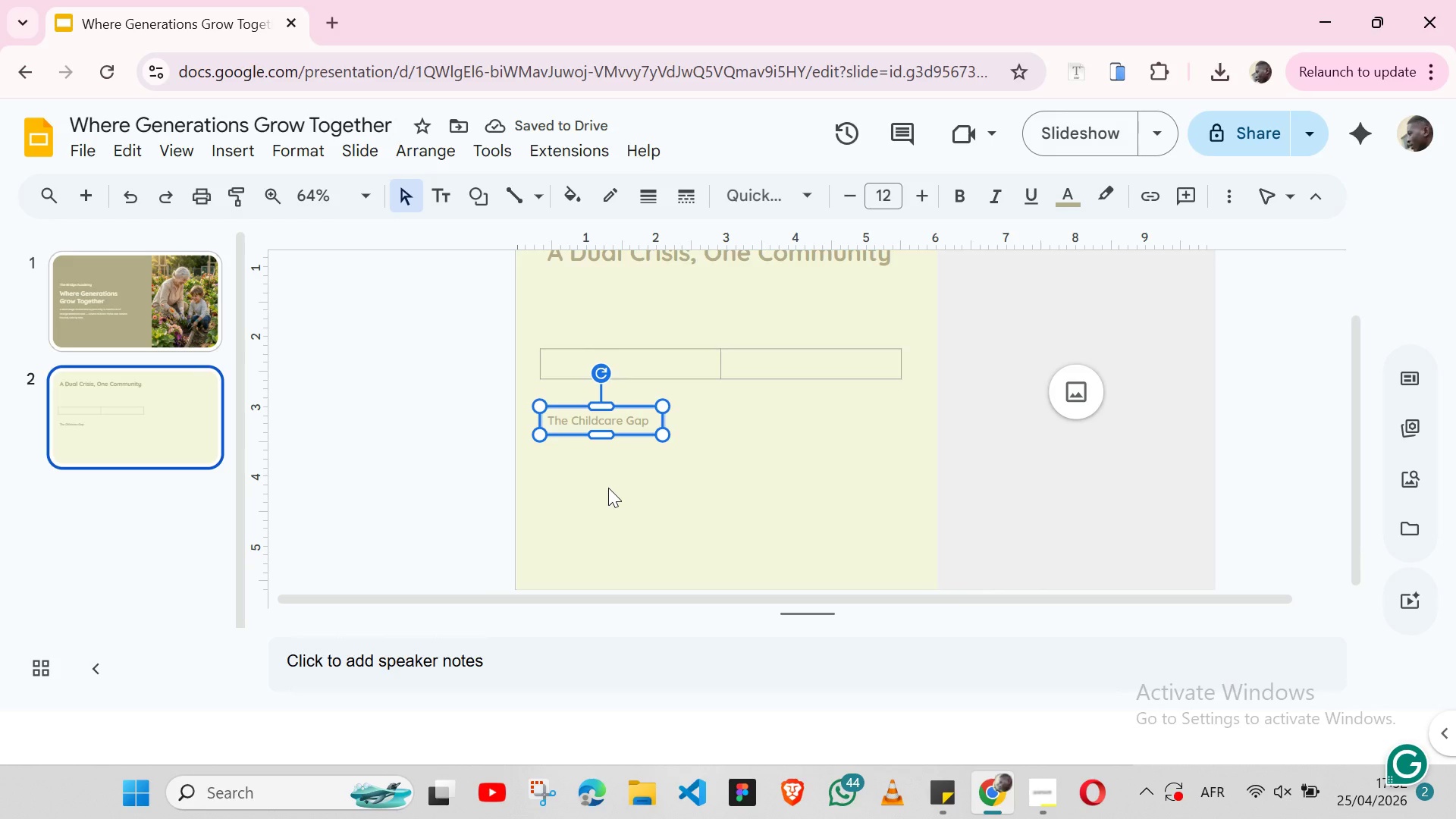 
left_click([608, 488])
 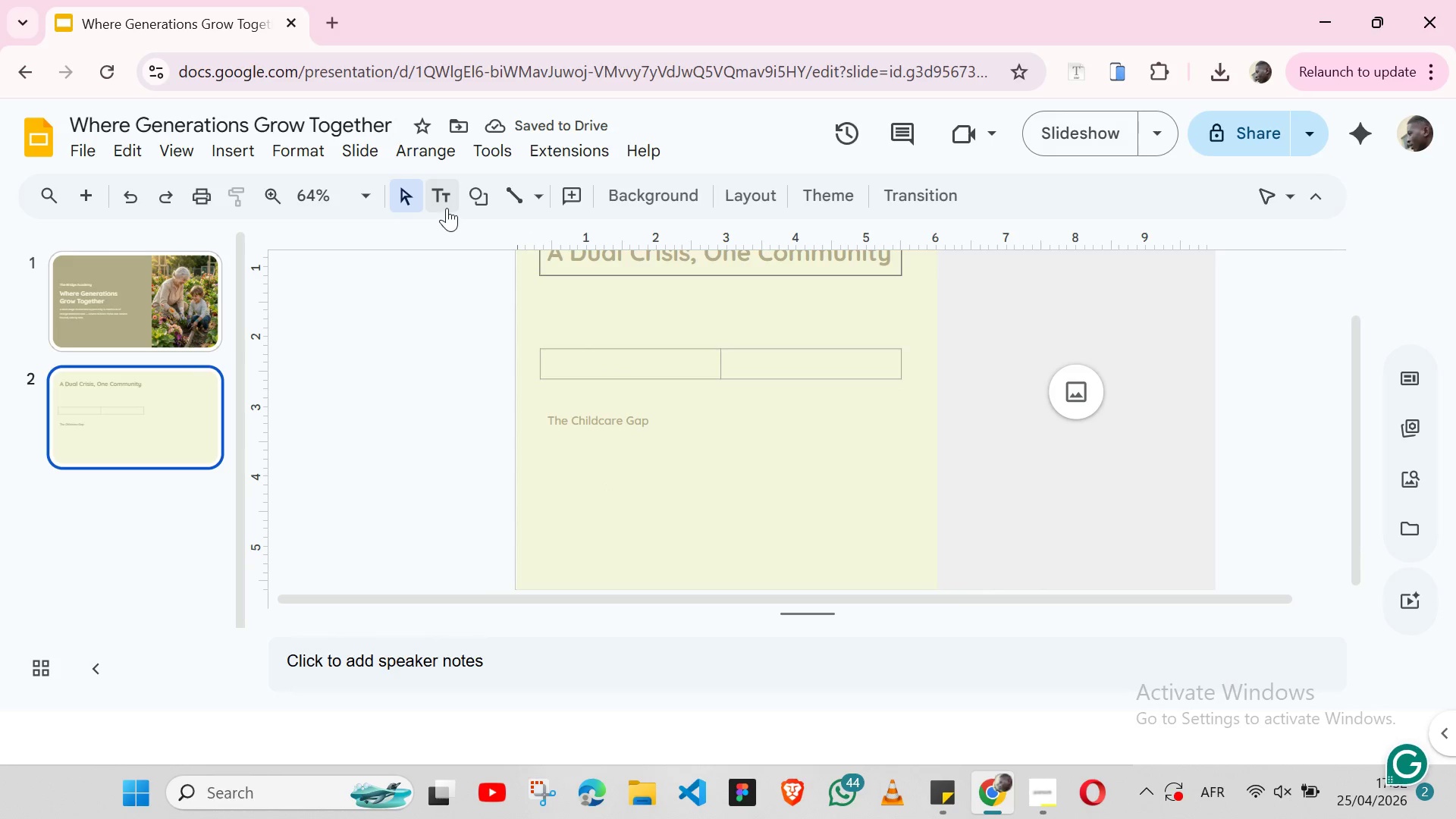 
left_click([447, 208])
 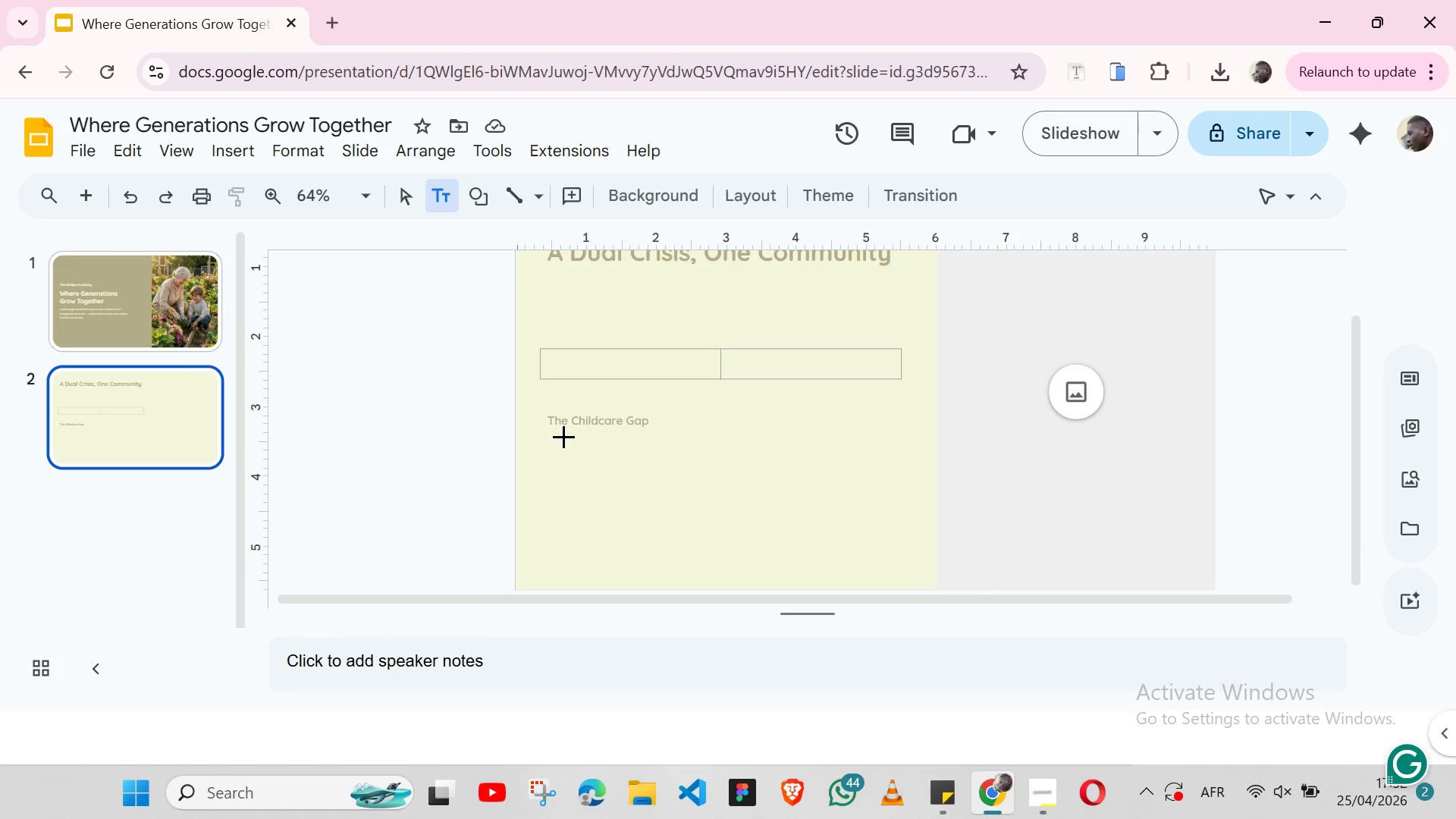 
left_click([563, 436])
 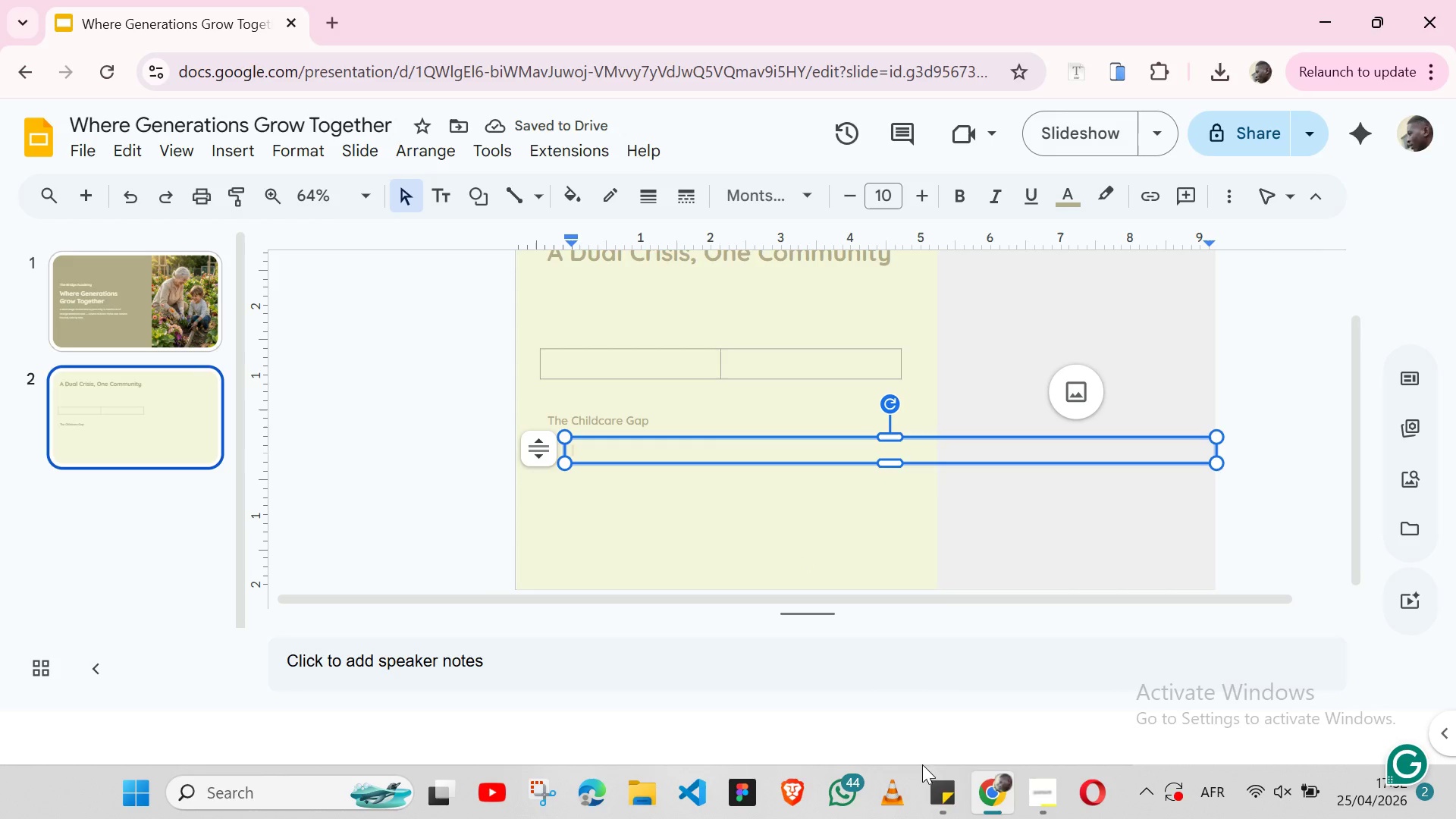 
left_click([941, 794])
 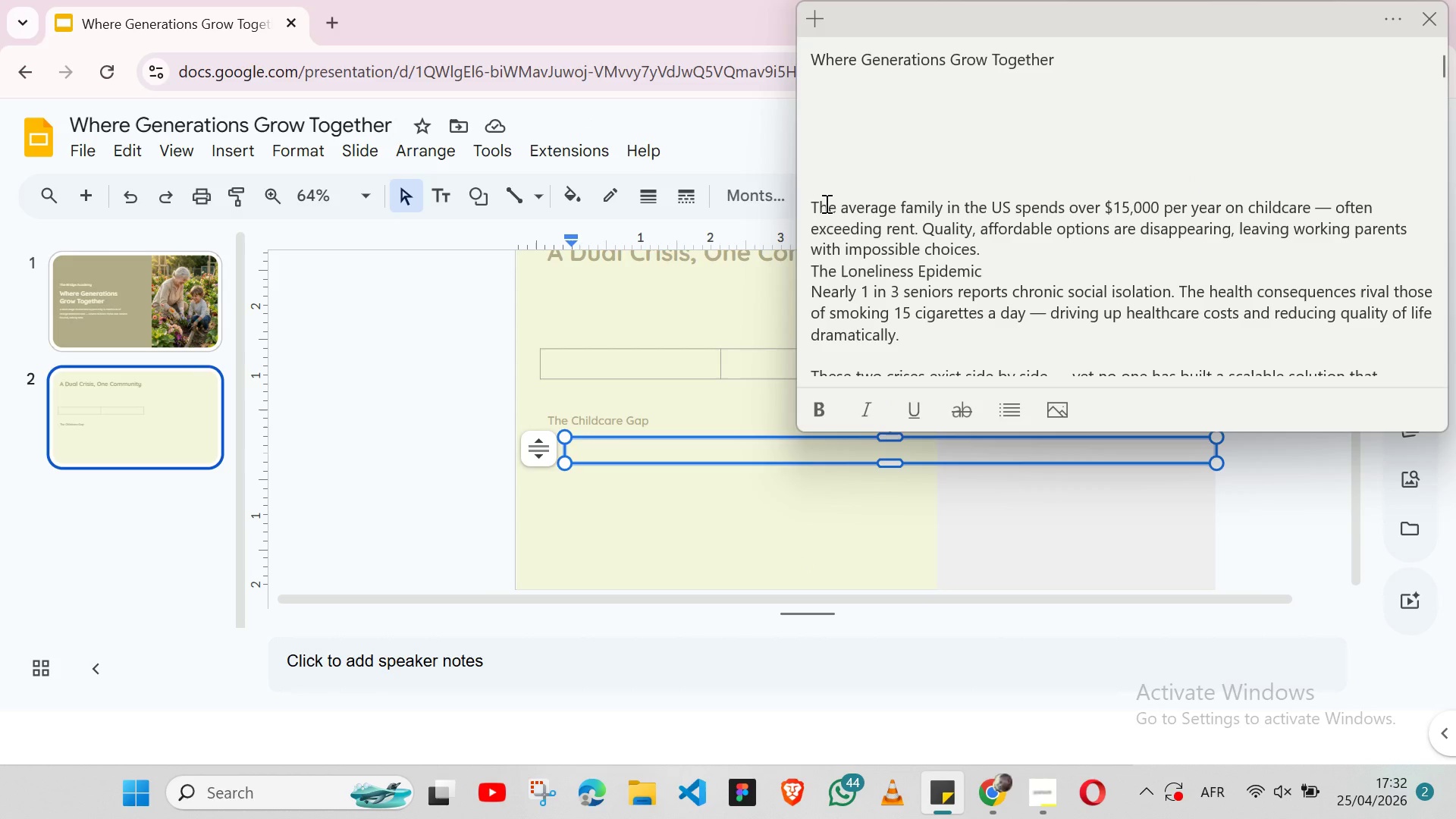 
double_click([825, 203])
 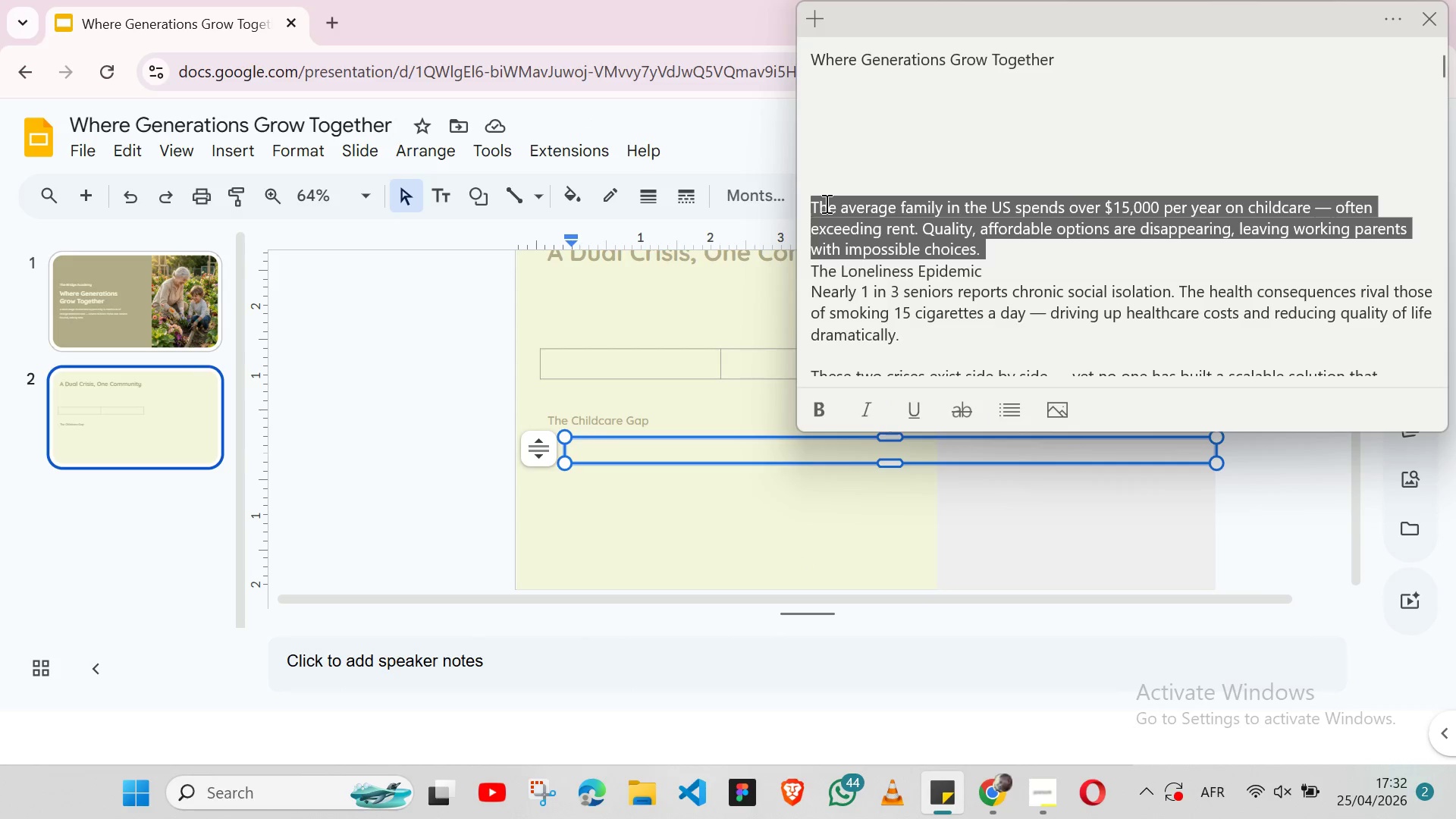 
triple_click([825, 203])
 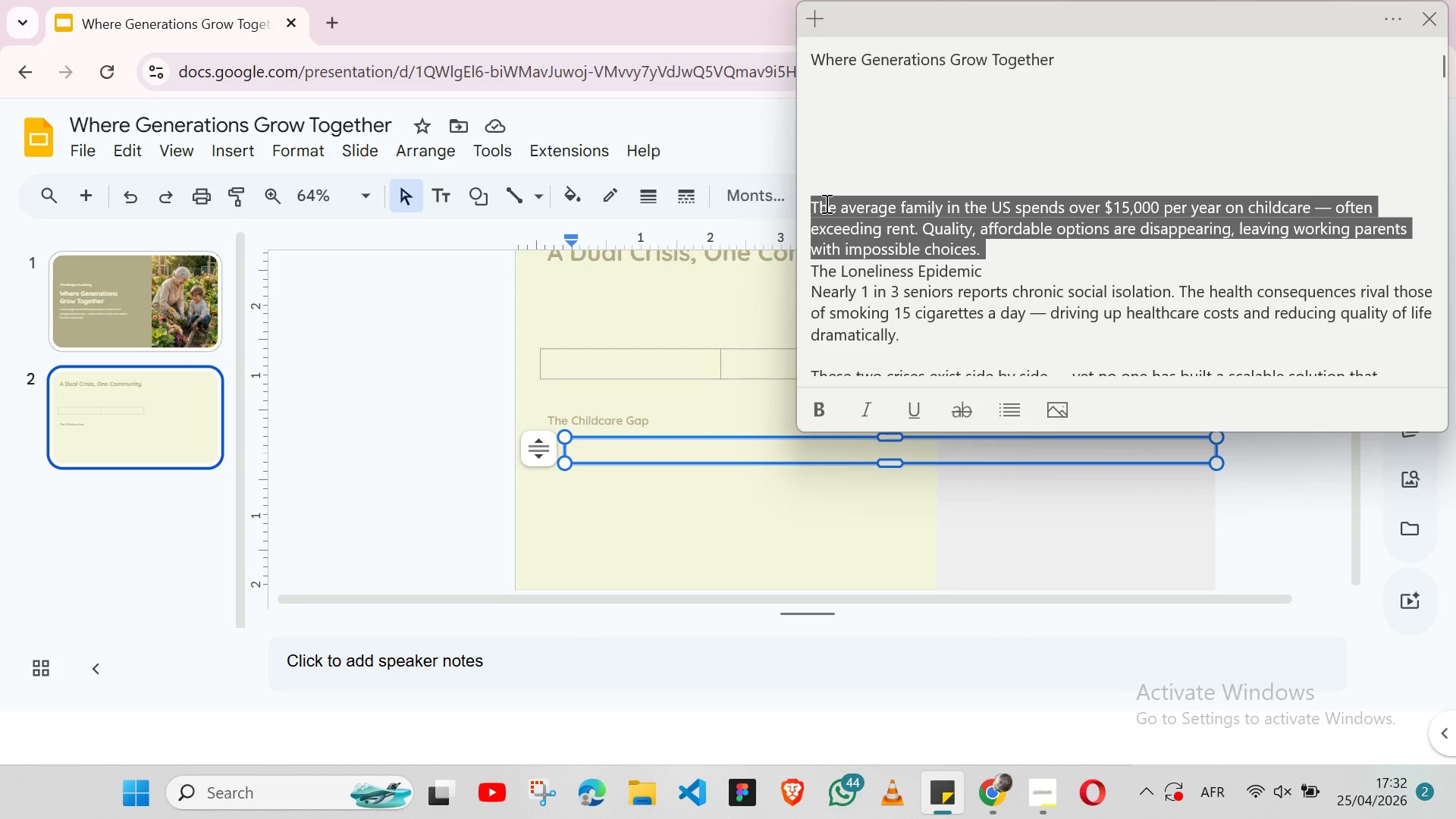 
key(Shift+ArrowLeft)
 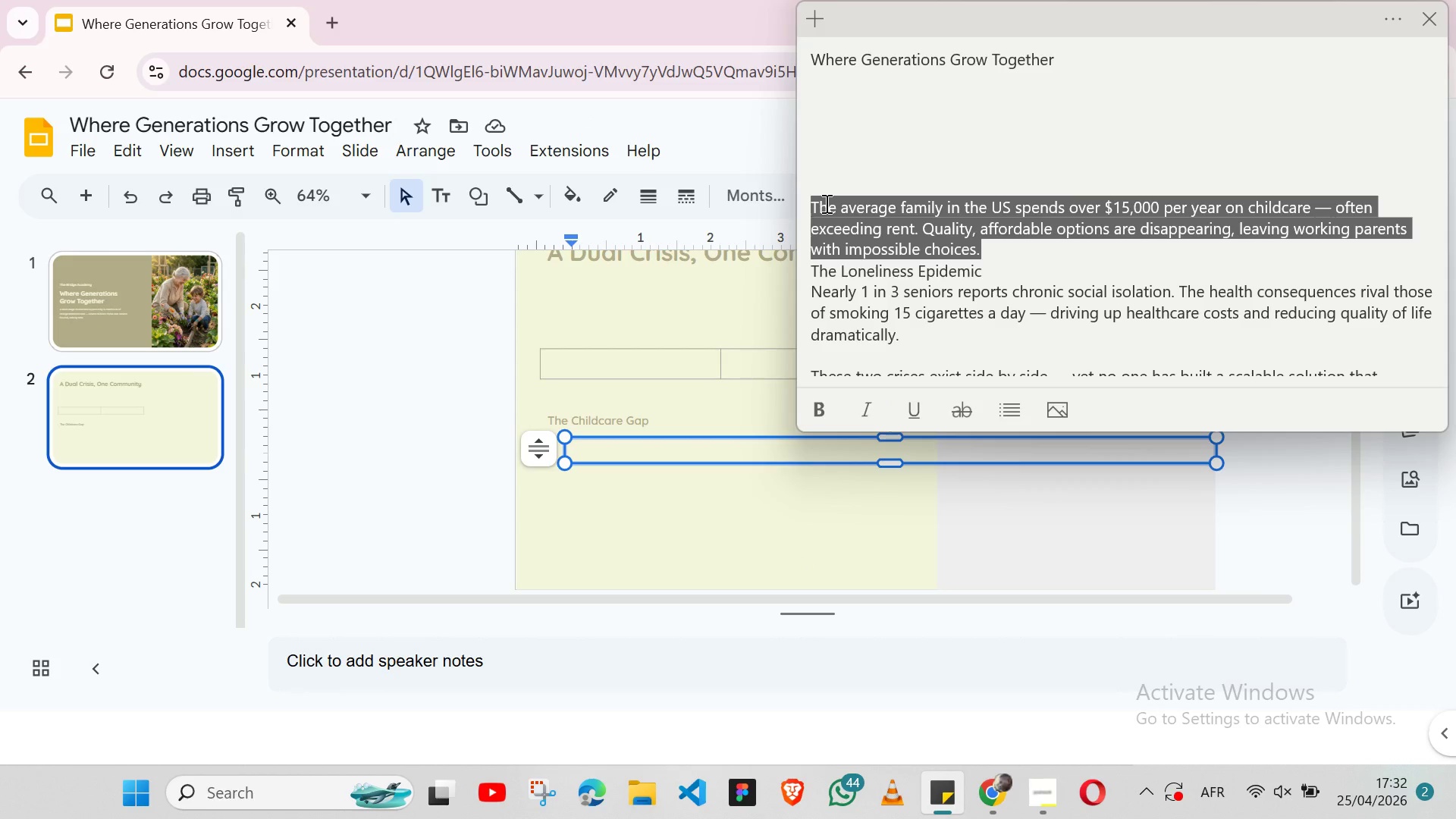 
key(Control+X)
 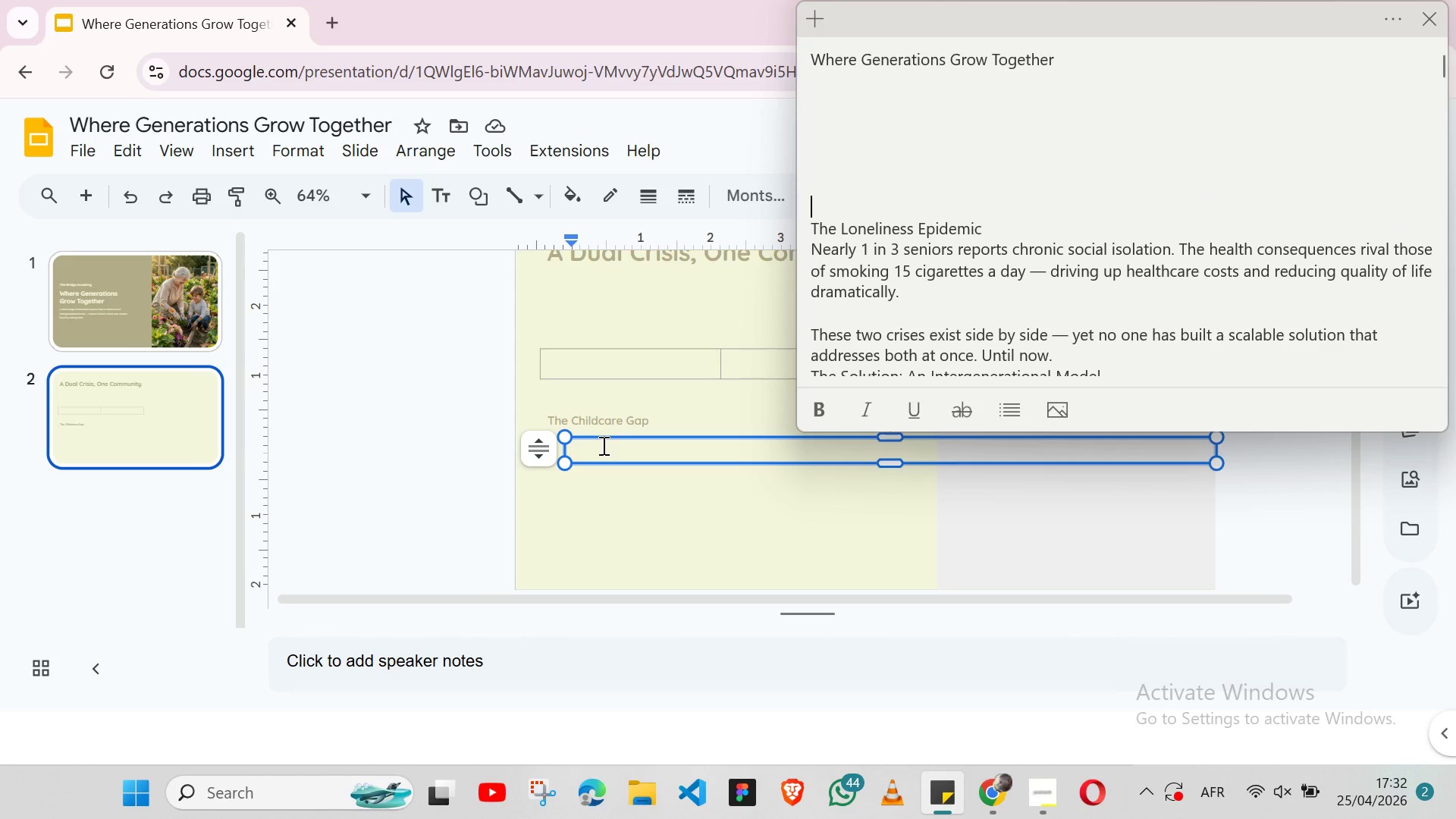 
left_click([602, 445])
 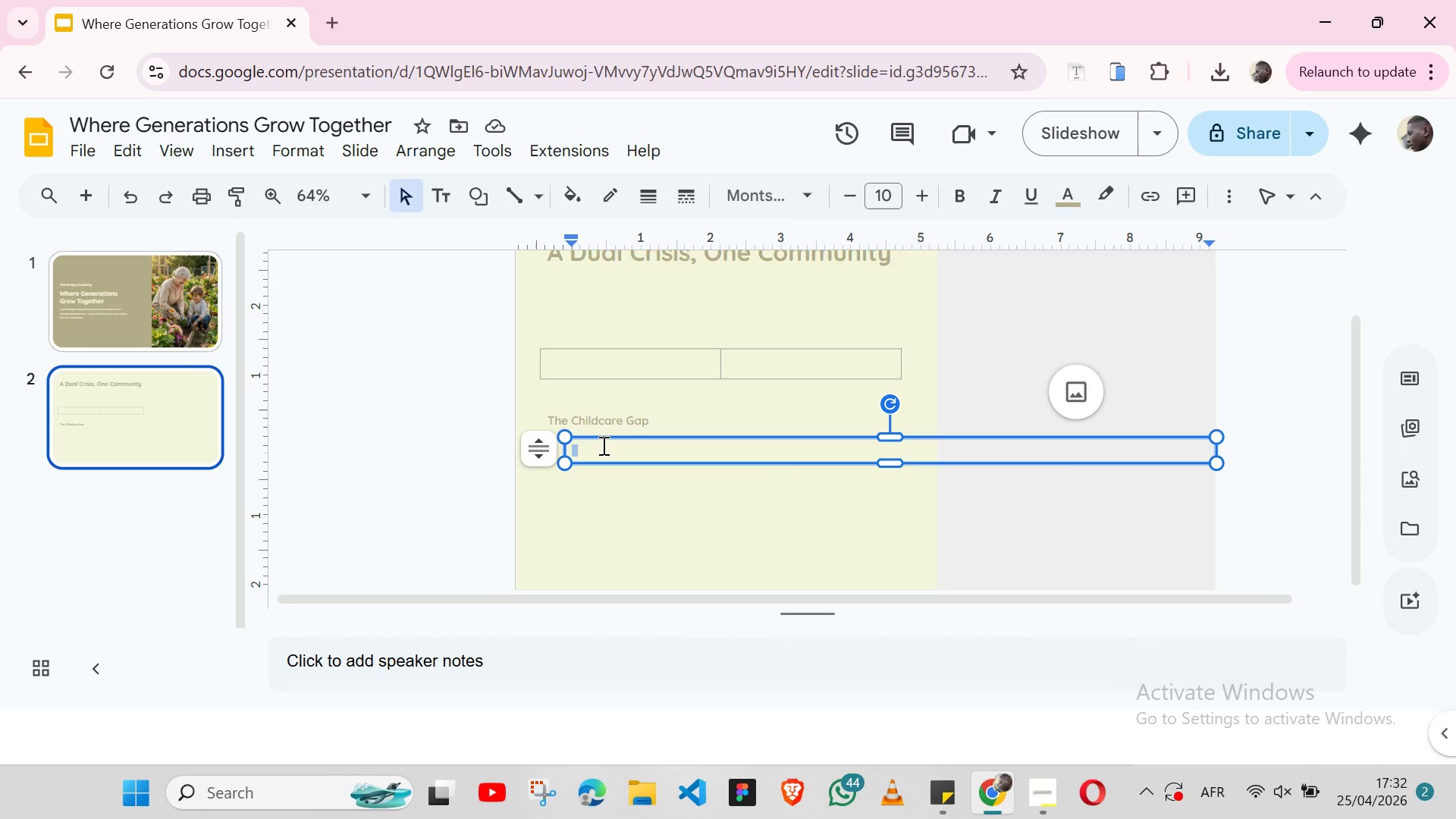 
key(Control+V)
 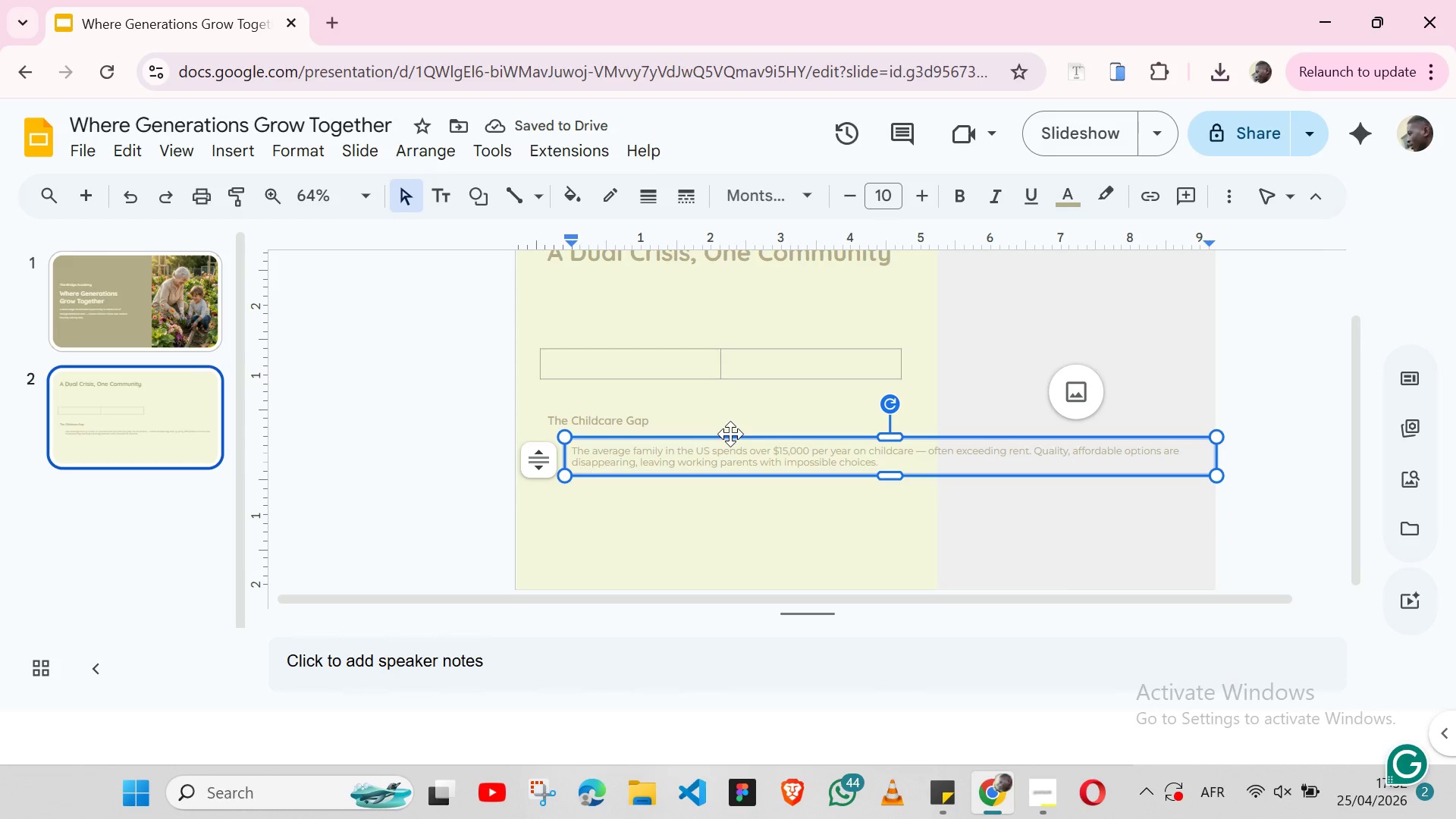 
left_click_drag(start_coordinate=[730, 434], to_coordinate=[708, 435])
 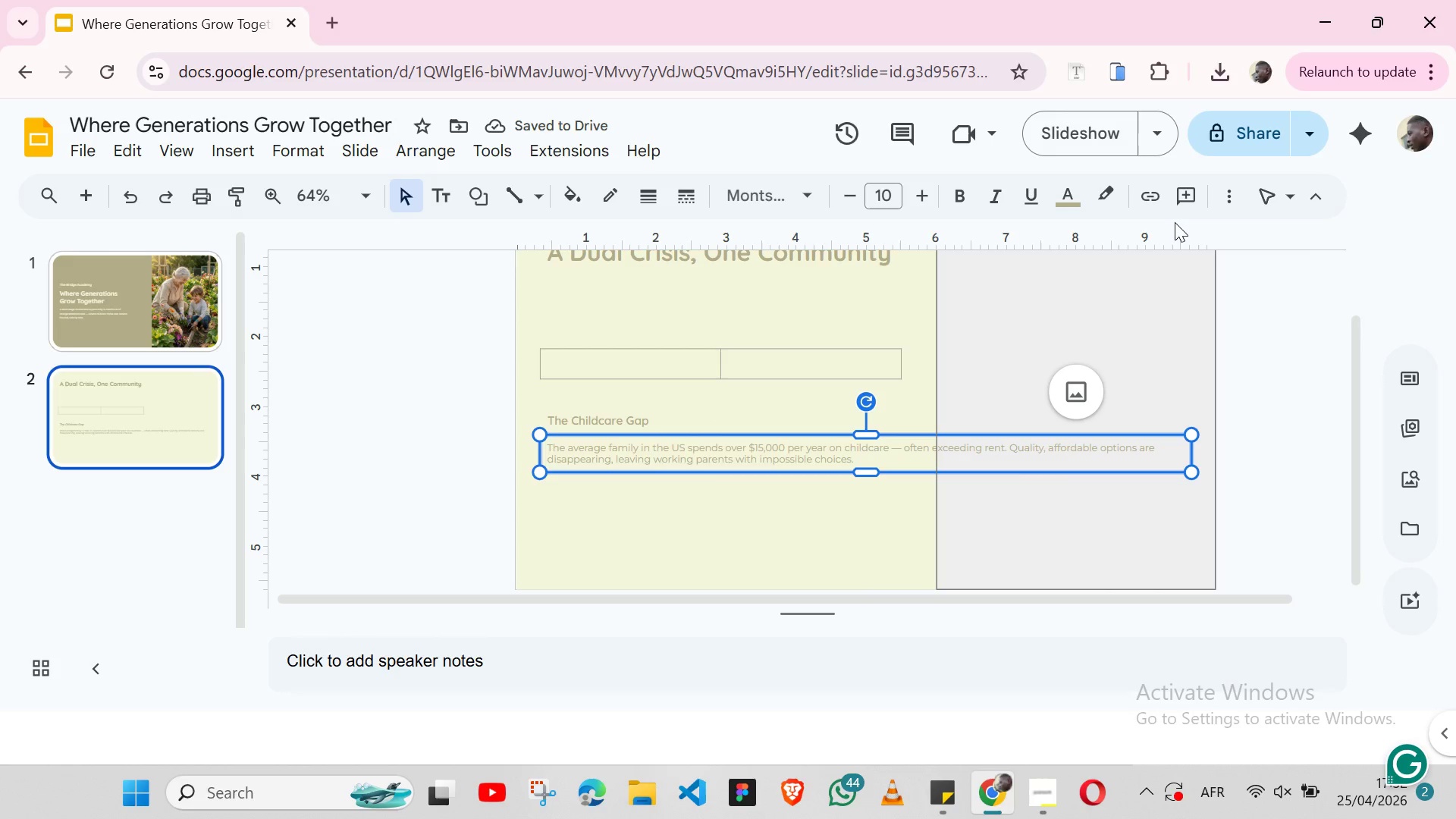 
left_click([1225, 211])
 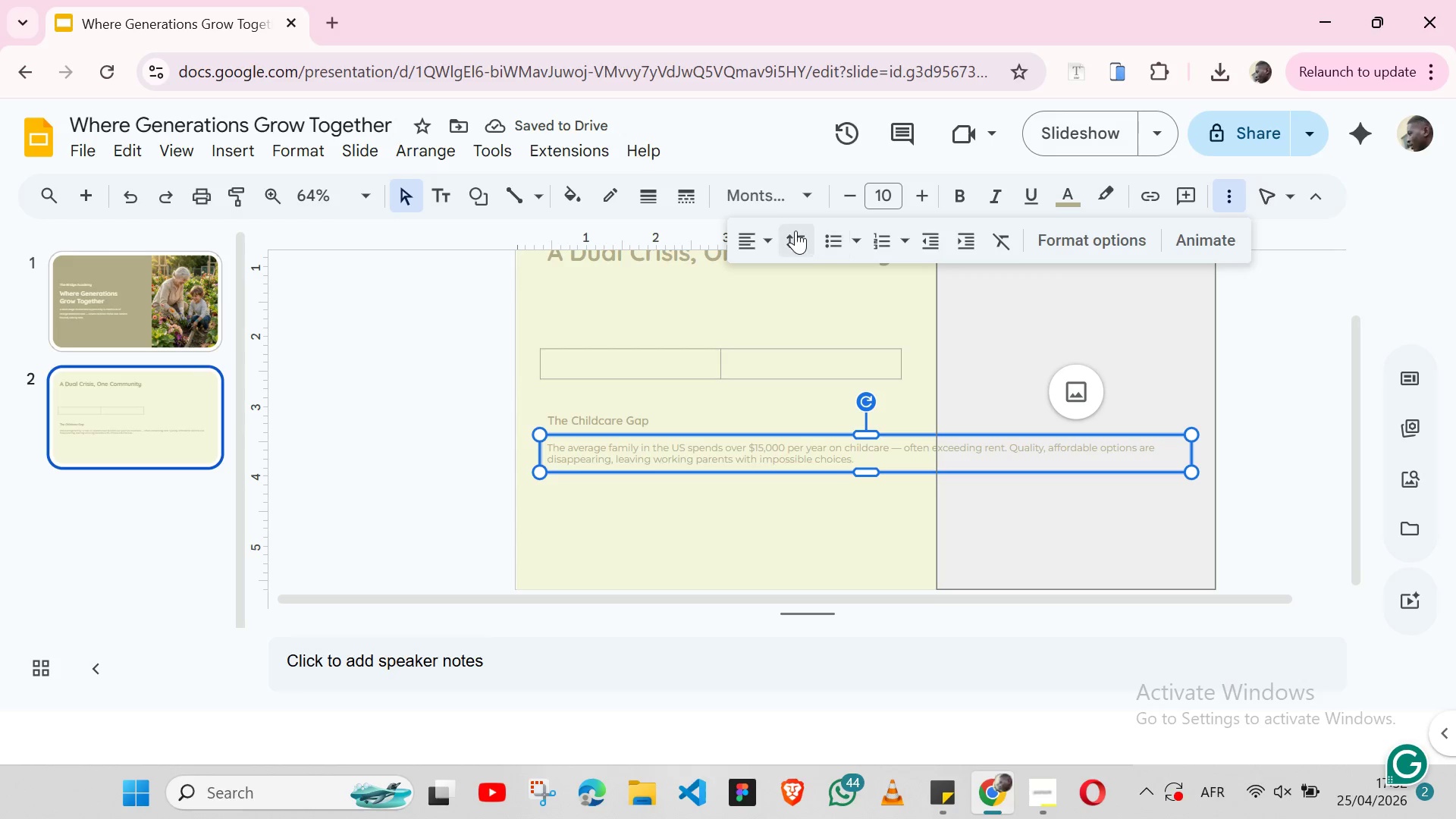 
left_click([795, 231])
 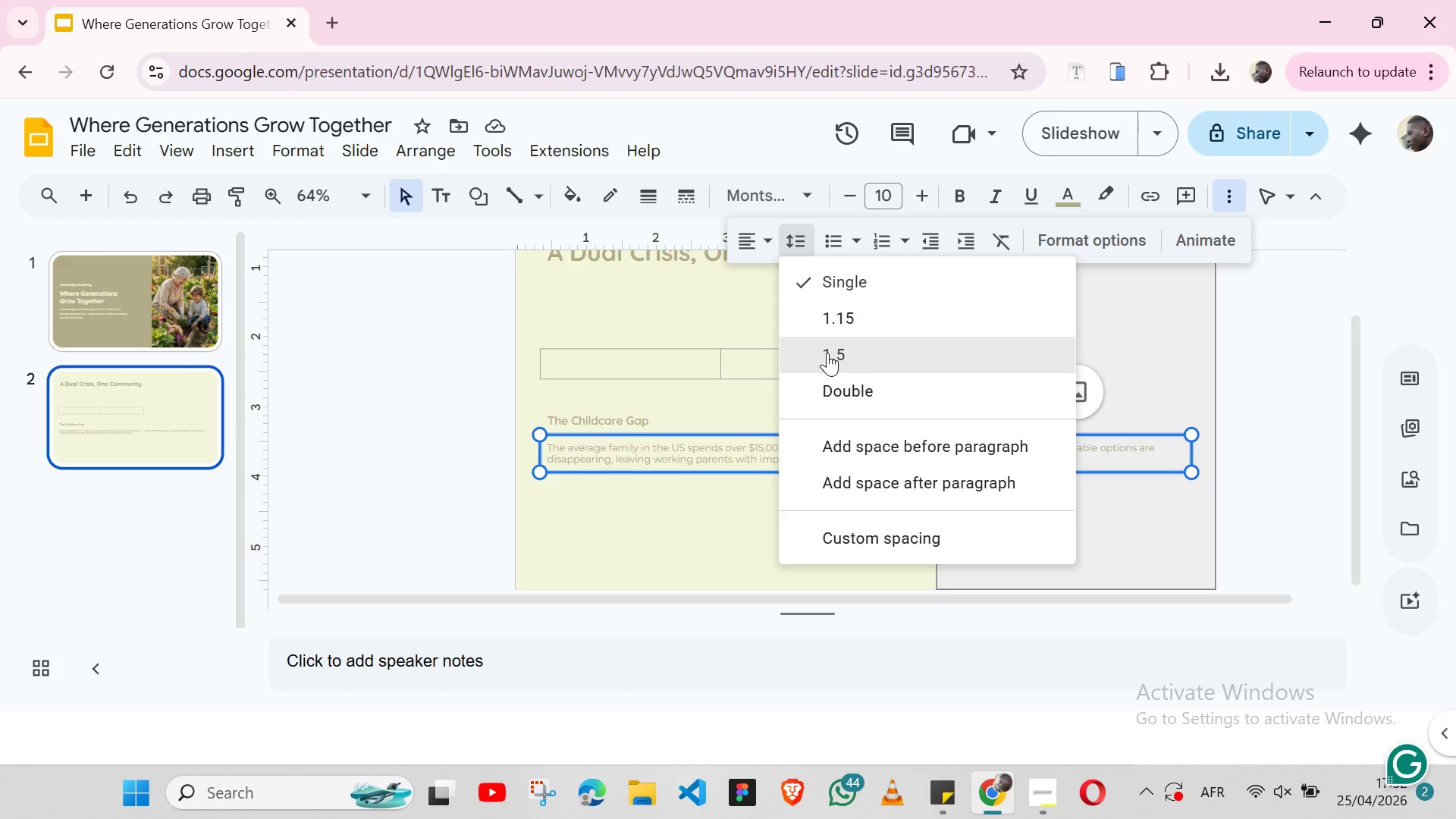 
left_click([827, 353])
 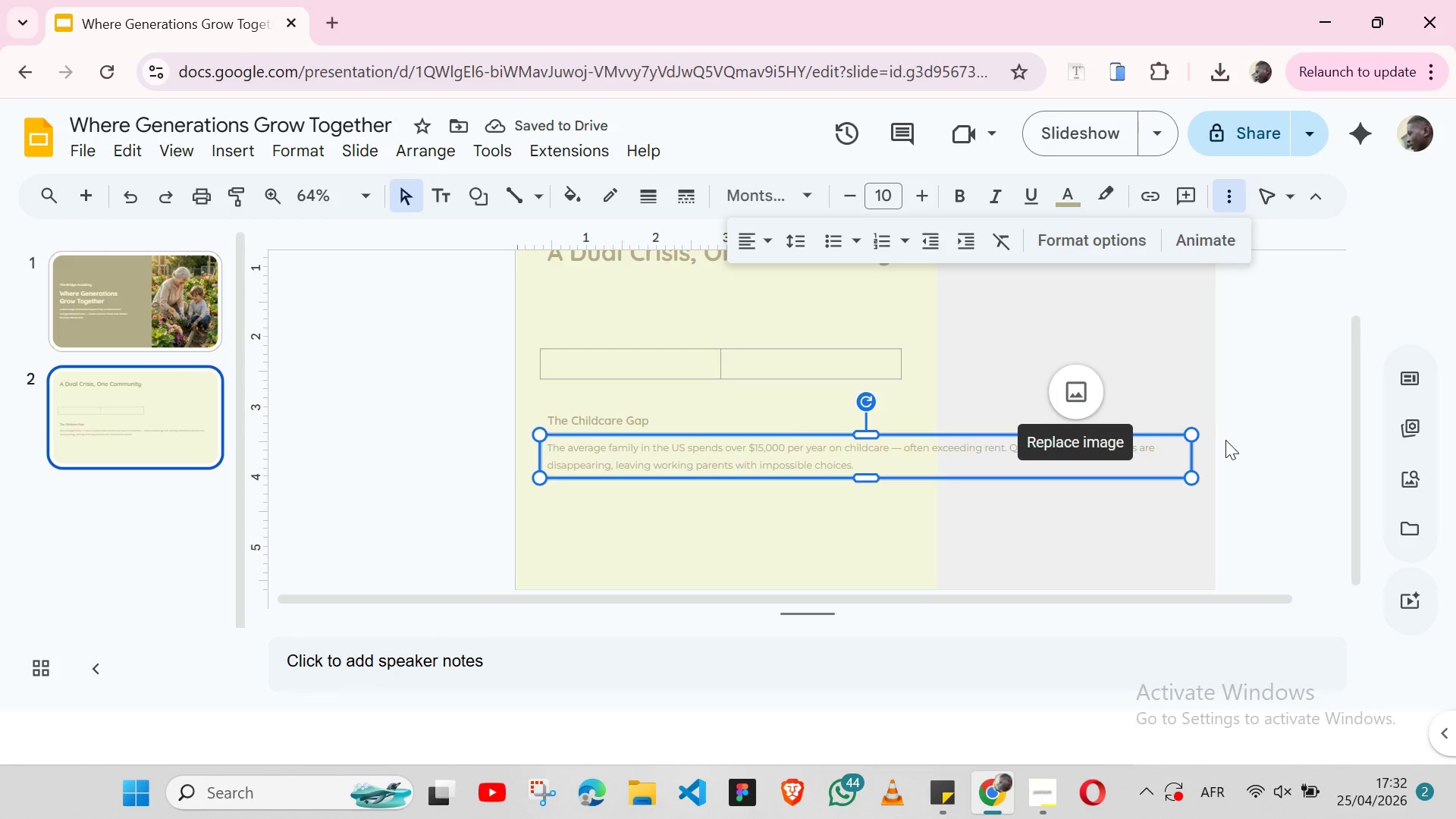 
left_click_drag(start_coordinate=[1194, 448], to_coordinate=[720, 472])
 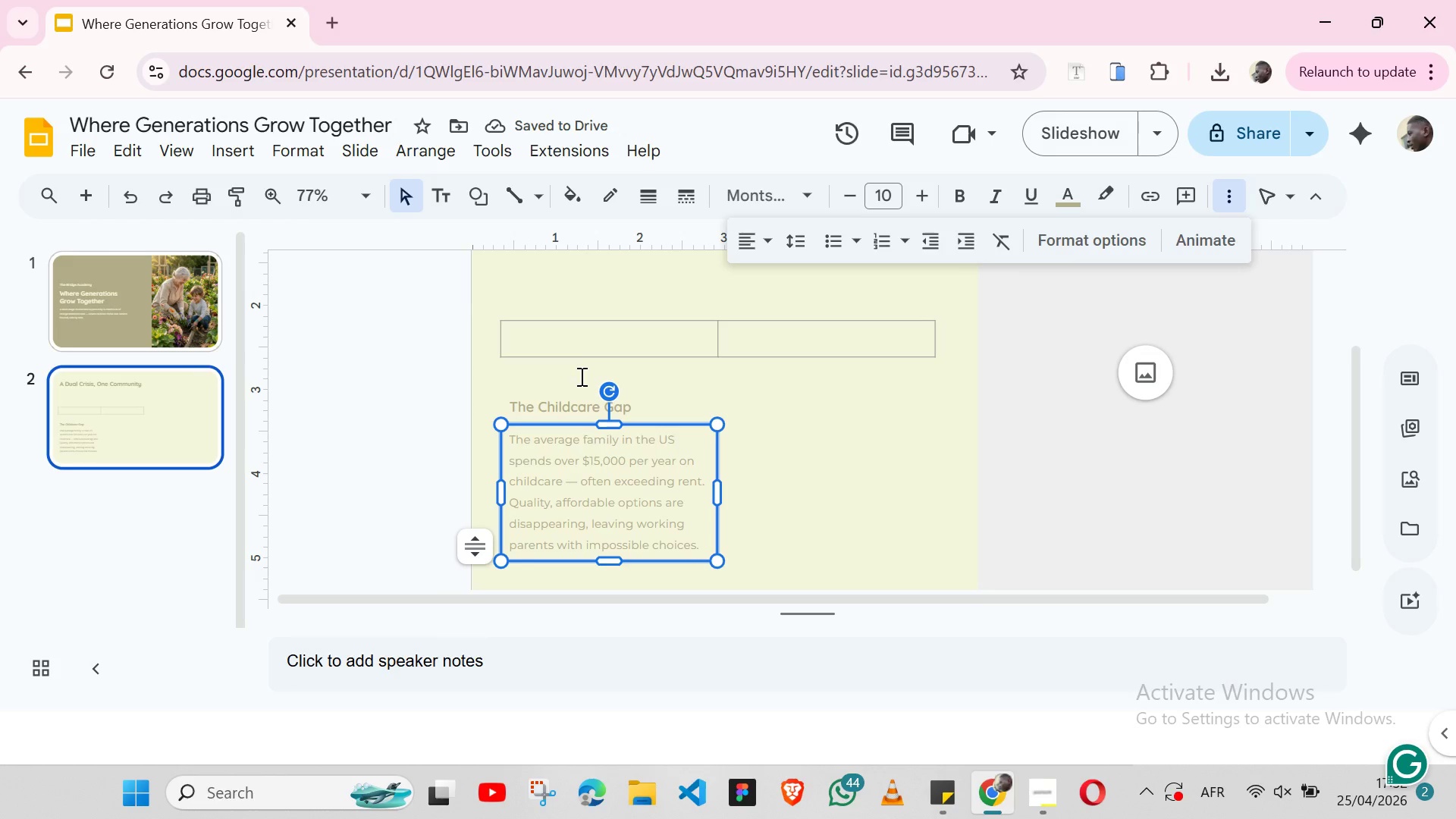 
left_click([176, 158])
 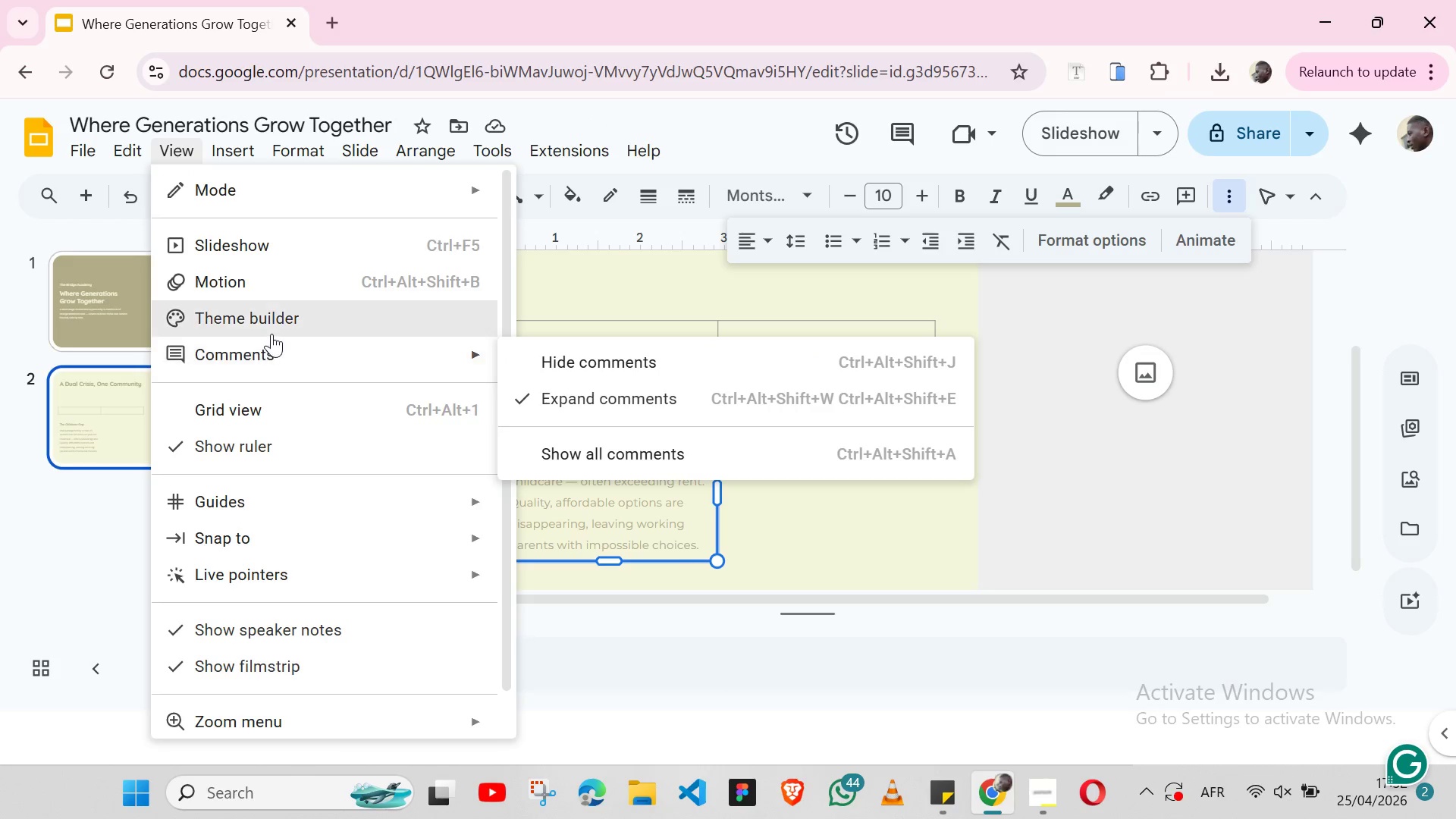 
left_click([271, 334])
 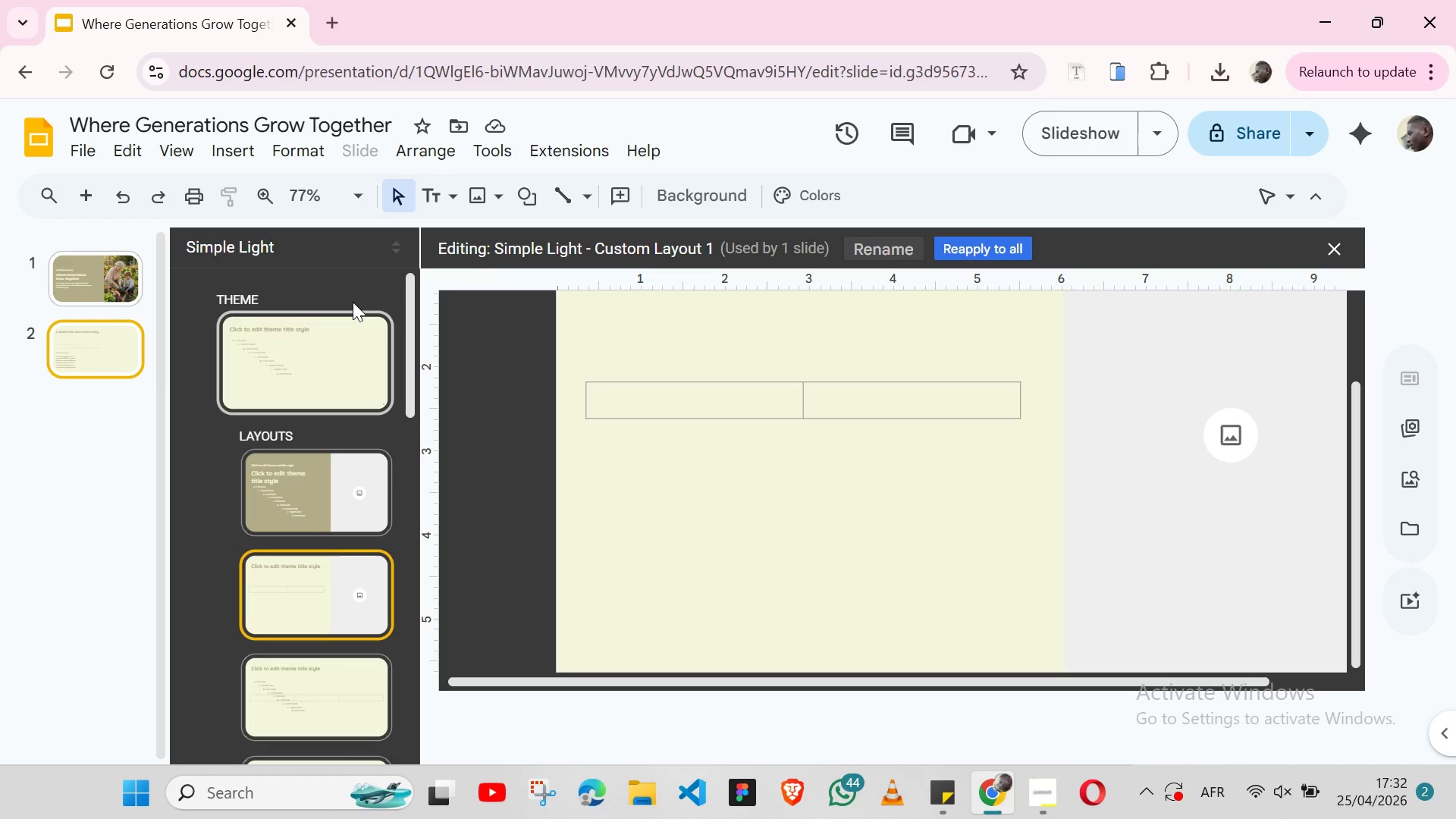 
left_click([353, 302])
 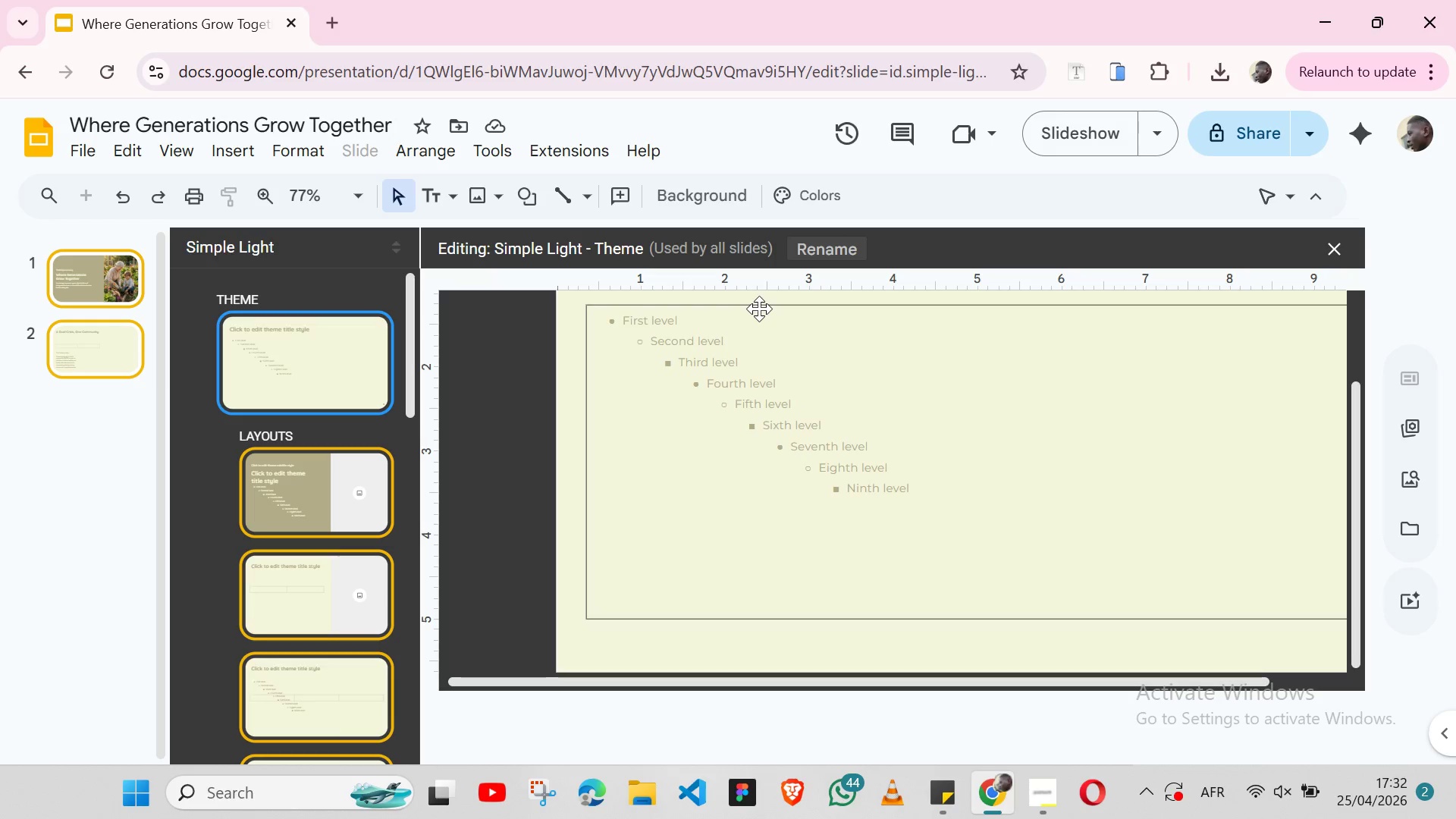 
left_click([759, 309])
 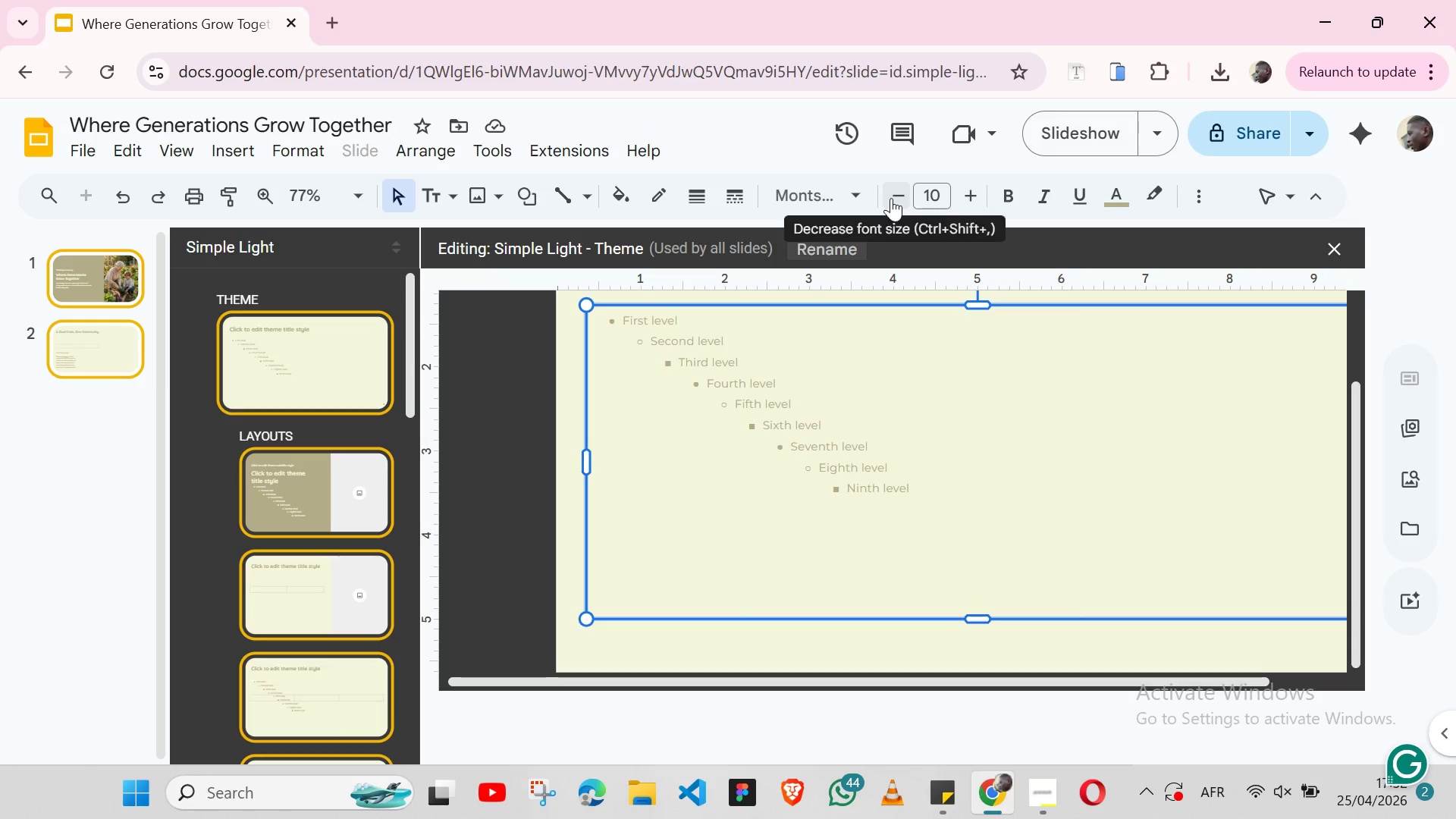 
left_click([891, 198])
 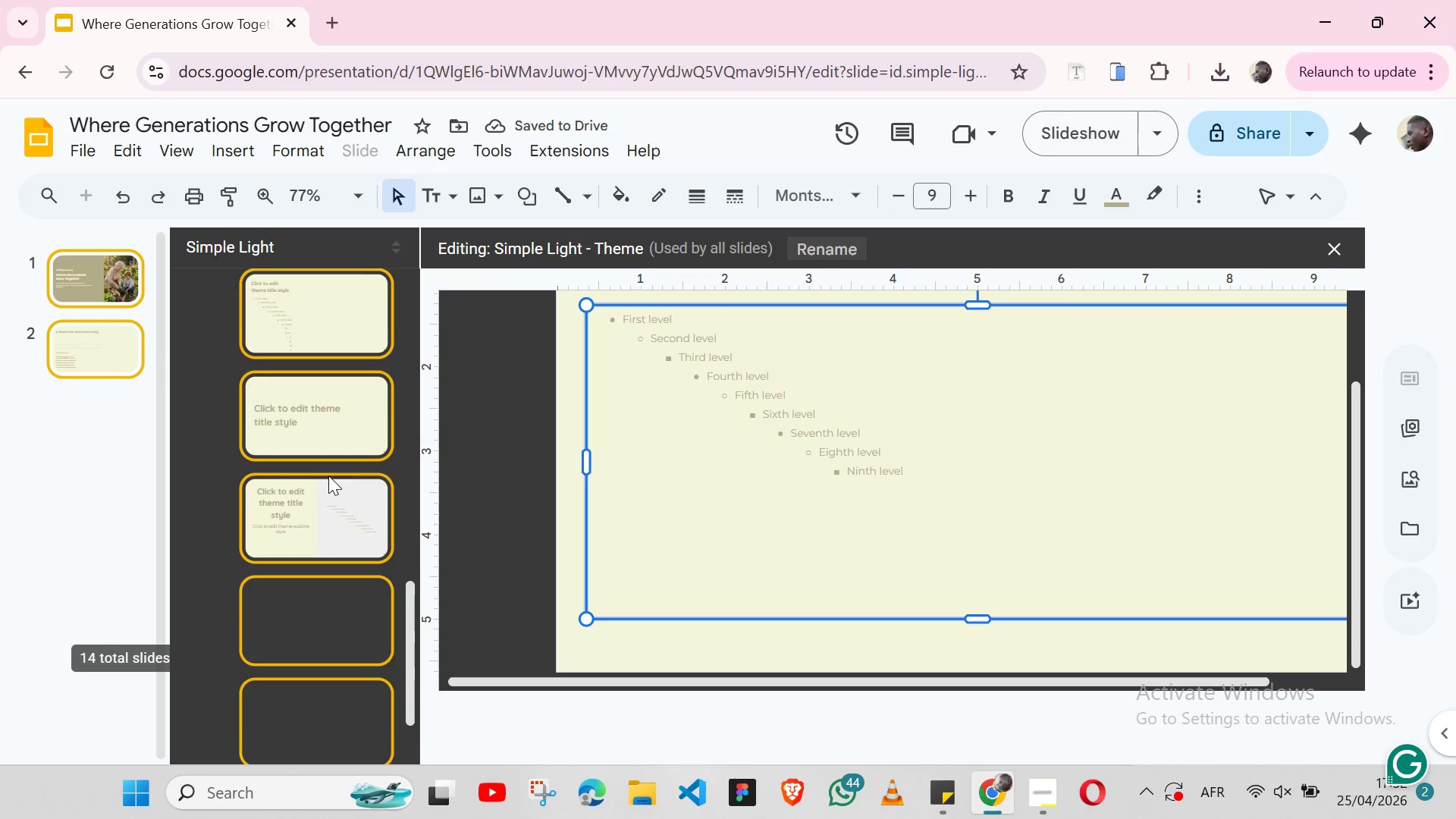 
wait(5.83)
 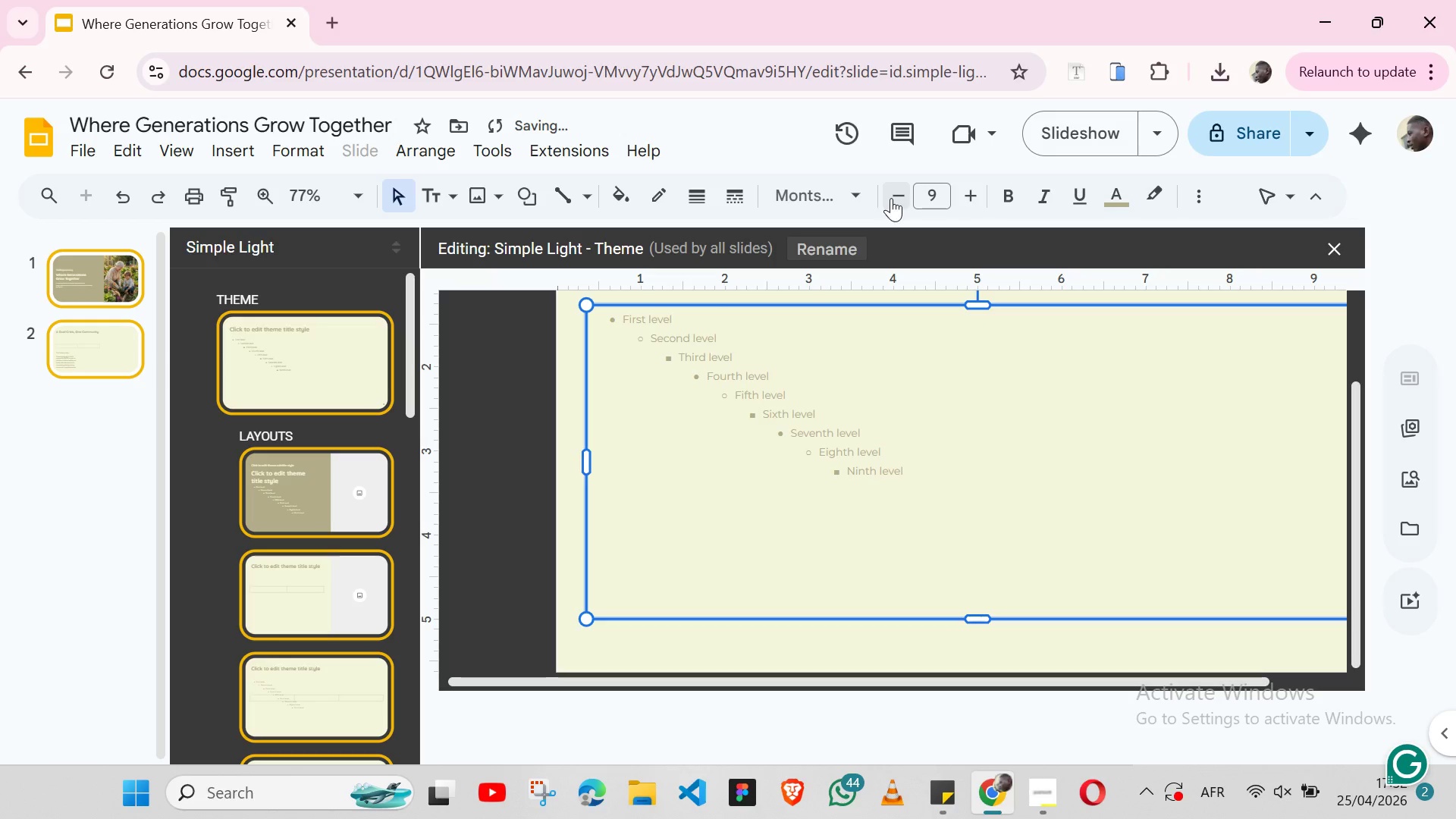 
left_click([328, 598])
 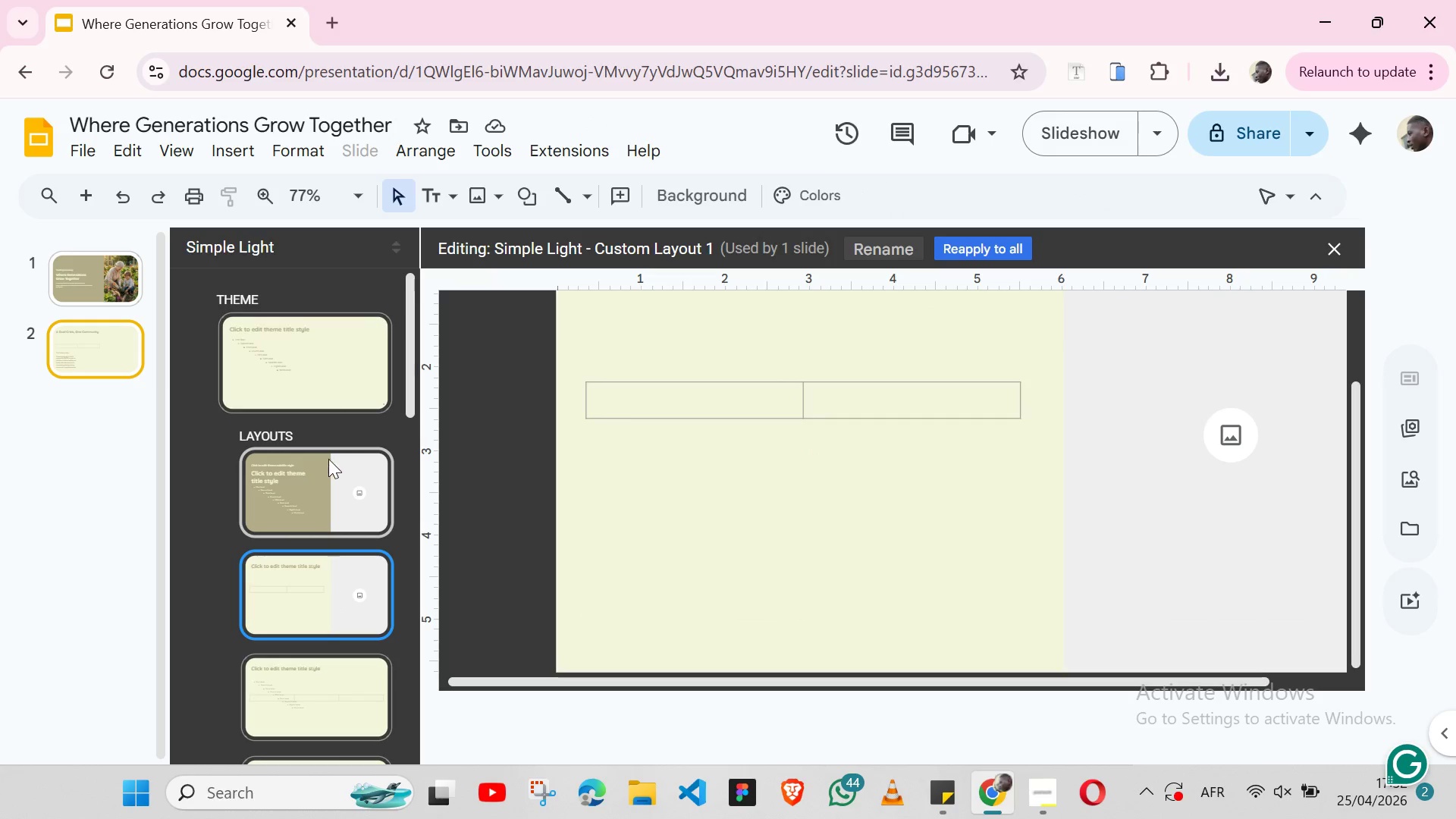 
left_click([328, 459])
 